 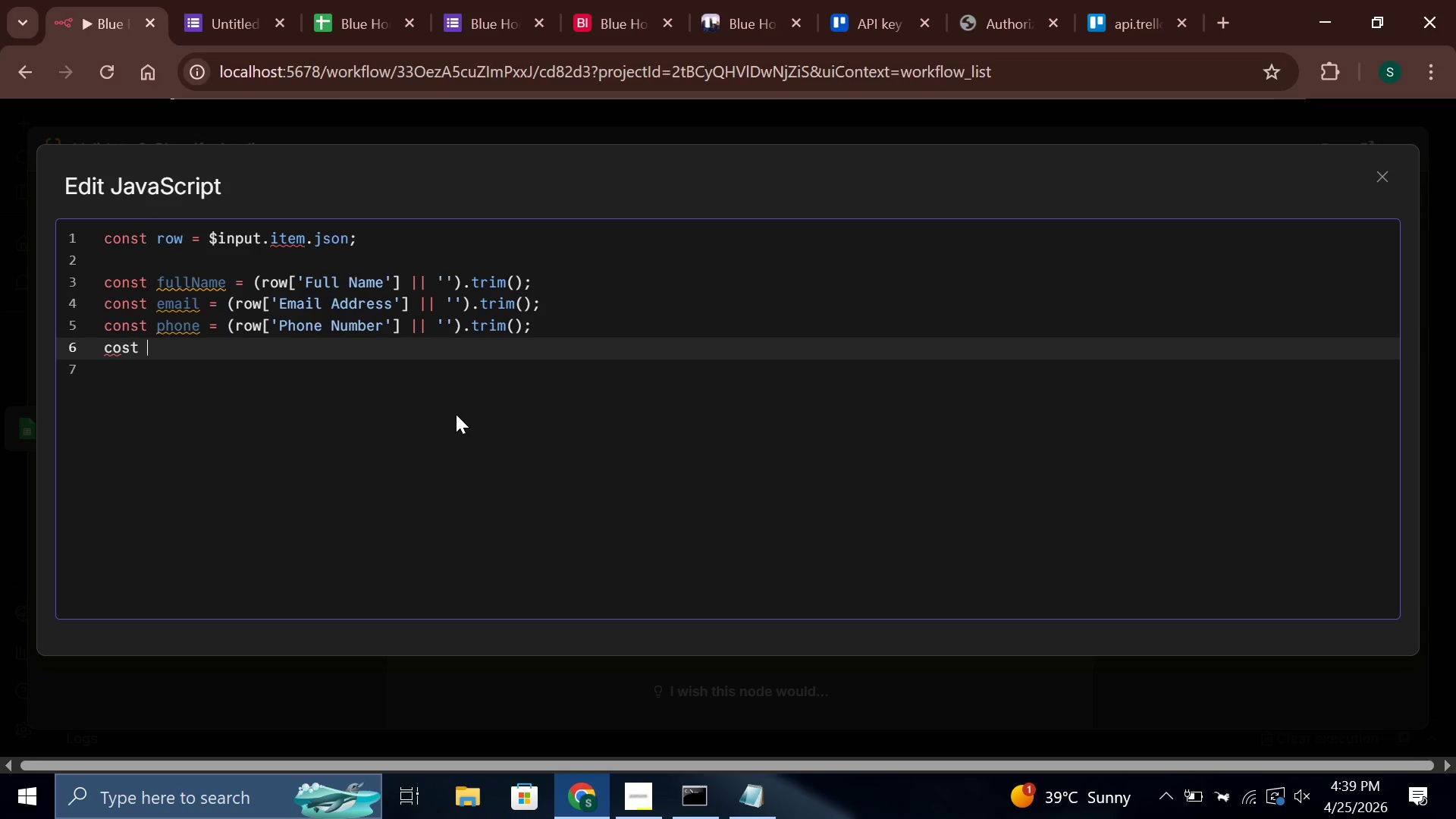 
key(ArrowLeft)
 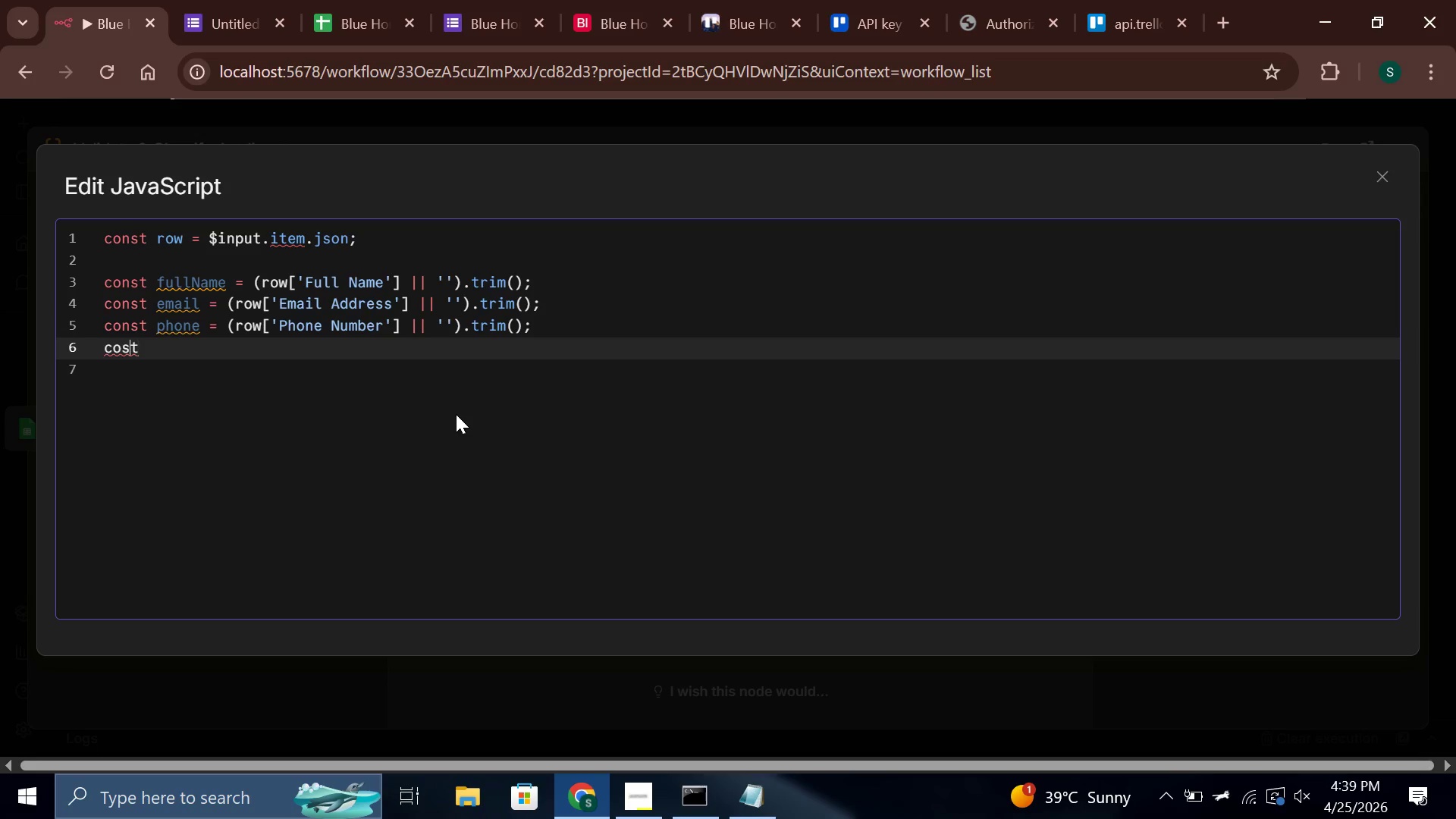 
key(ArrowLeft)
 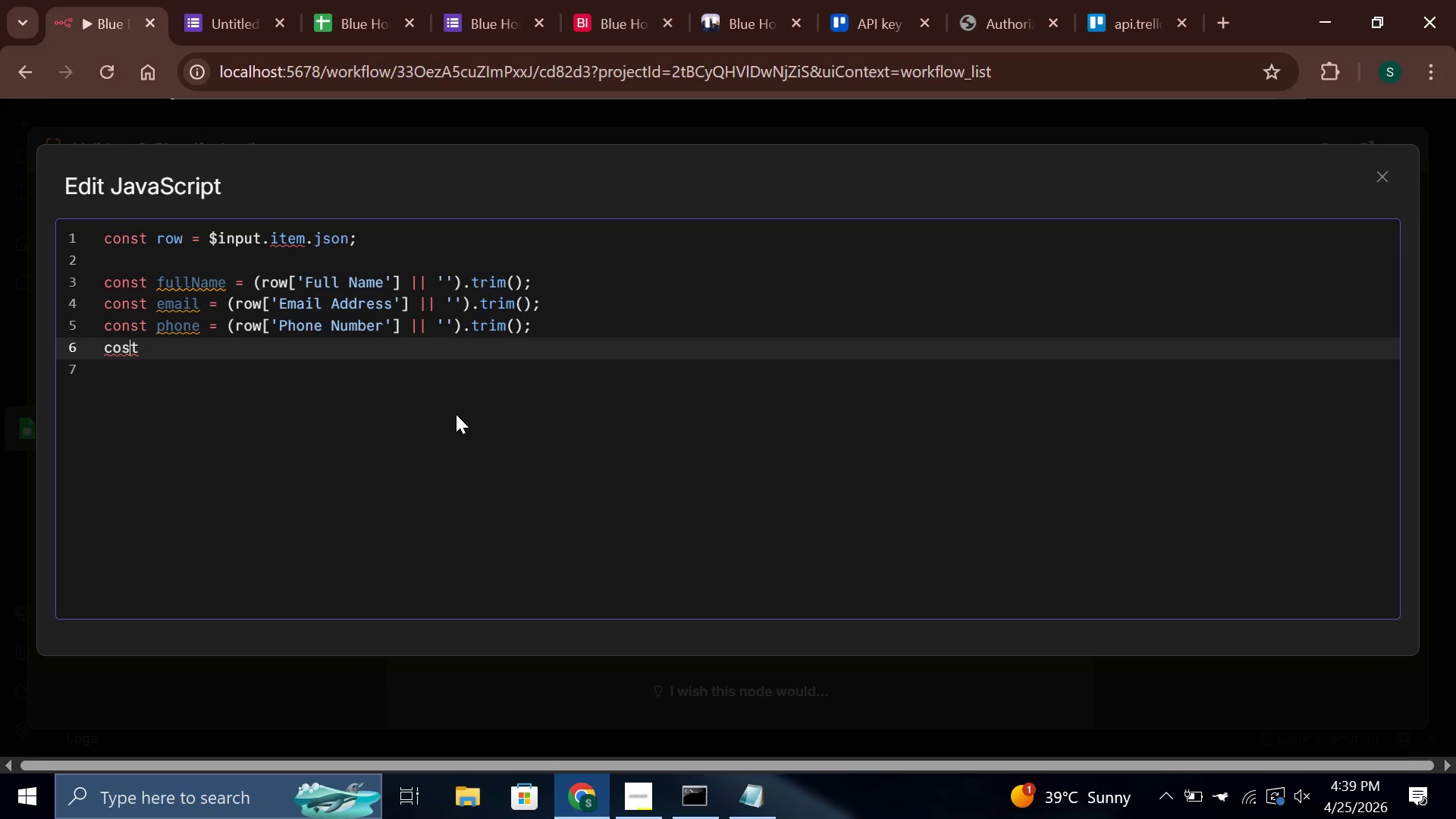 
key(ArrowLeft)
 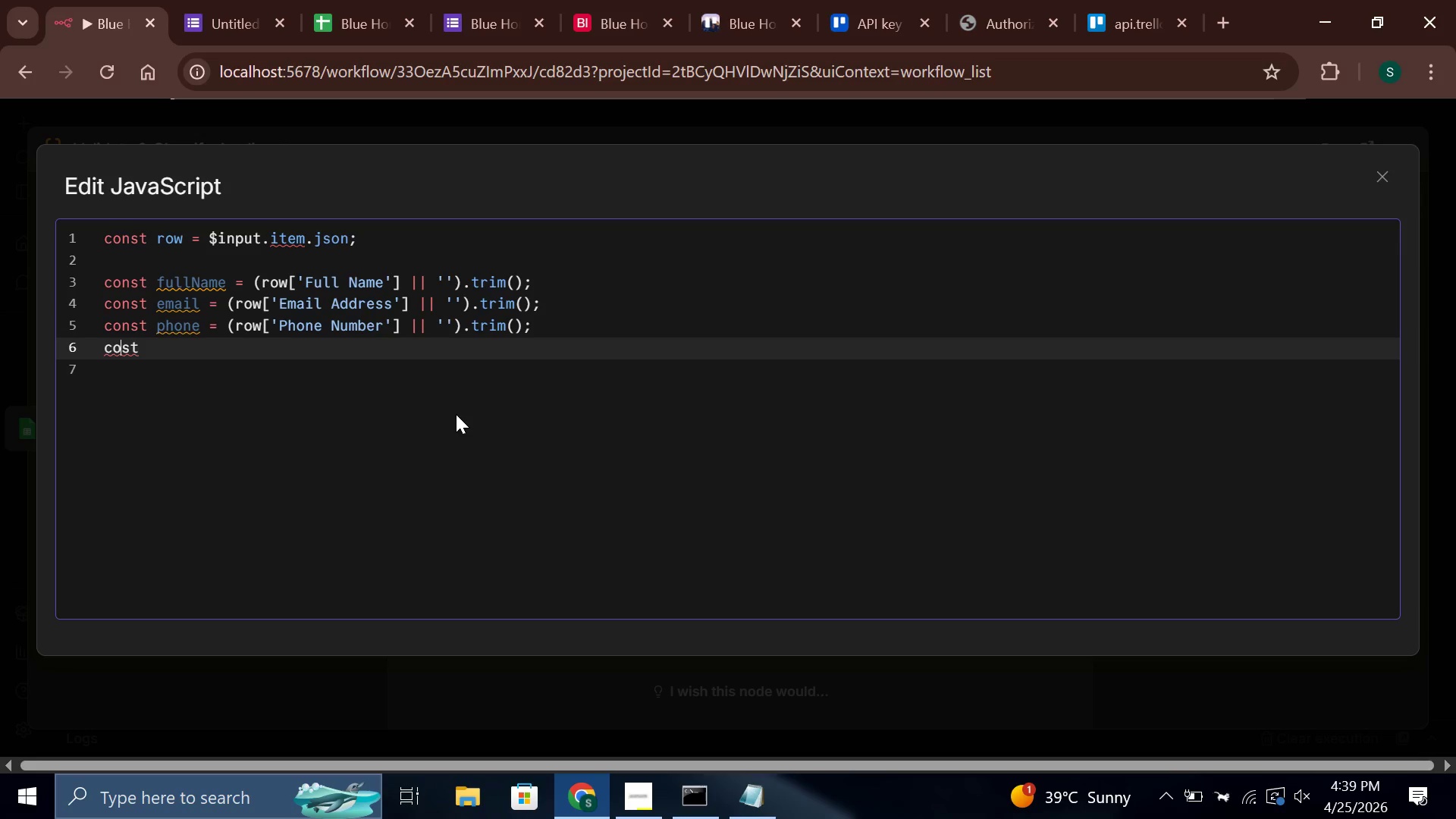 
key(N)
 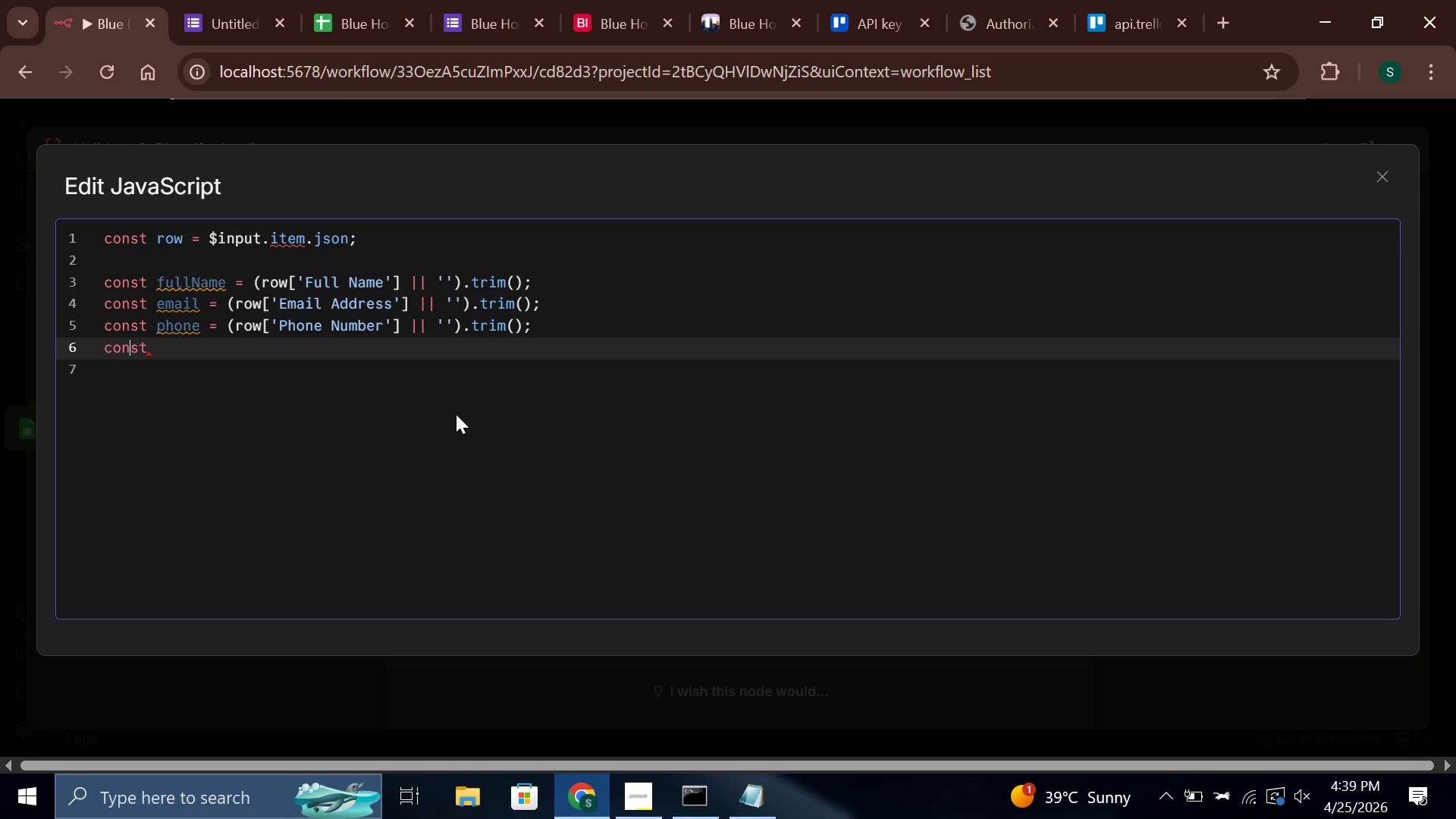 
hold_key(key=ArrowRight, duration=0.89)
 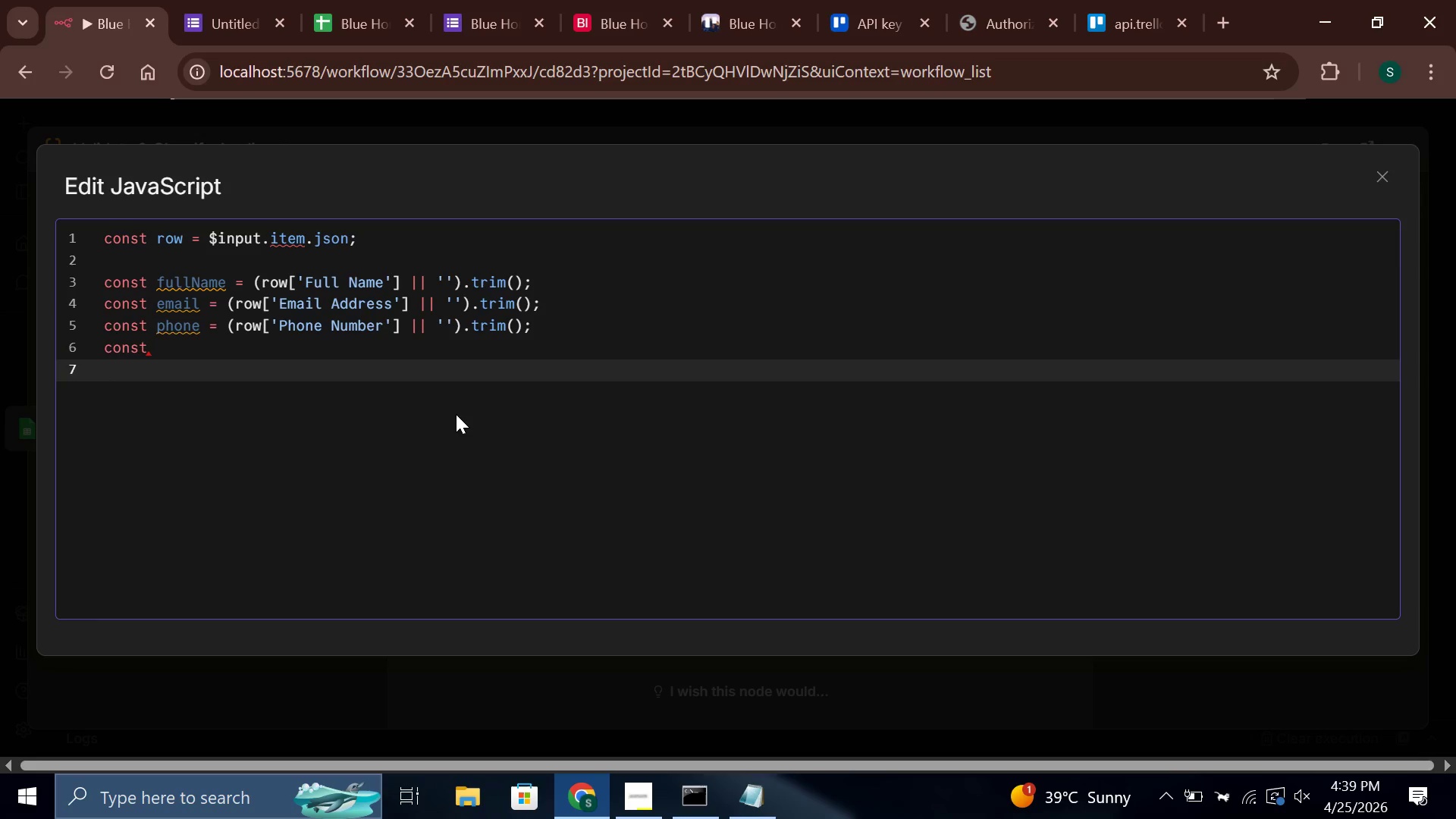 
key(ArrowLeft)
 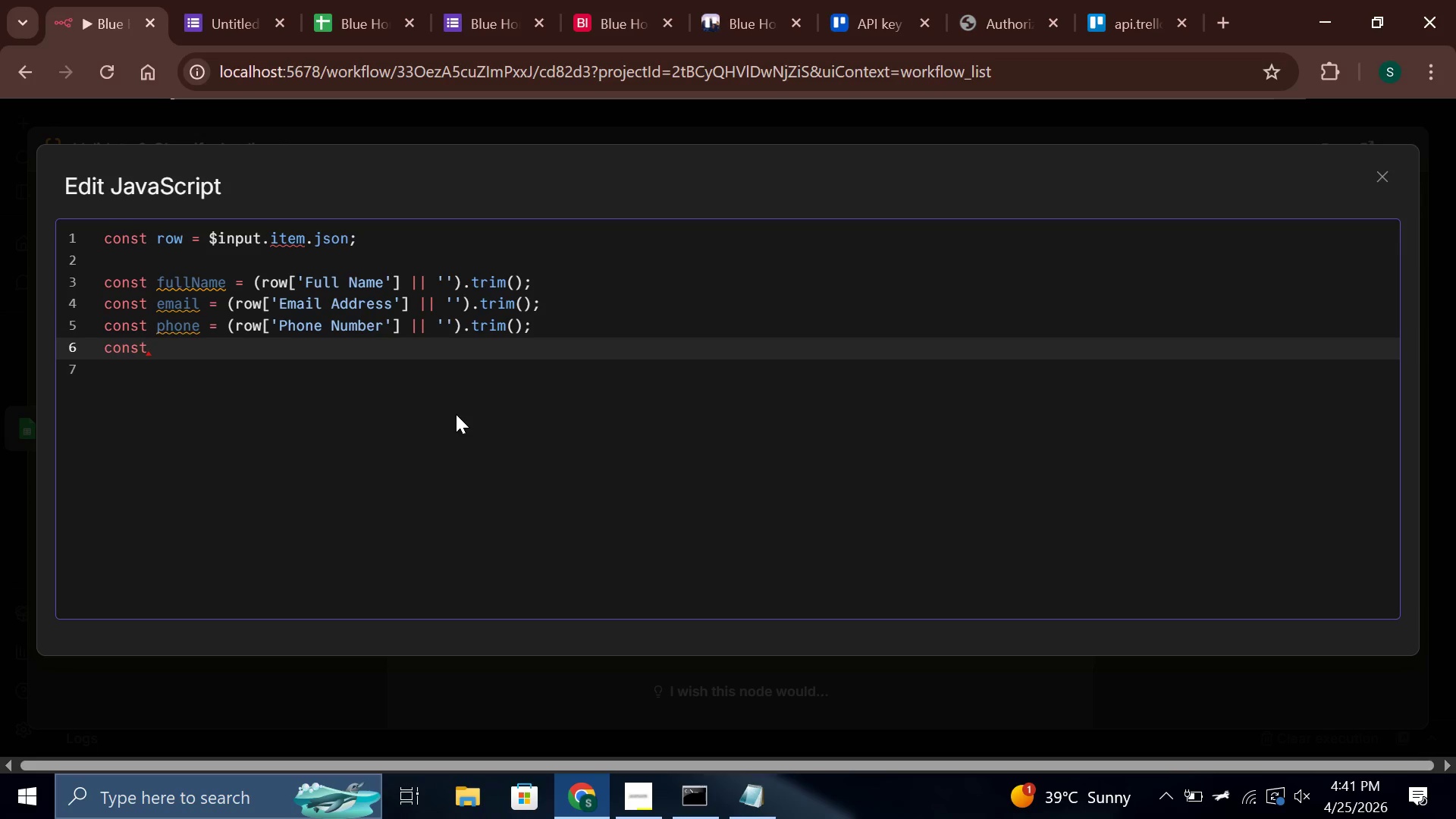 
wait(116.19)
 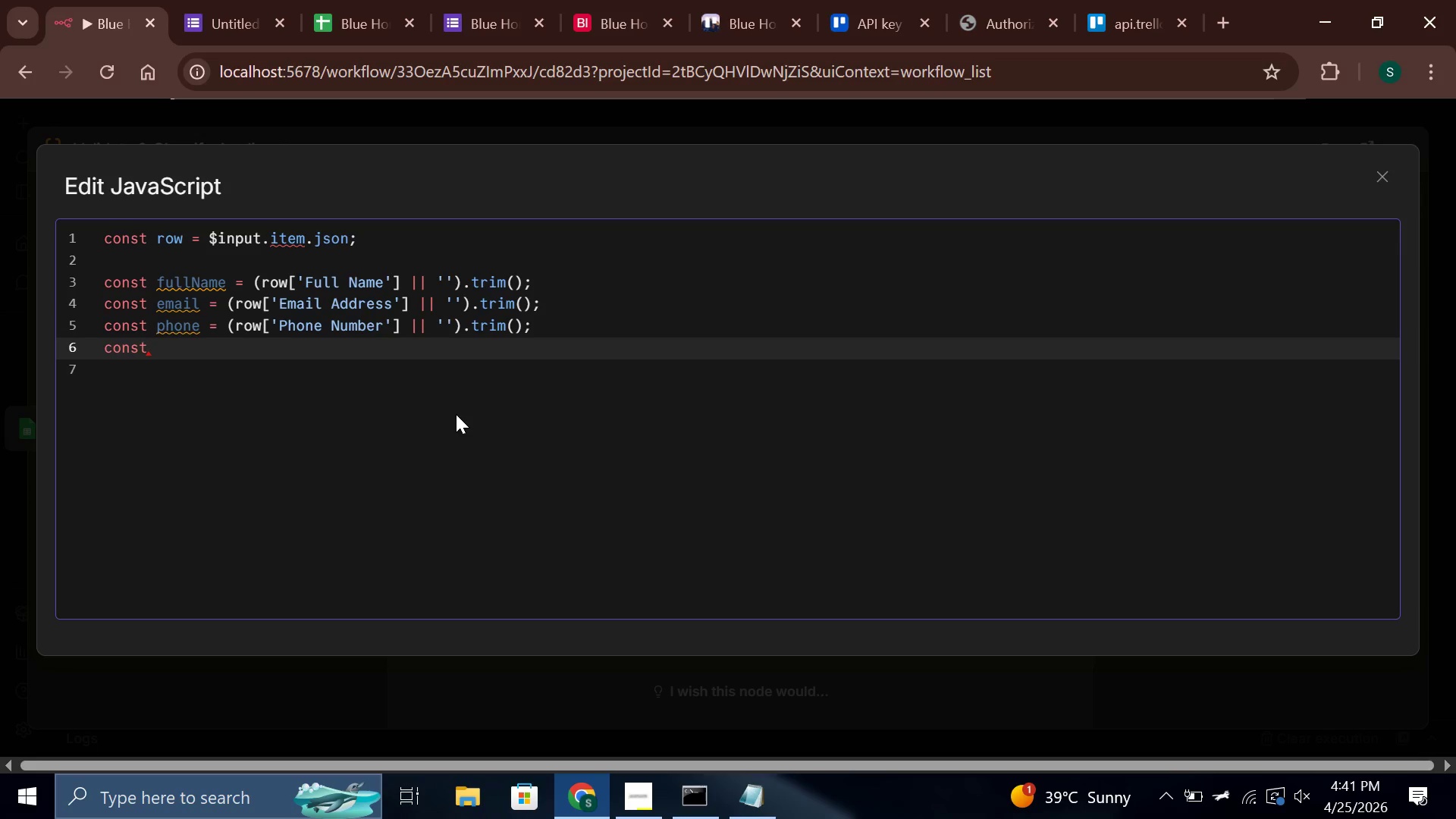 
left_click([635, 188])
 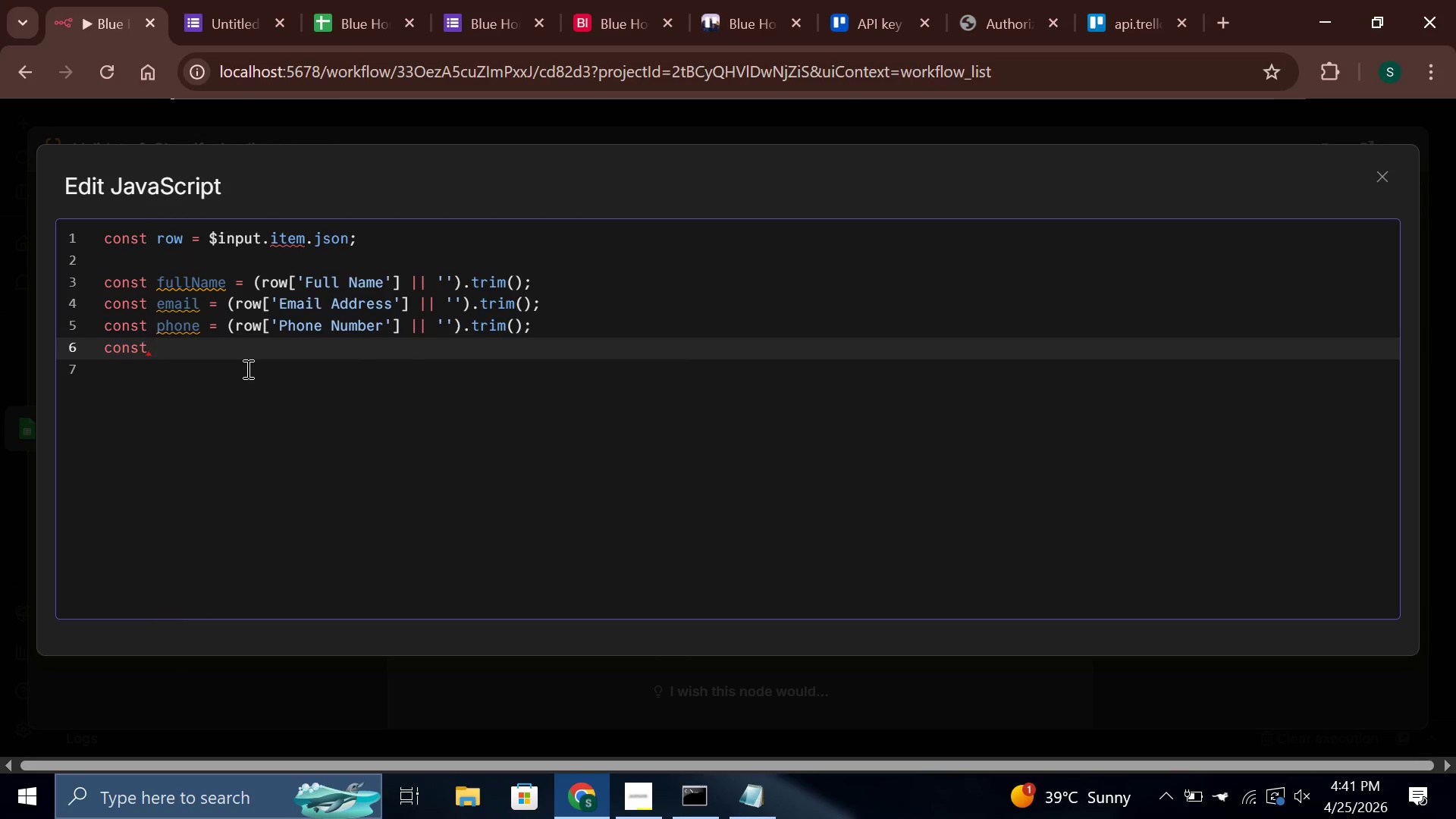 
wait(11.78)
 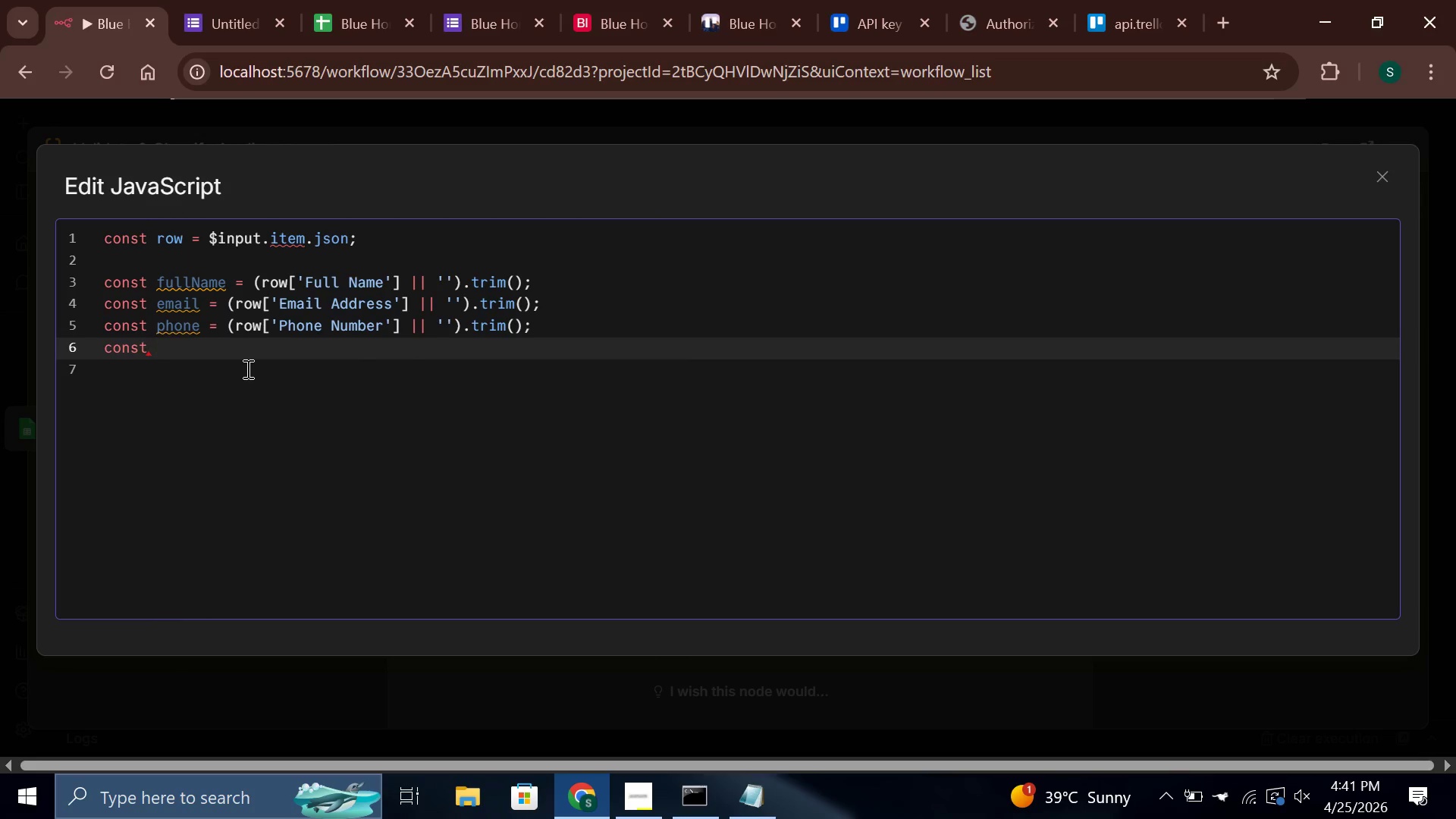 
type(yearsRwa )
key(Backspace)
key(Backspace)
key(Backspace)
type(aw = (row[)
 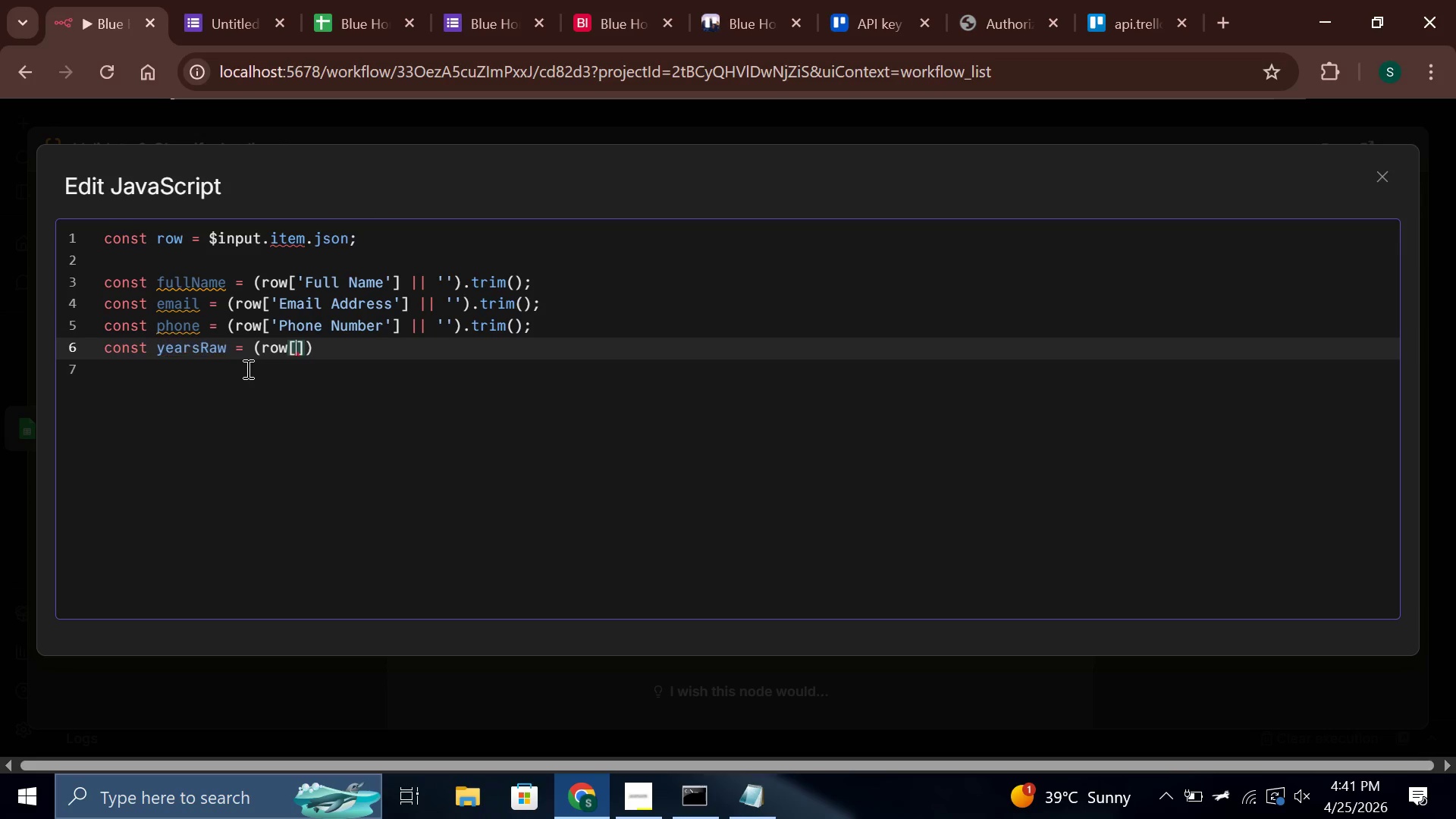 
type('Years of Real Estate Ex)
key(Backspace)
type(xperience)
 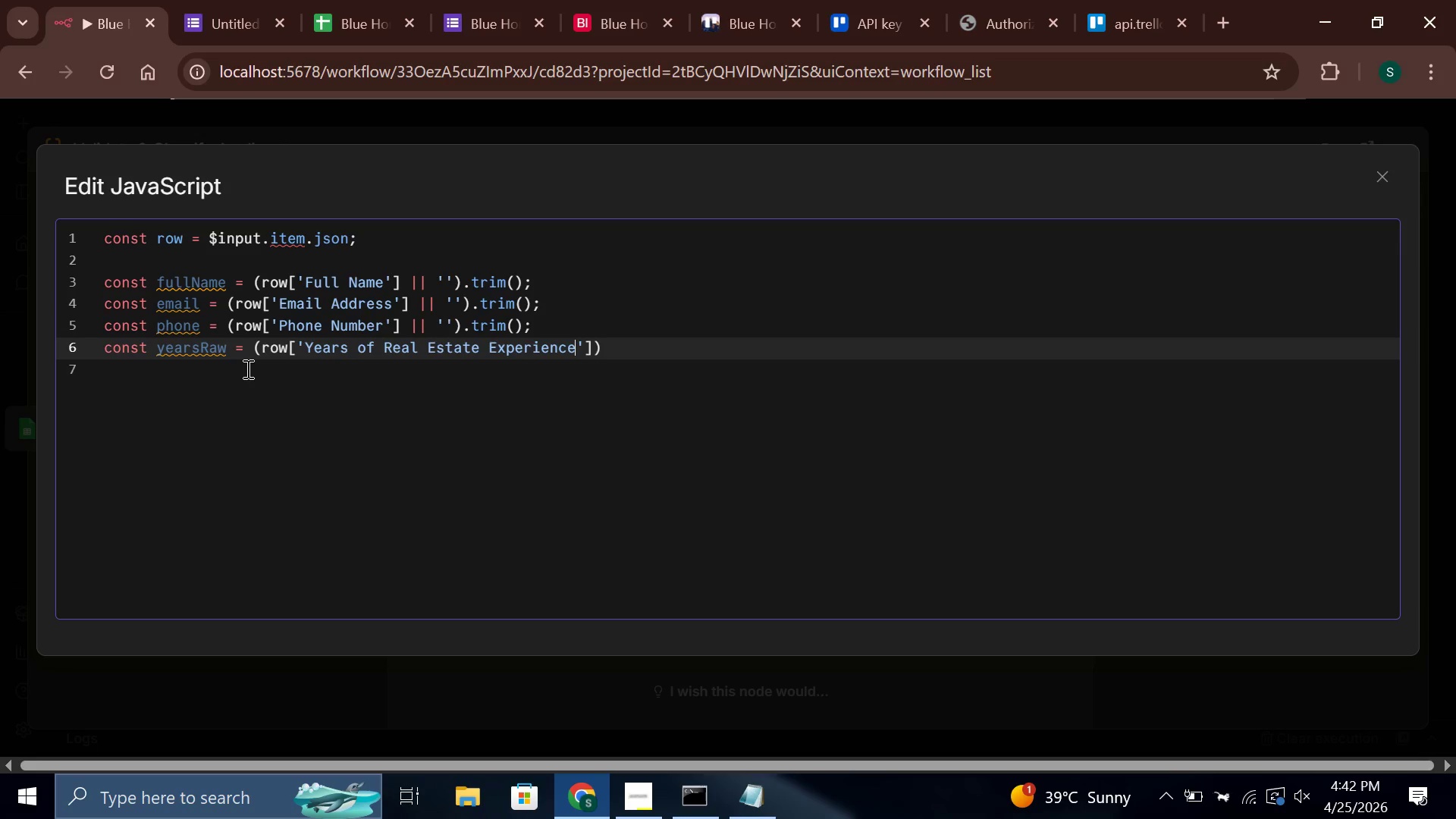 
key(ArrowRight)
 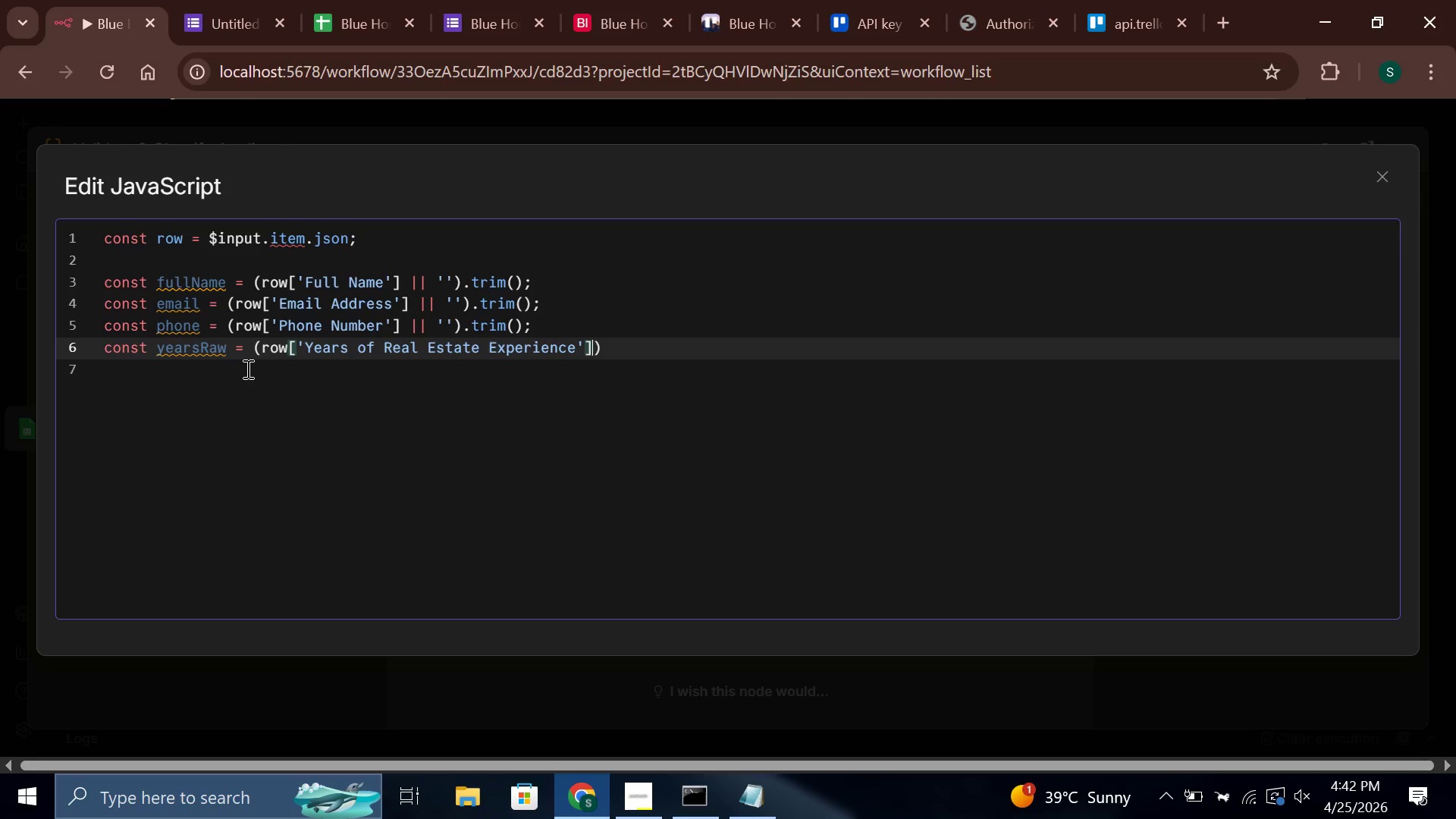 
key(ArrowRight)
 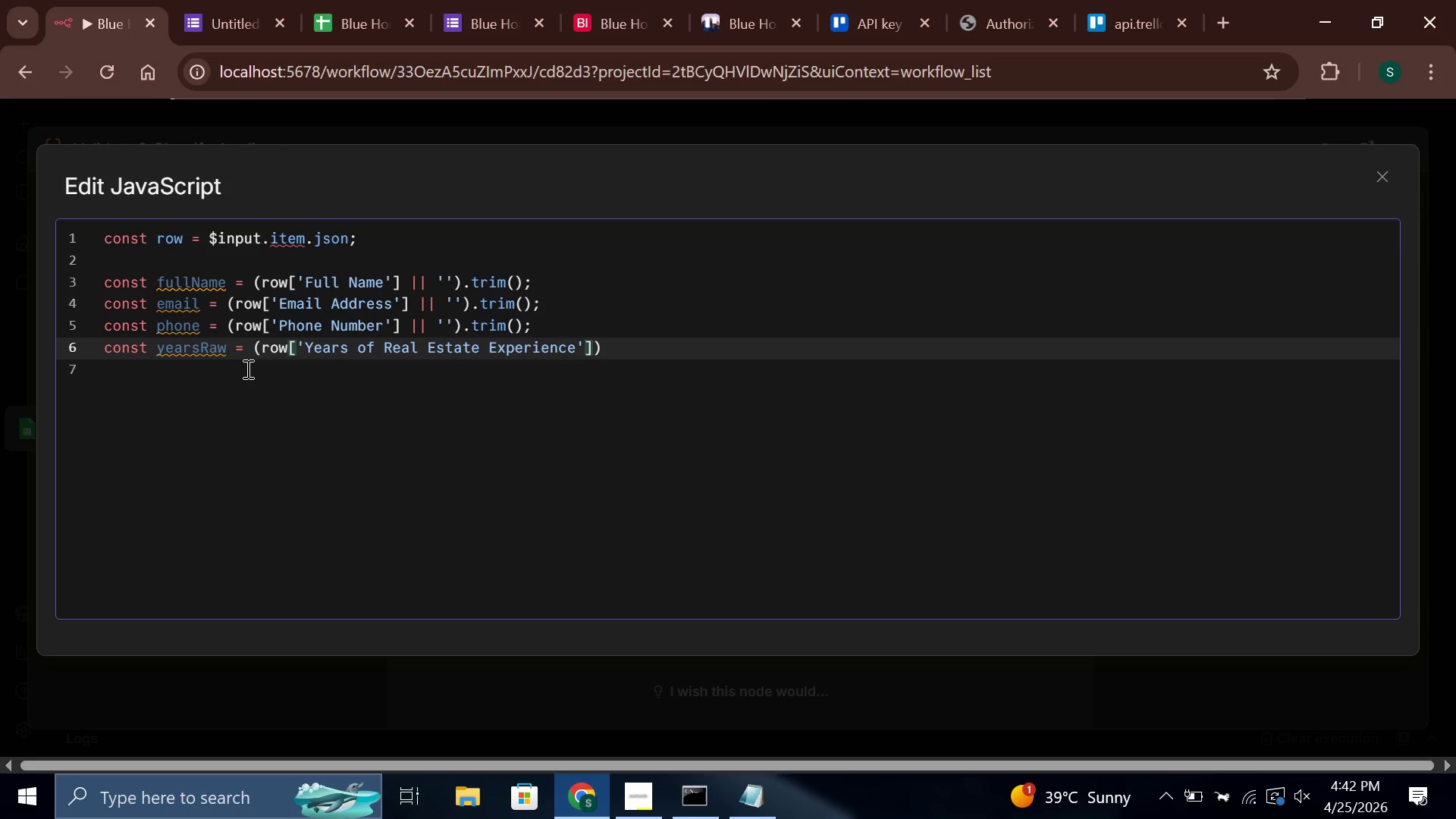 
key(Space)
 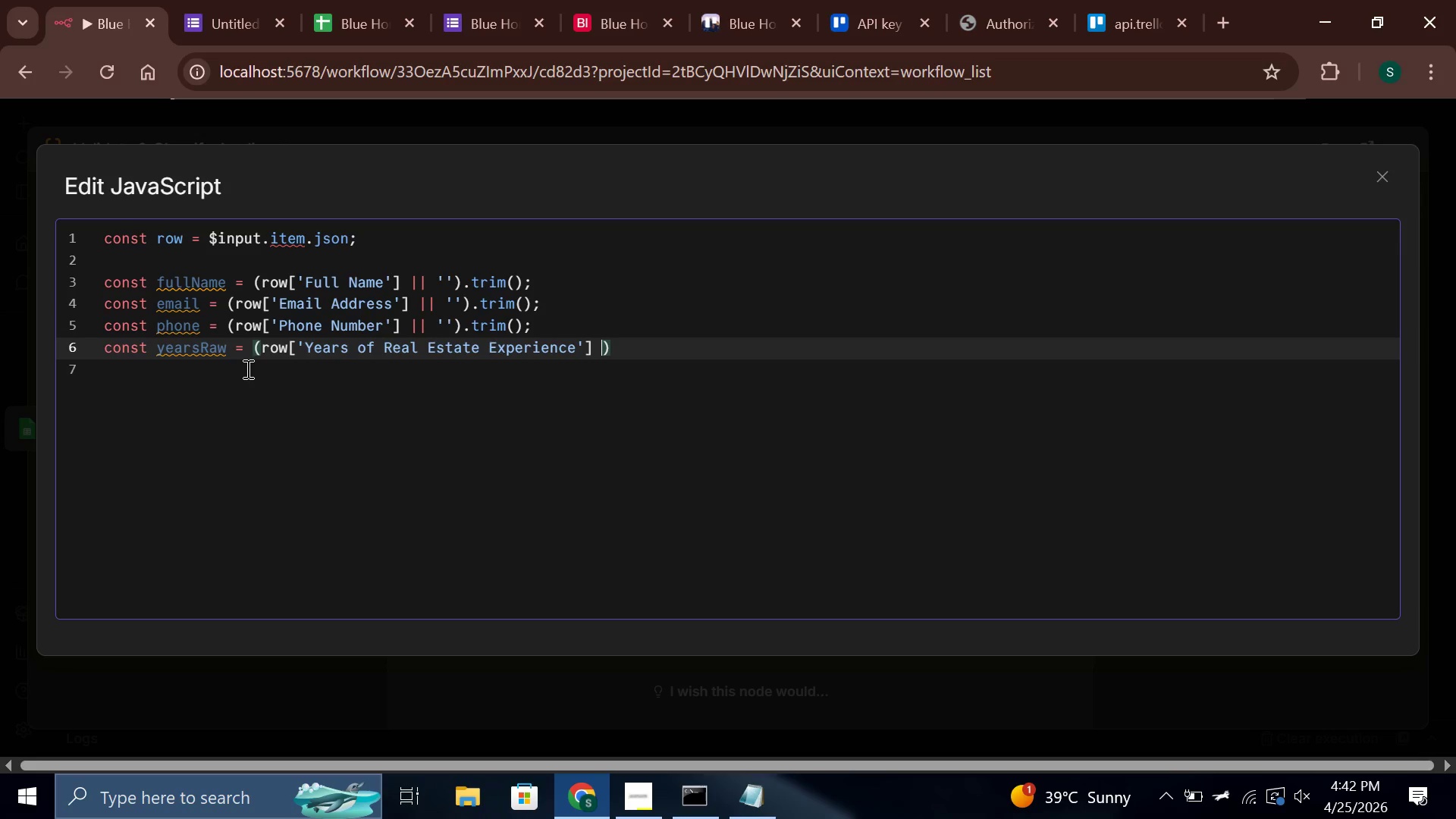 
key(Shift+Backslash)
 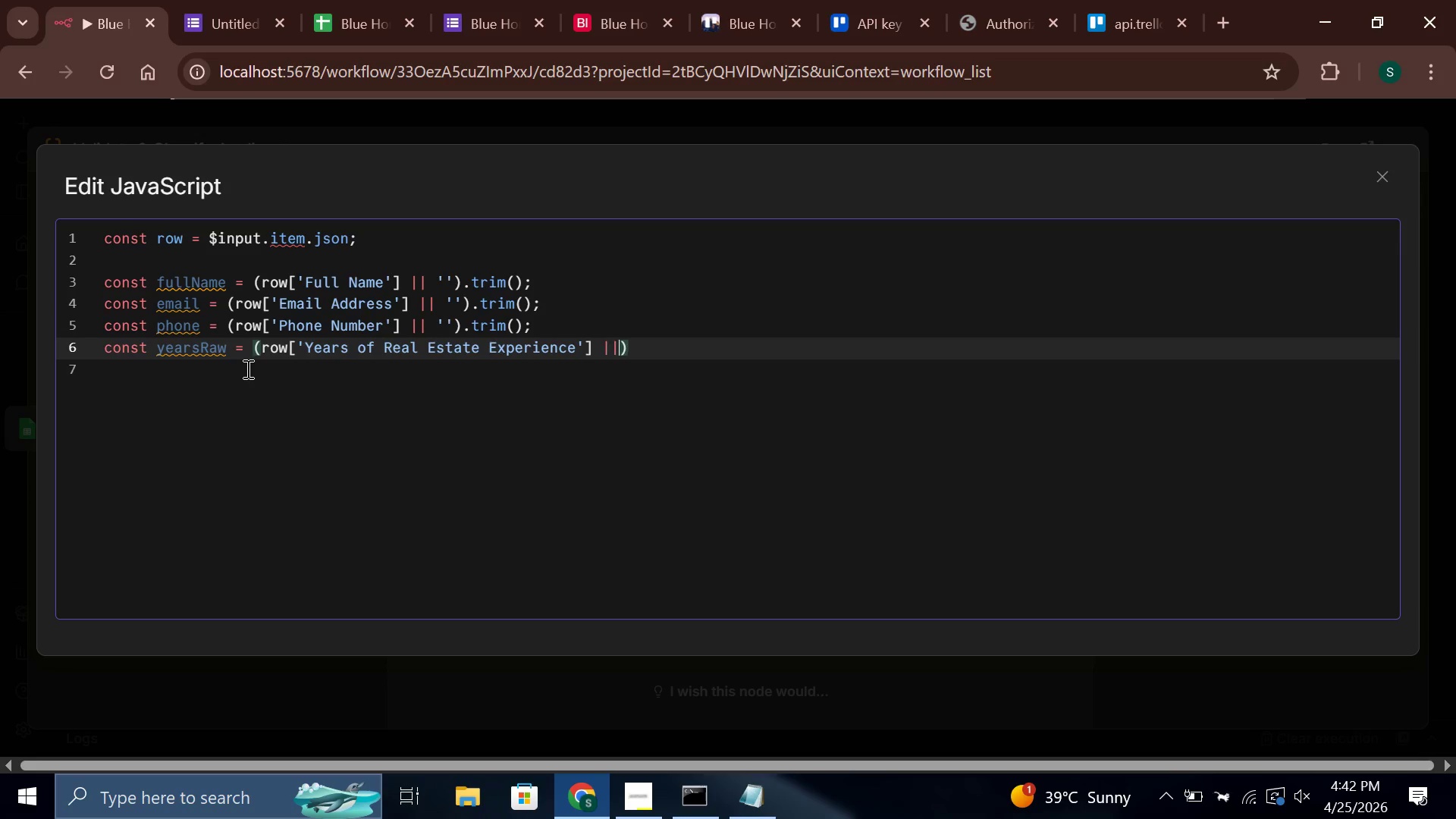 
key(Shift+Backslash)
 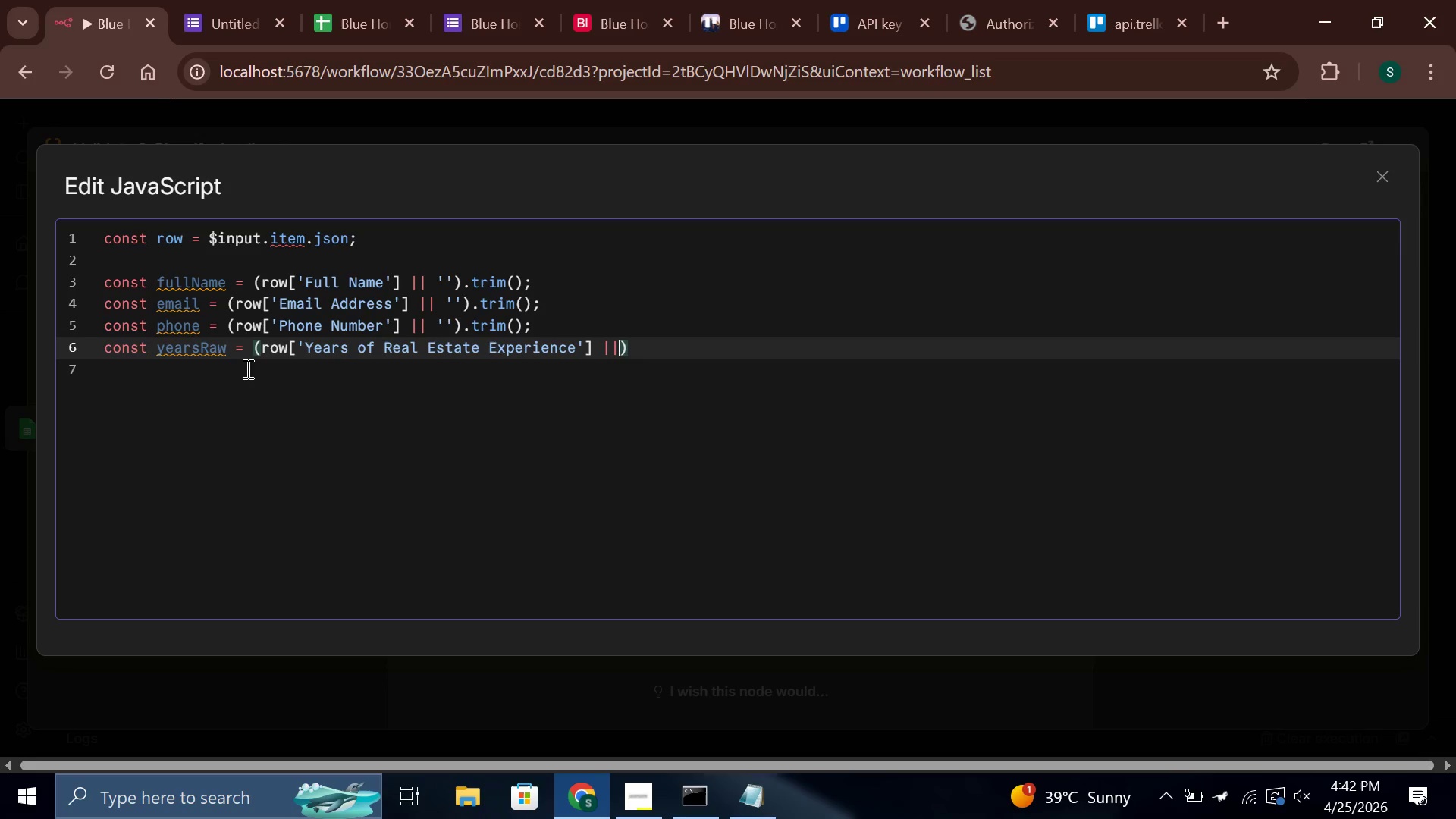 
key(Space)
 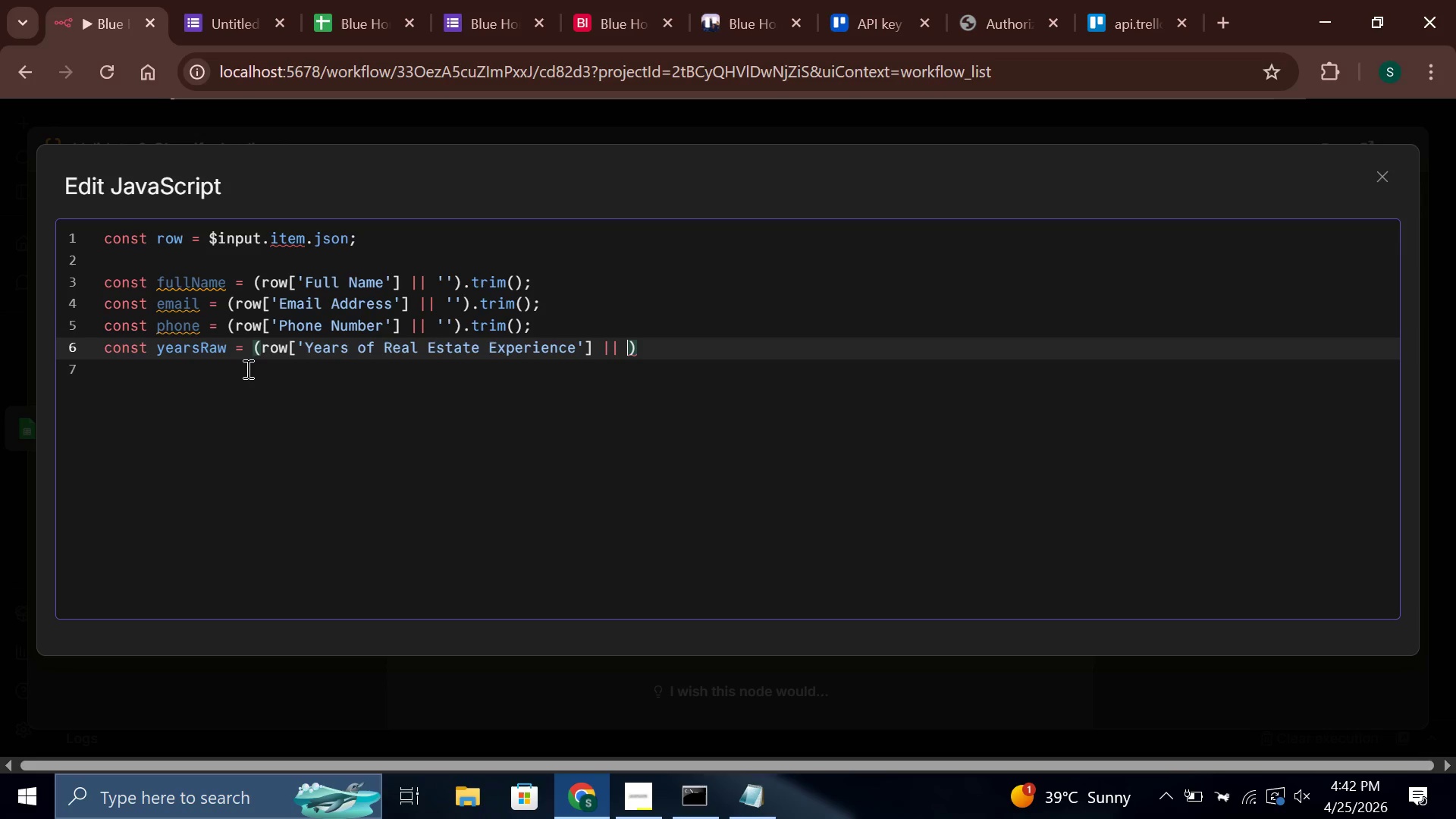 
key(Quote)
 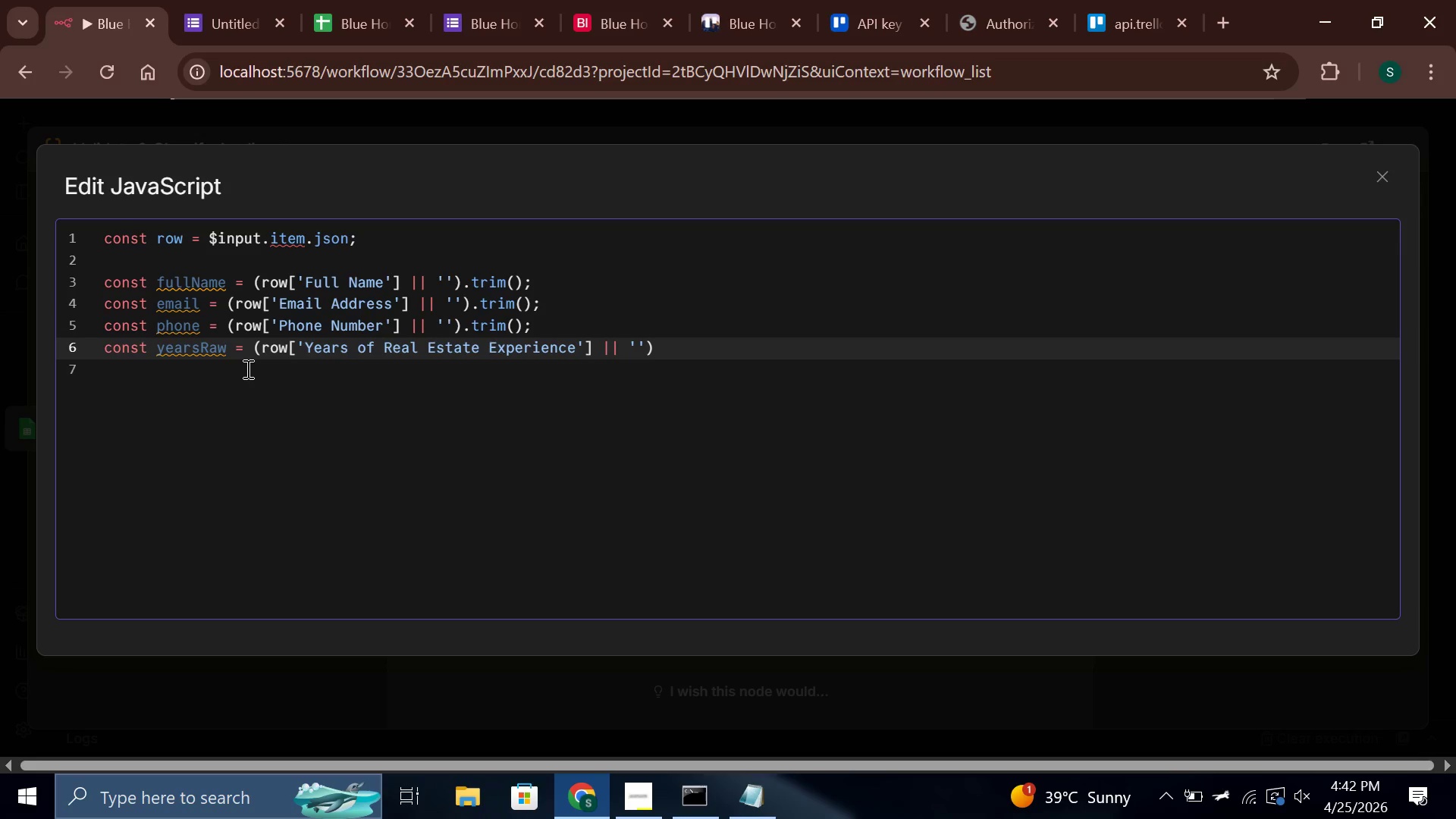 
key(0)
 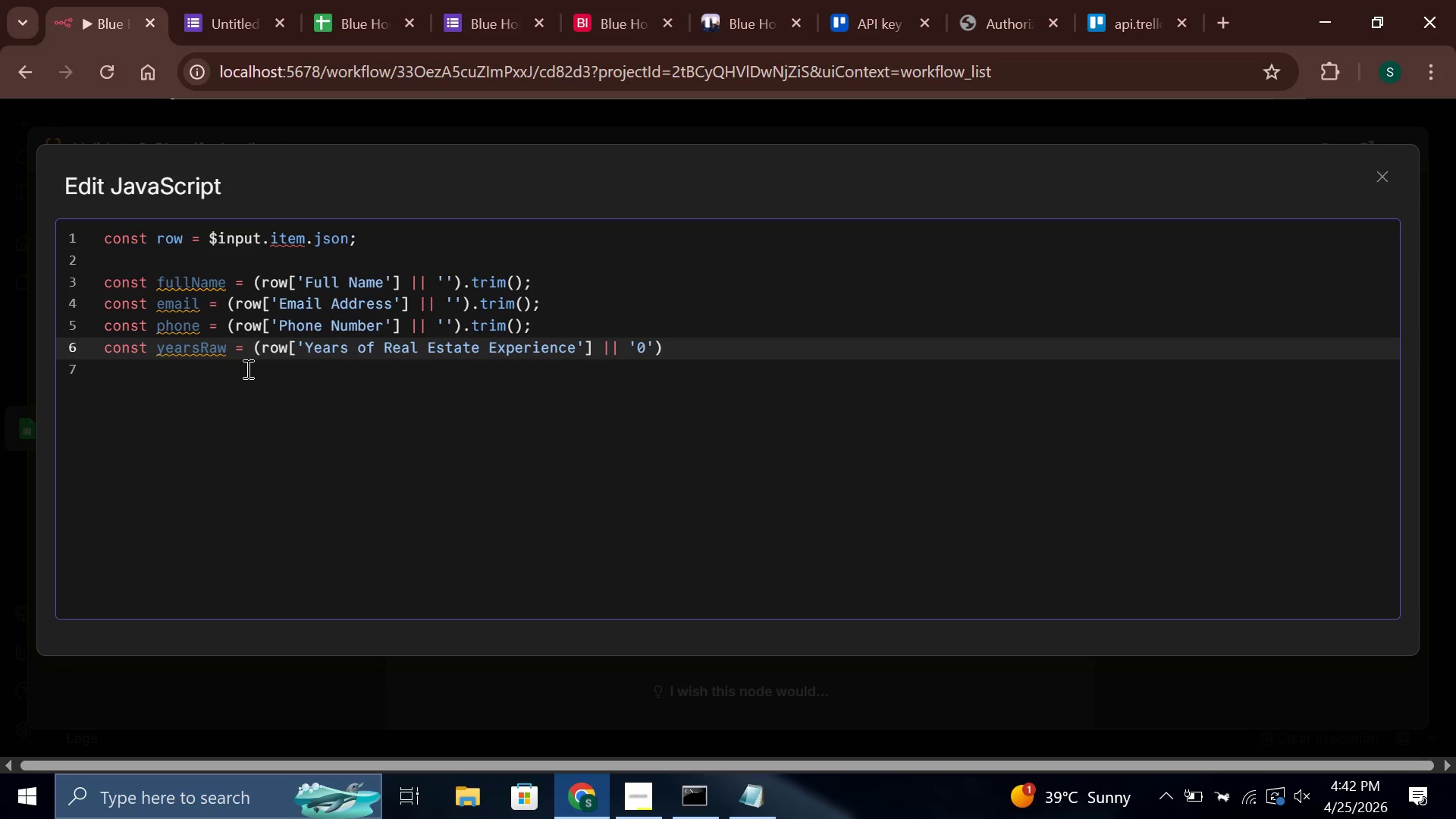 
key(ArrowRight)
 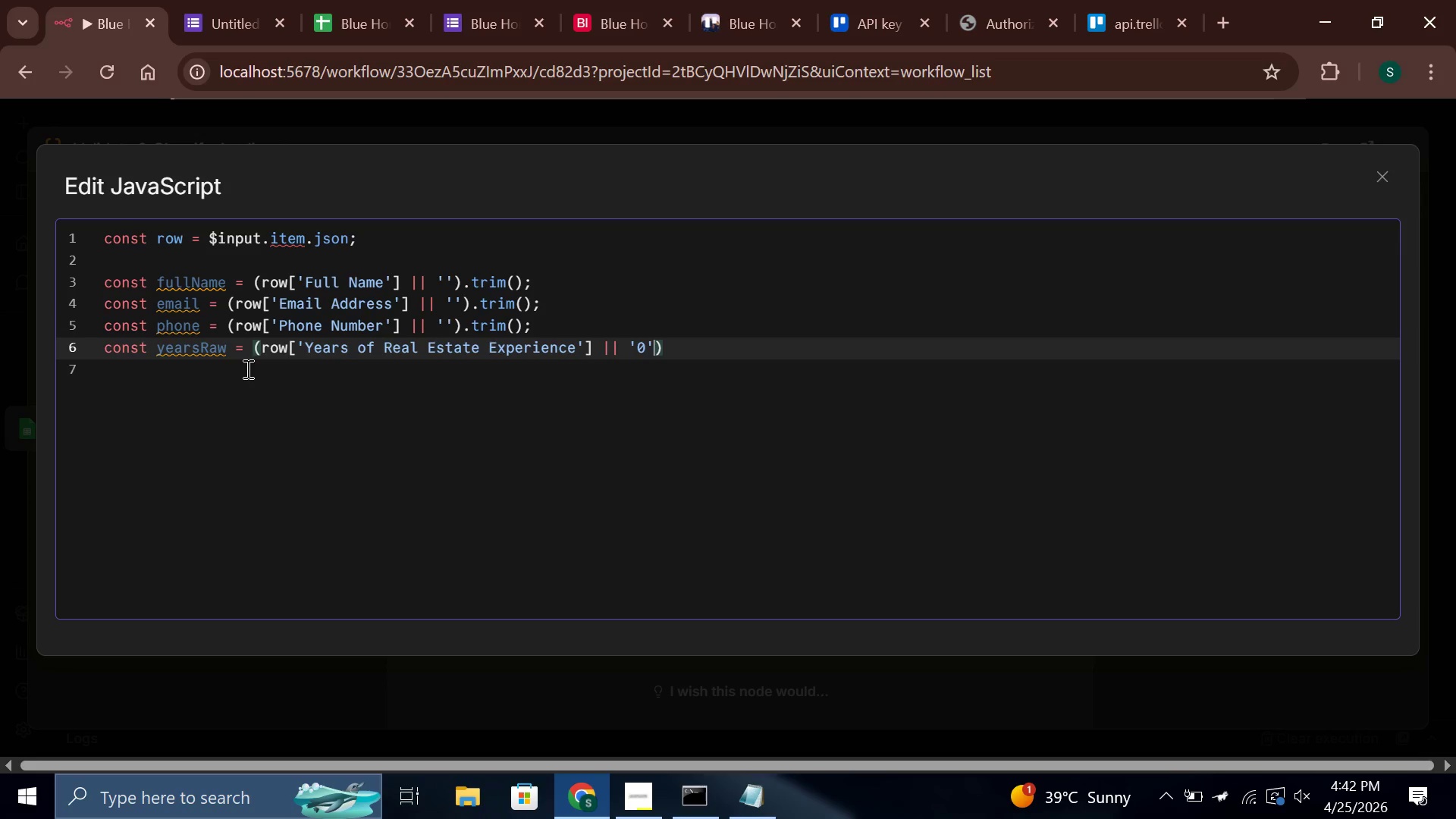 
key(ArrowRight)
 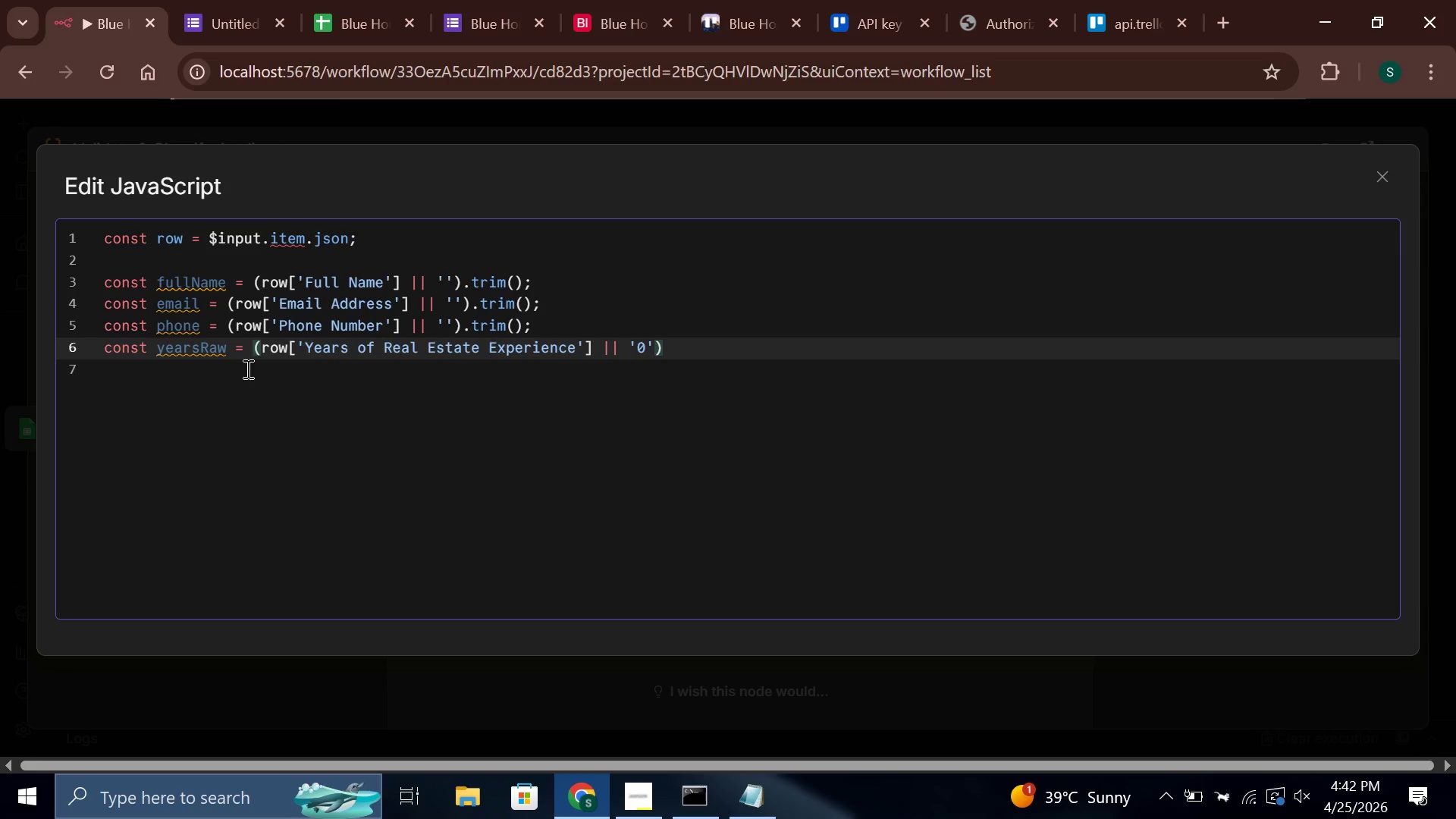 
type(.trom)
key(Backspace)
key(Backspace)
type(im()
 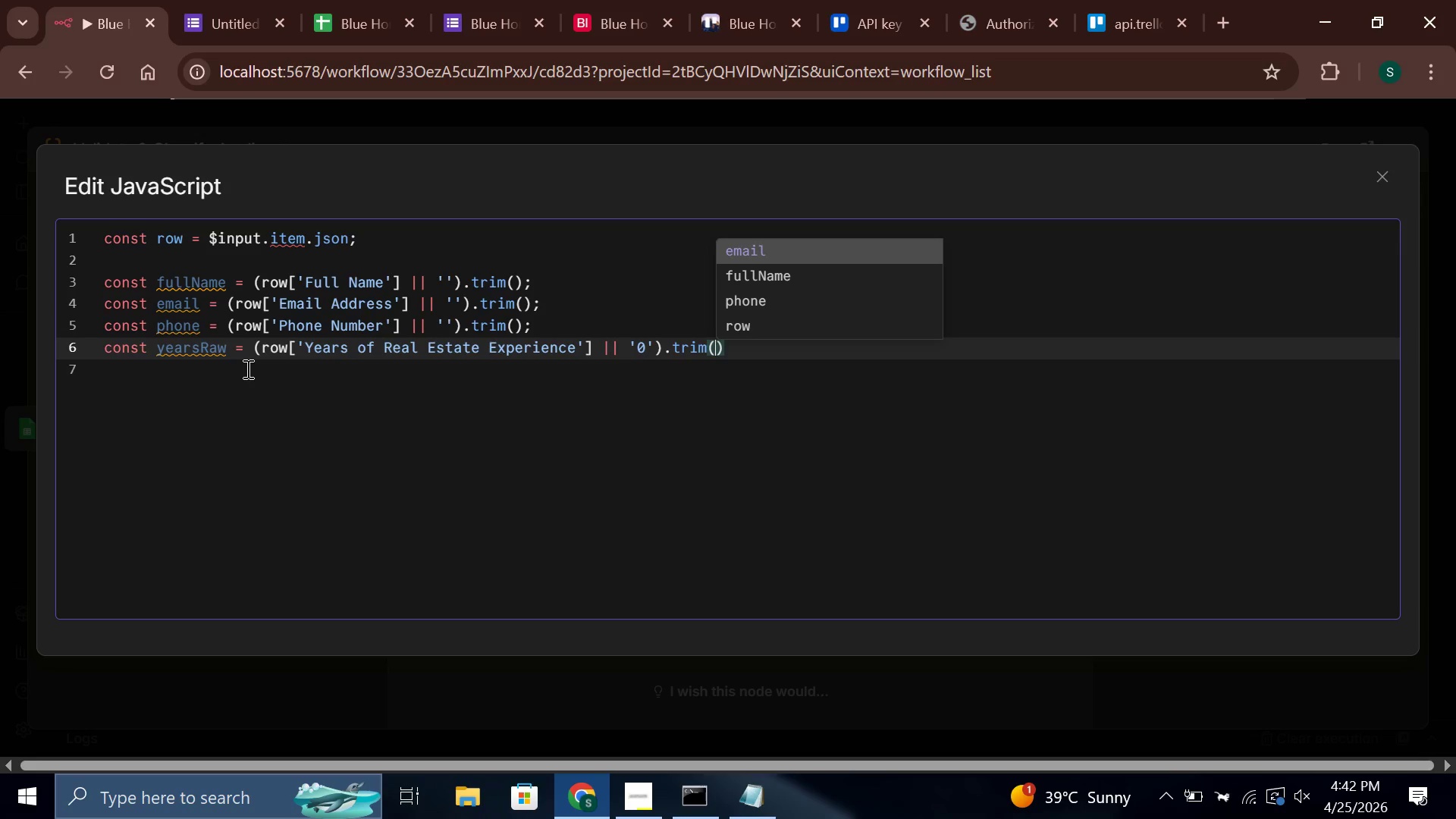 
key(ArrowRight)
 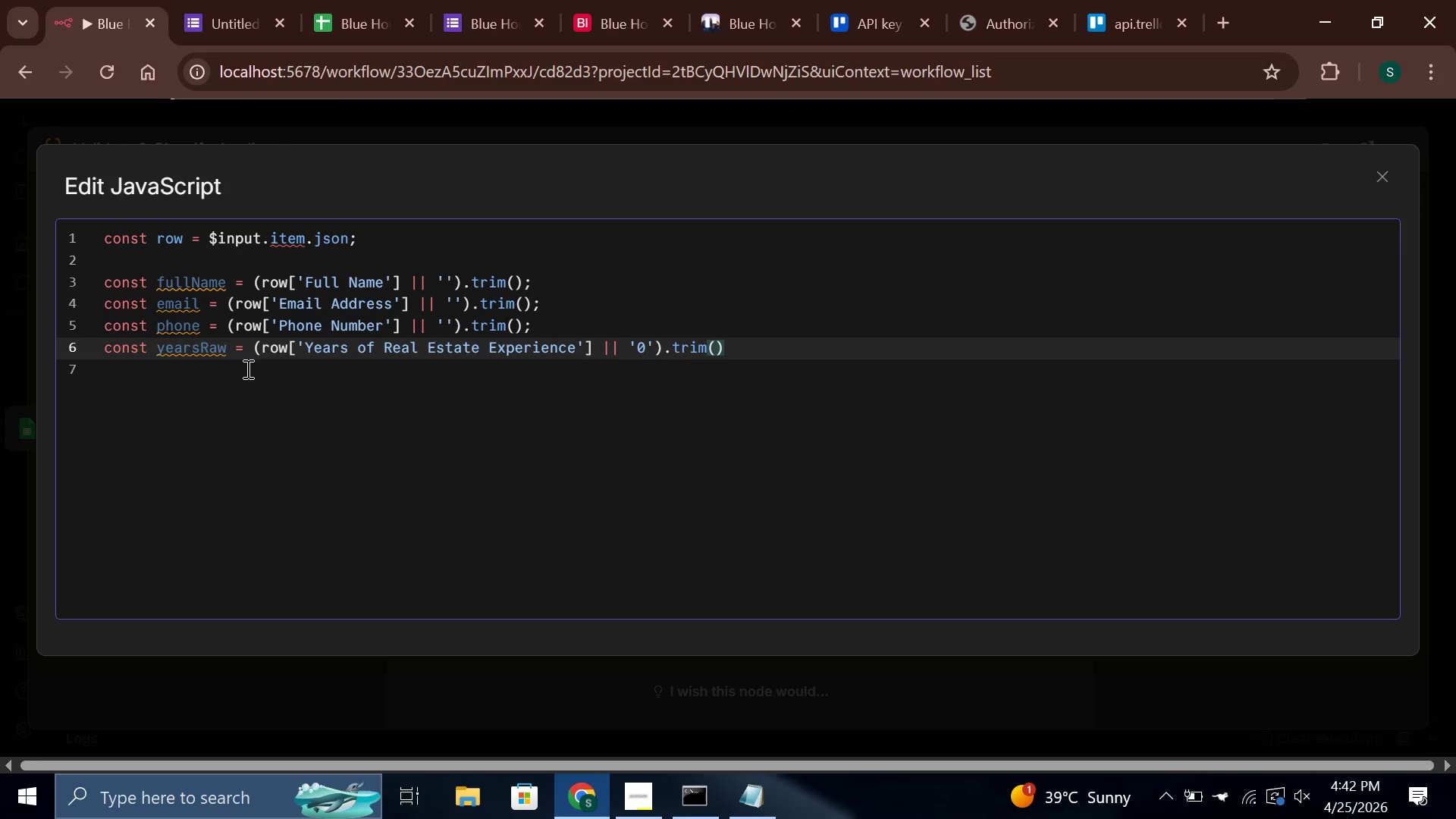 
key(Semicolon)
 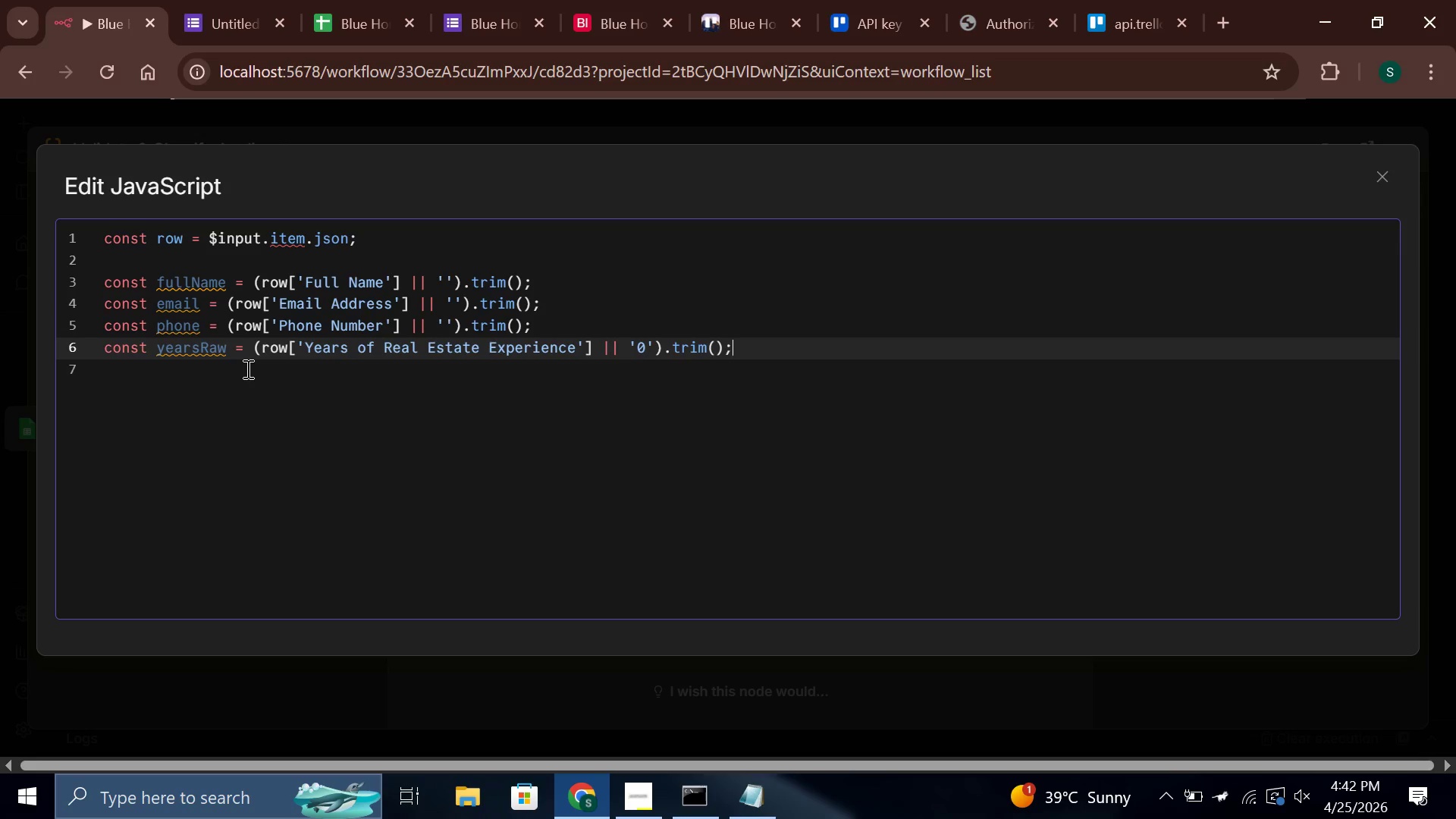 
key(Enter)
 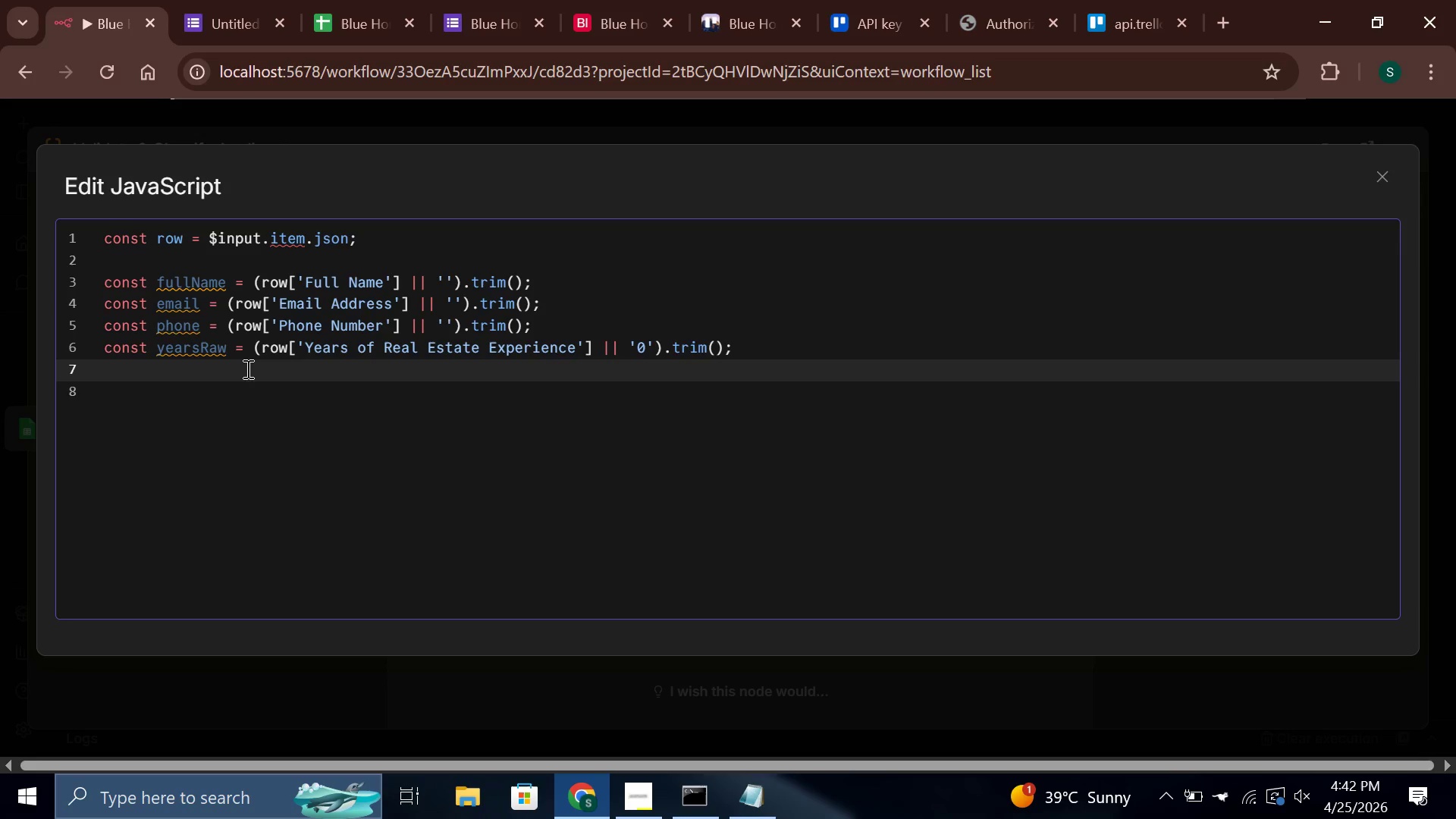 
wait(11.86)
 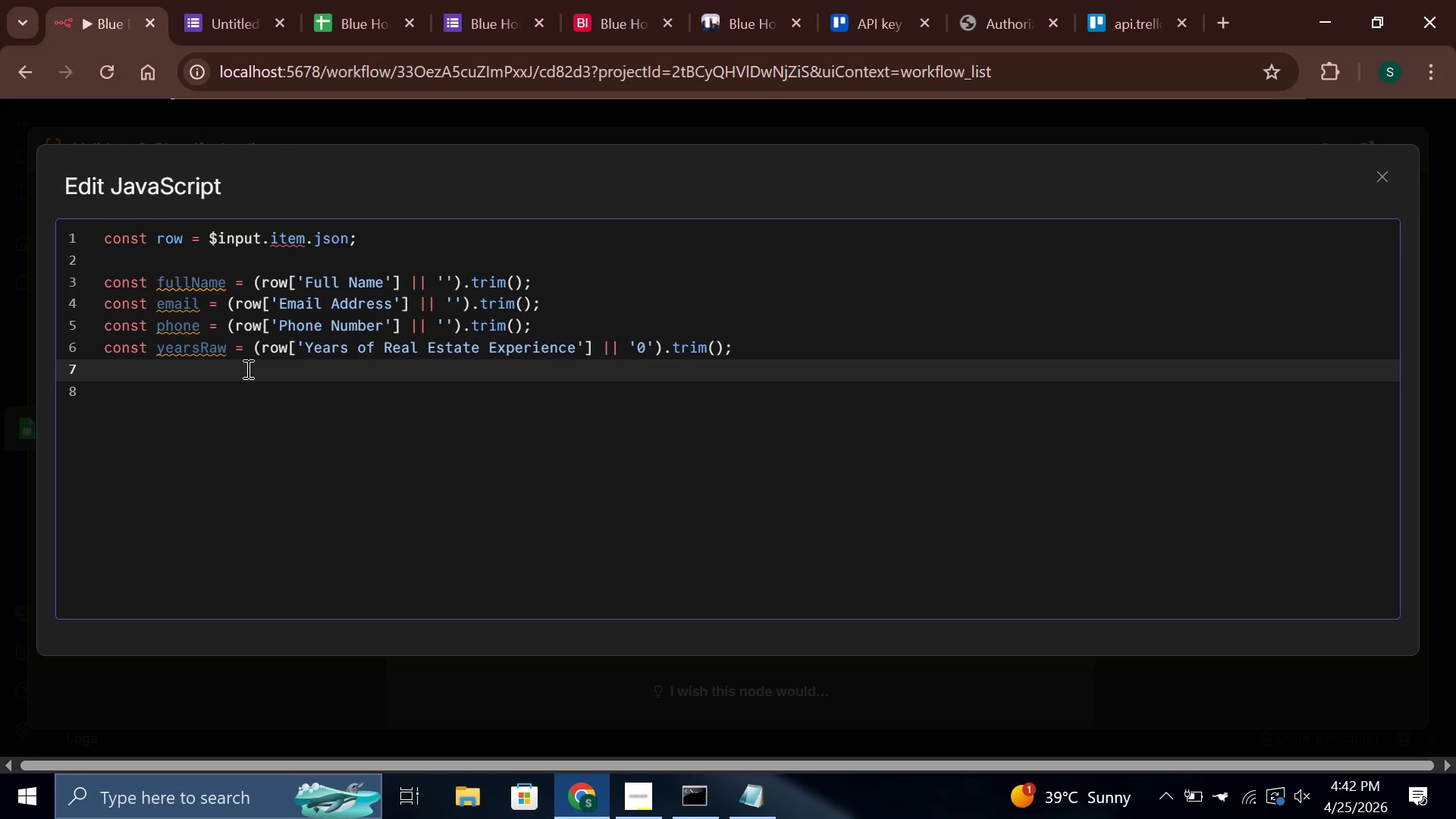 
type(const niche = ()
 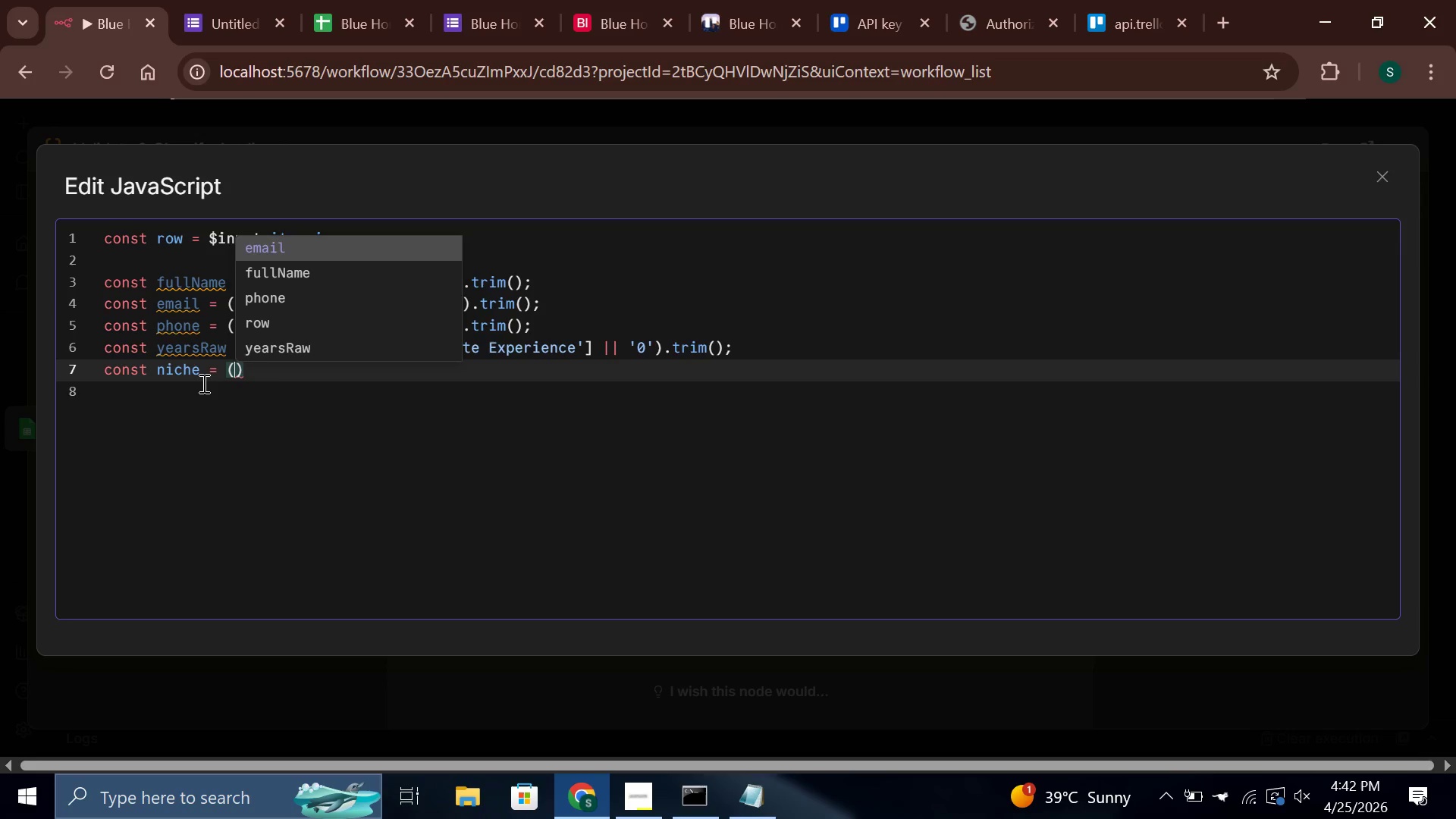 
type(row['Primary Niche)
 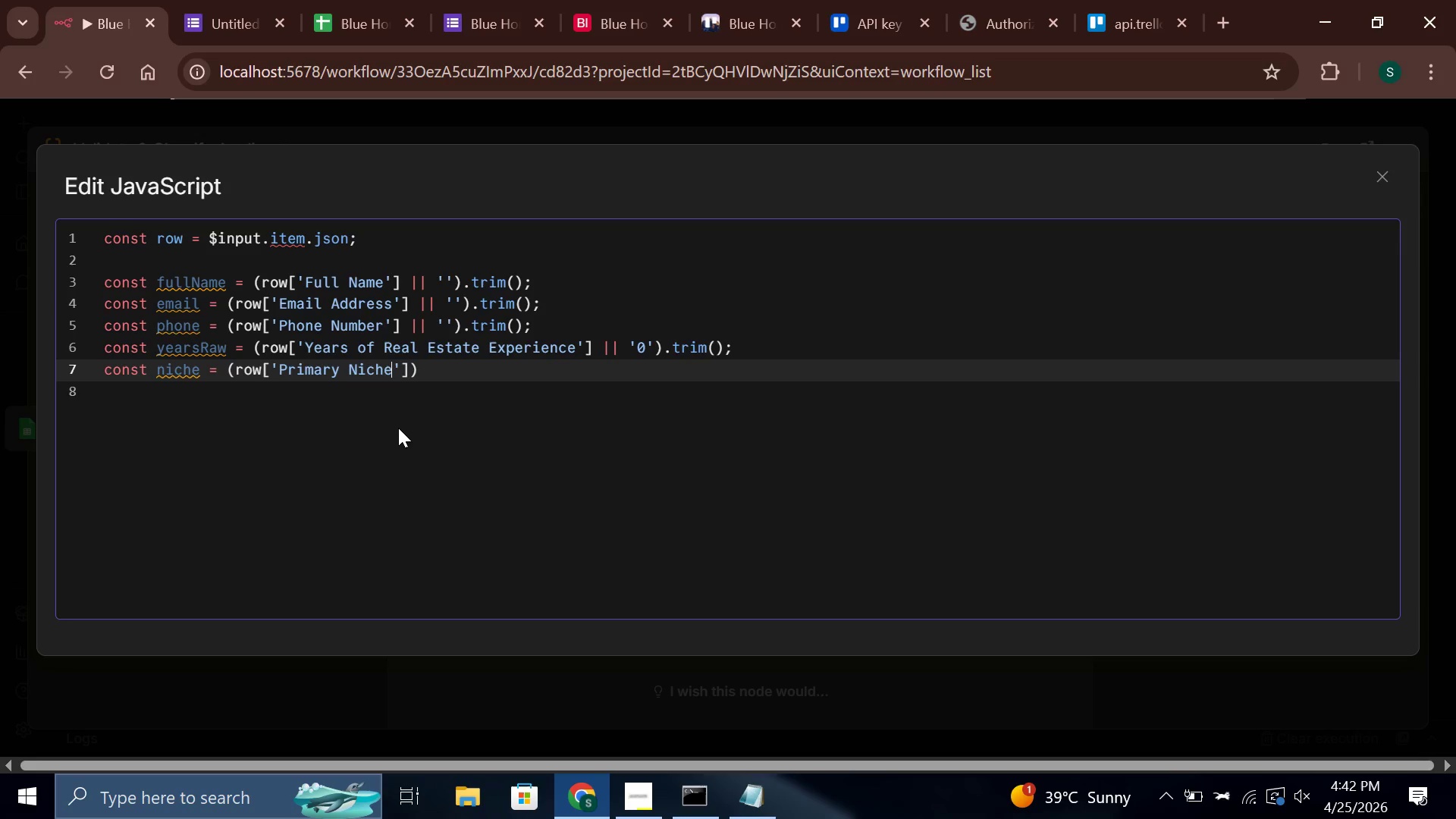 
key(ArrowRight)
 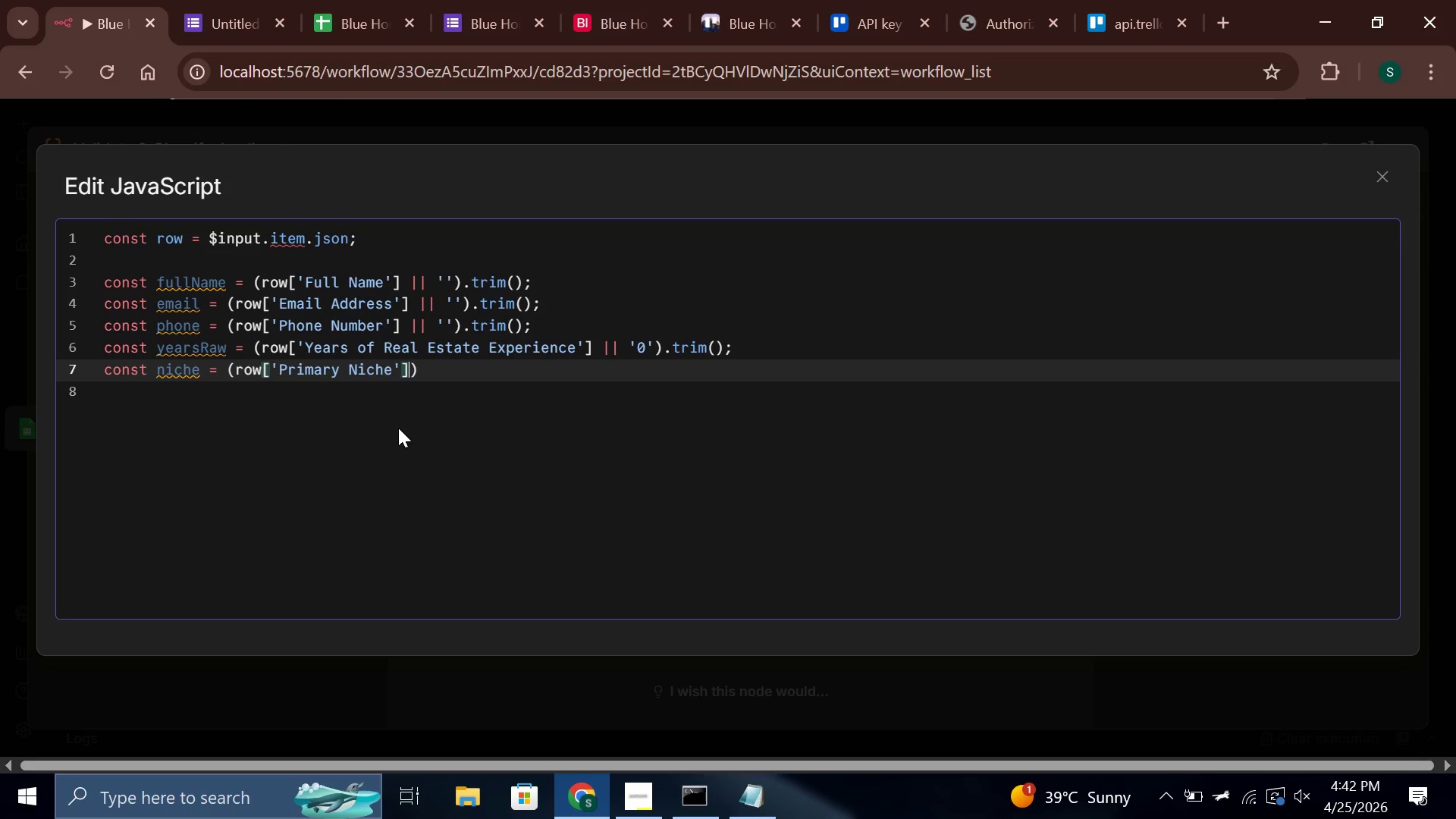 
key(ArrowRight)
 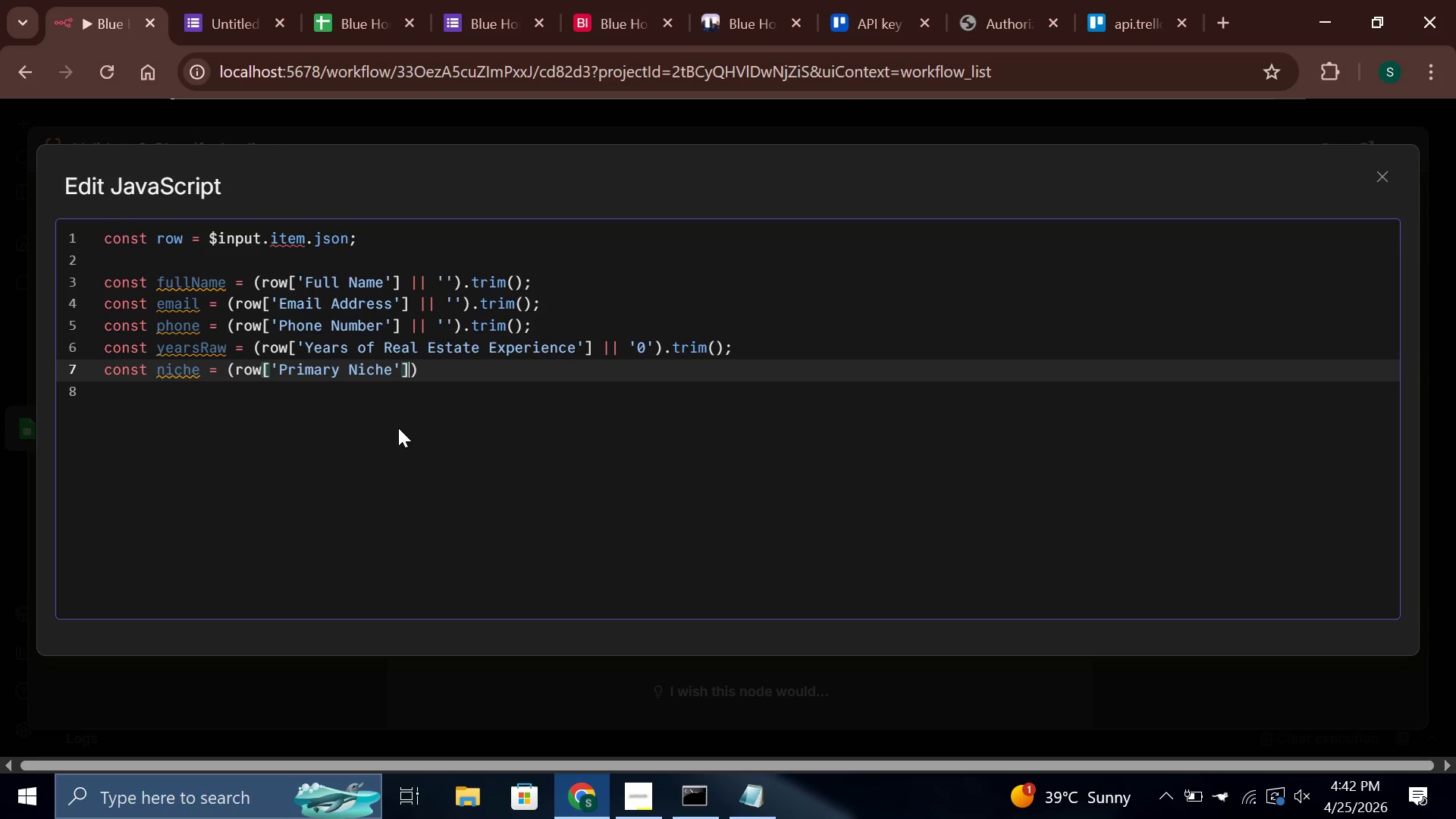 
key(Space)
 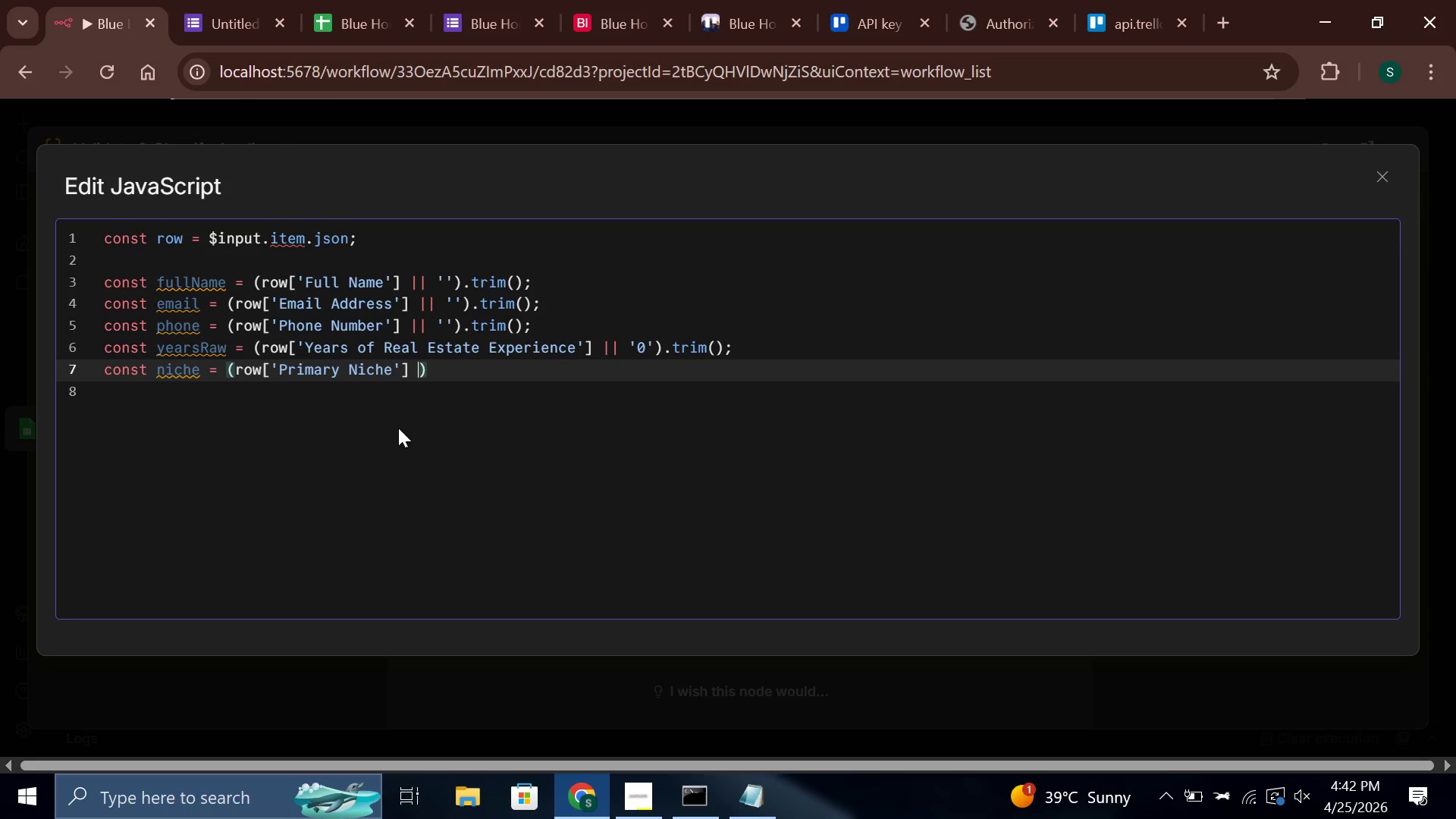 
key(Shift+Backslash)
 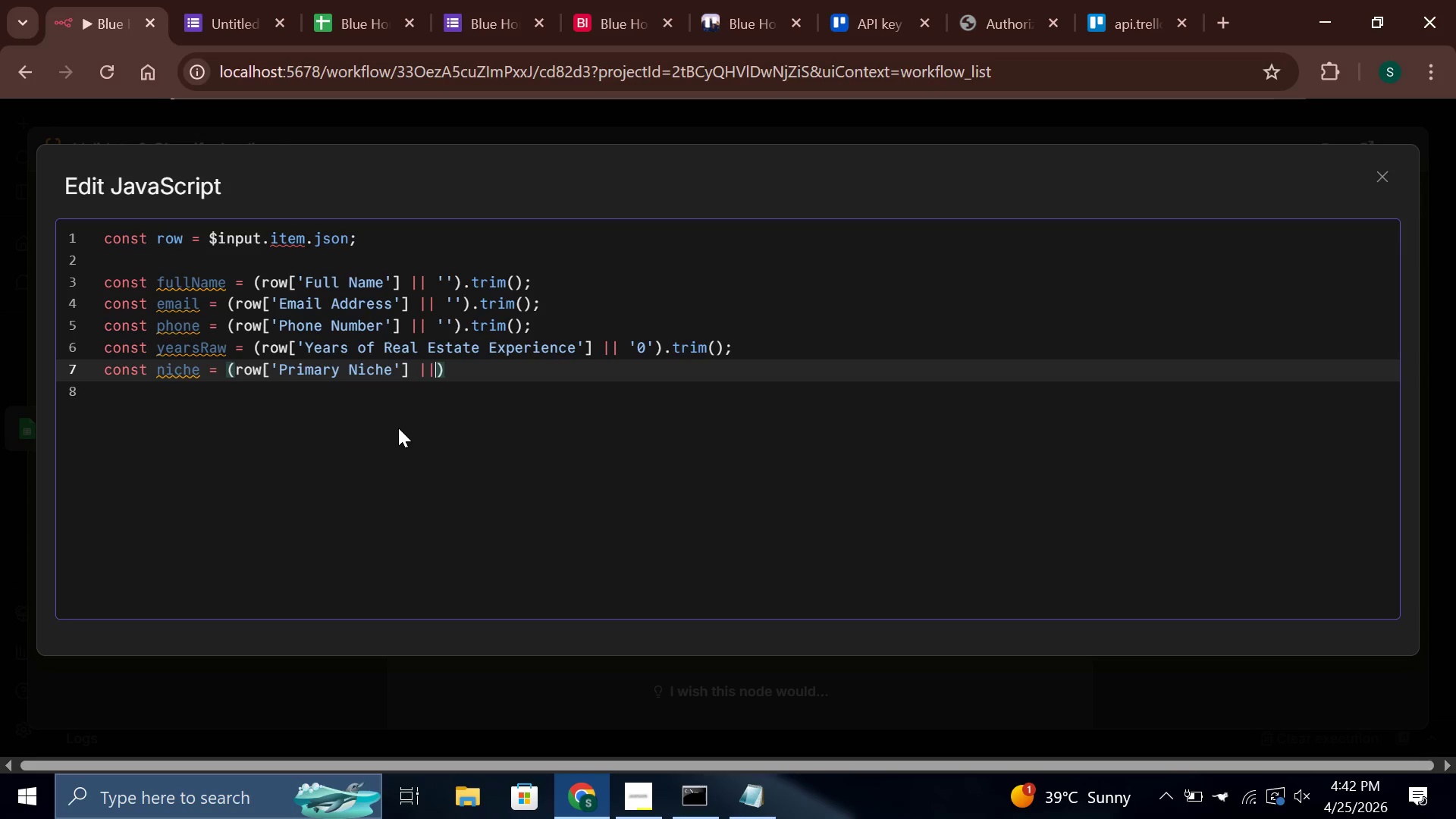 
key(Shift+Backslash)
 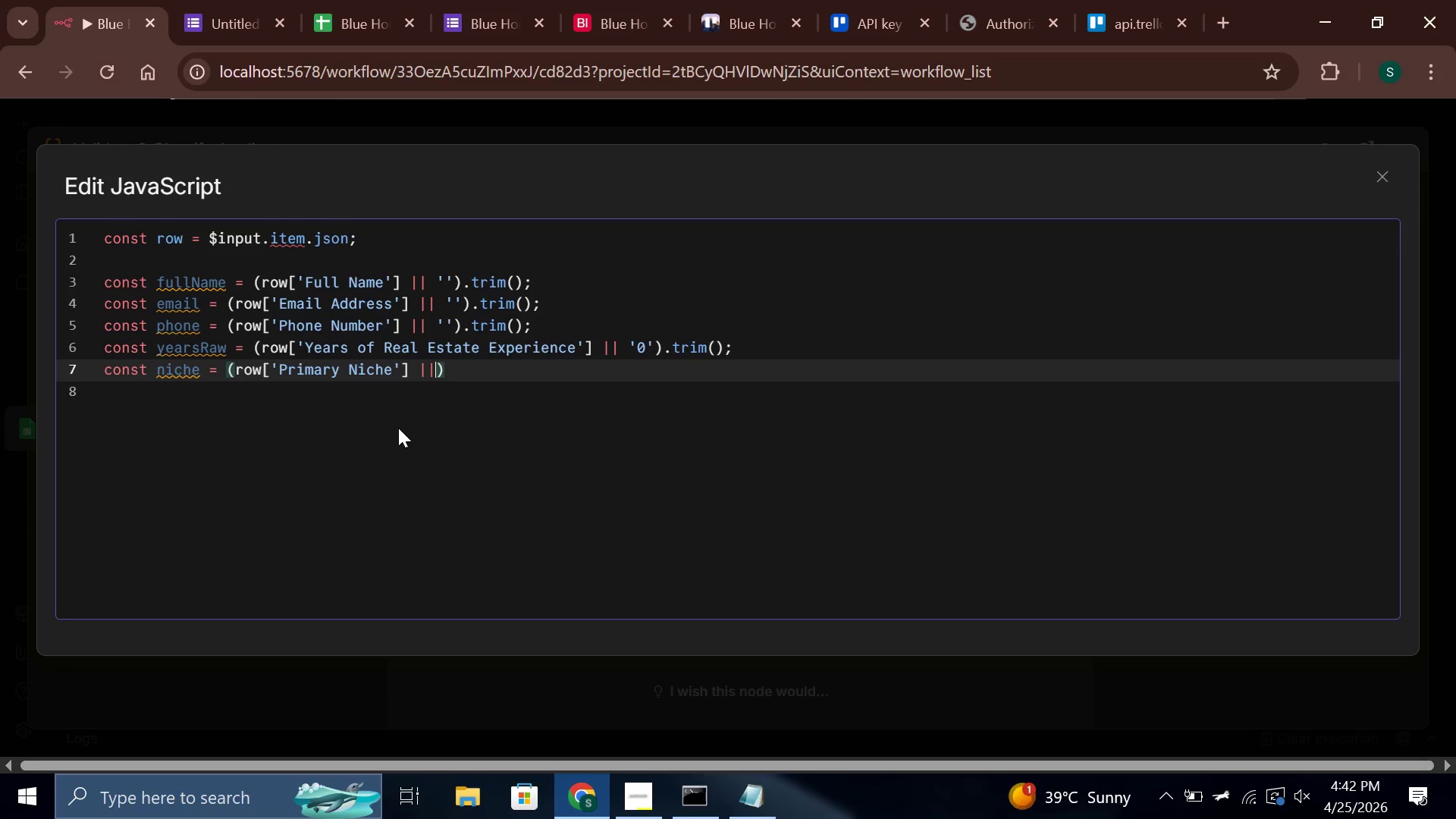 
key(Space)
 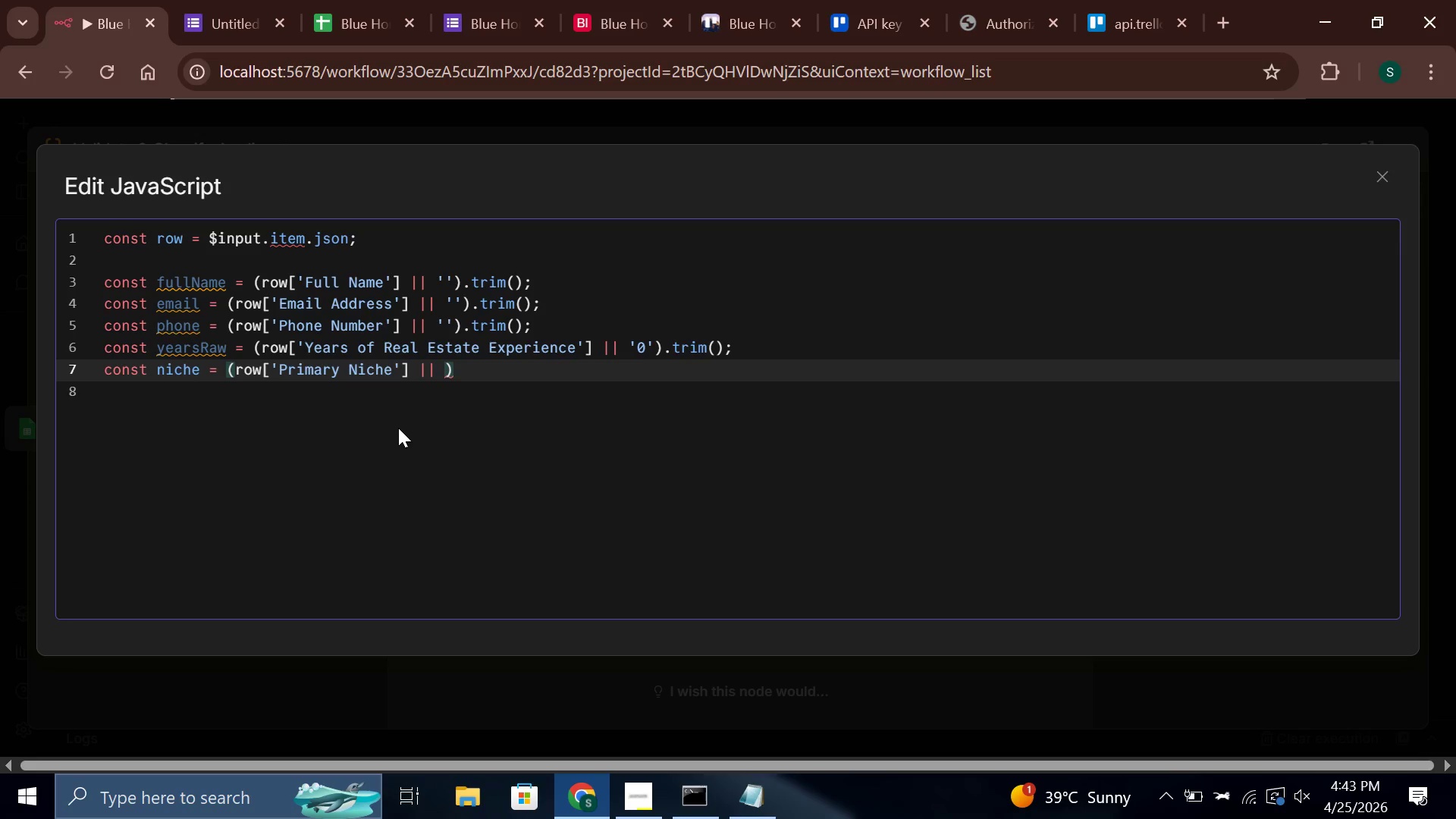 
key(Quote)
 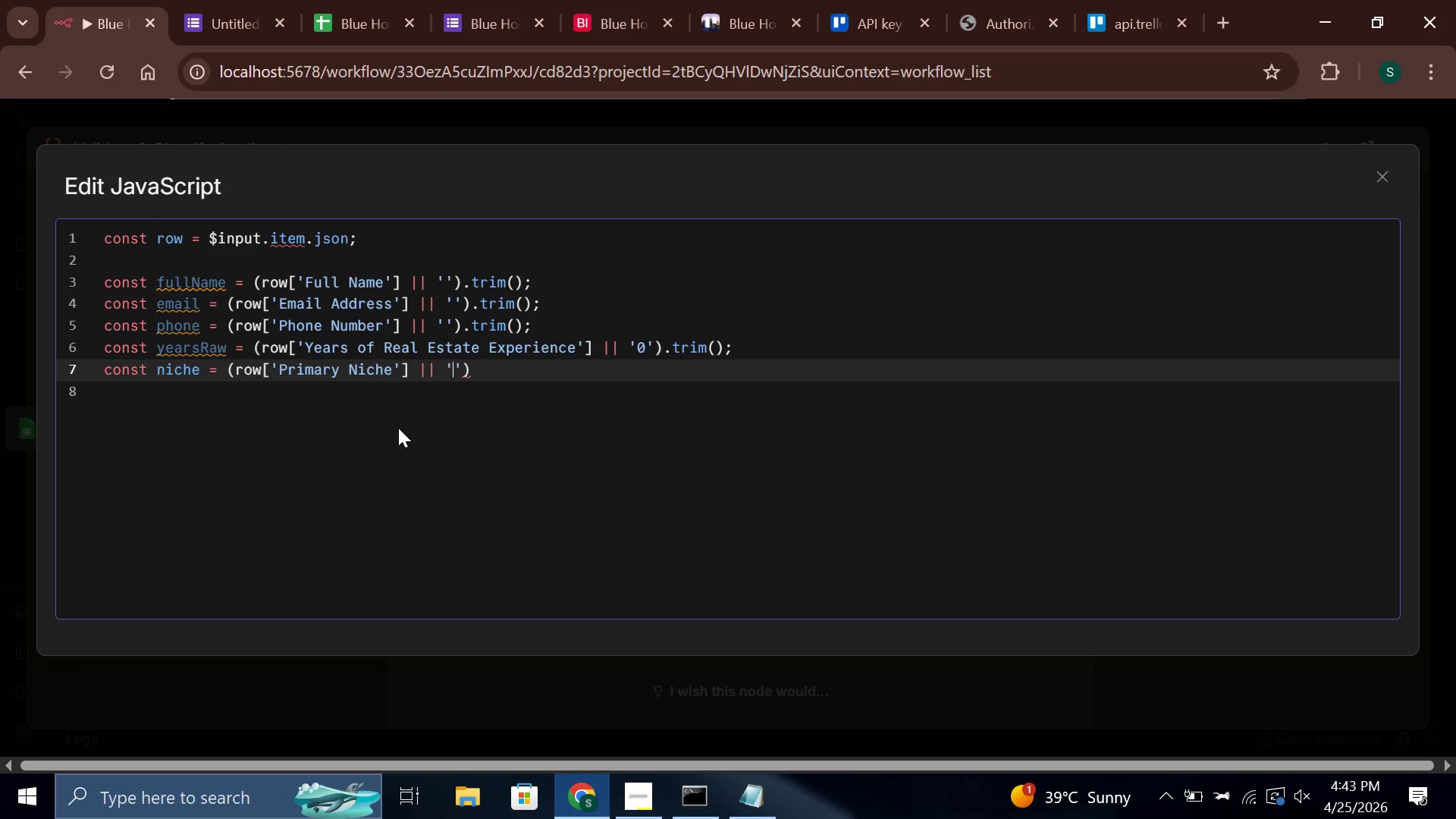 
key(ArrowRight)
 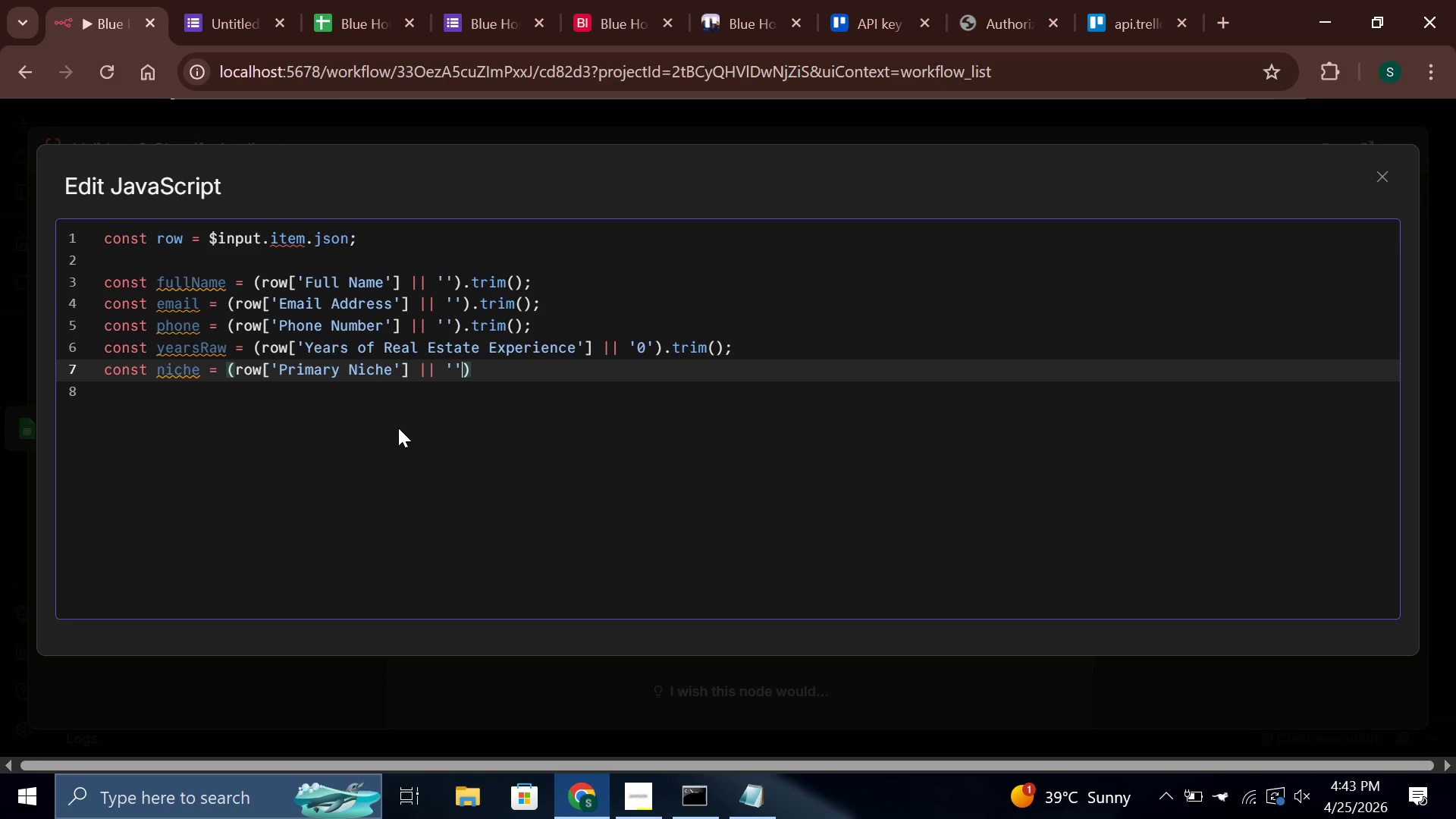 
key(ArrowRight)
 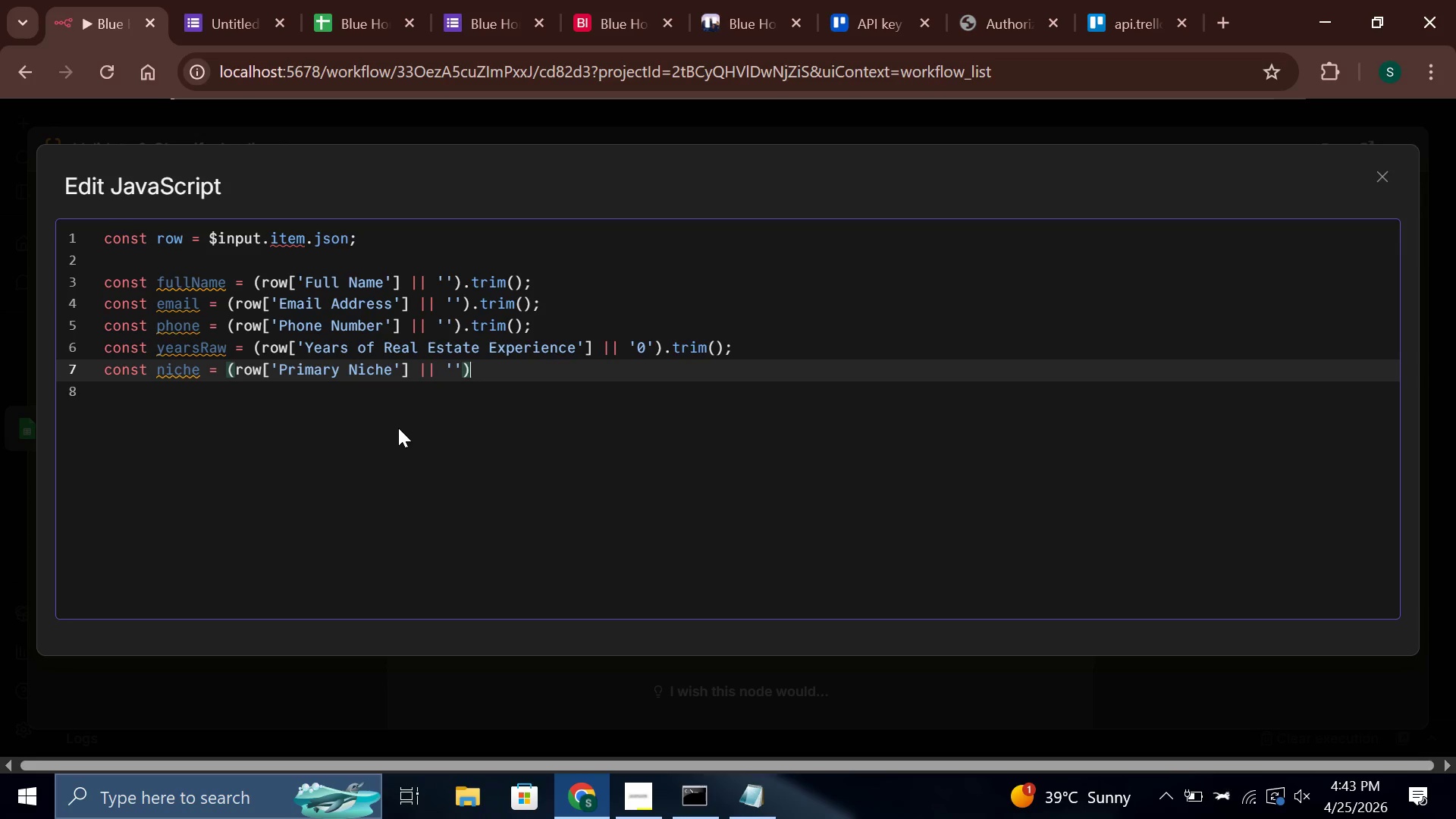 
type(.trim()
 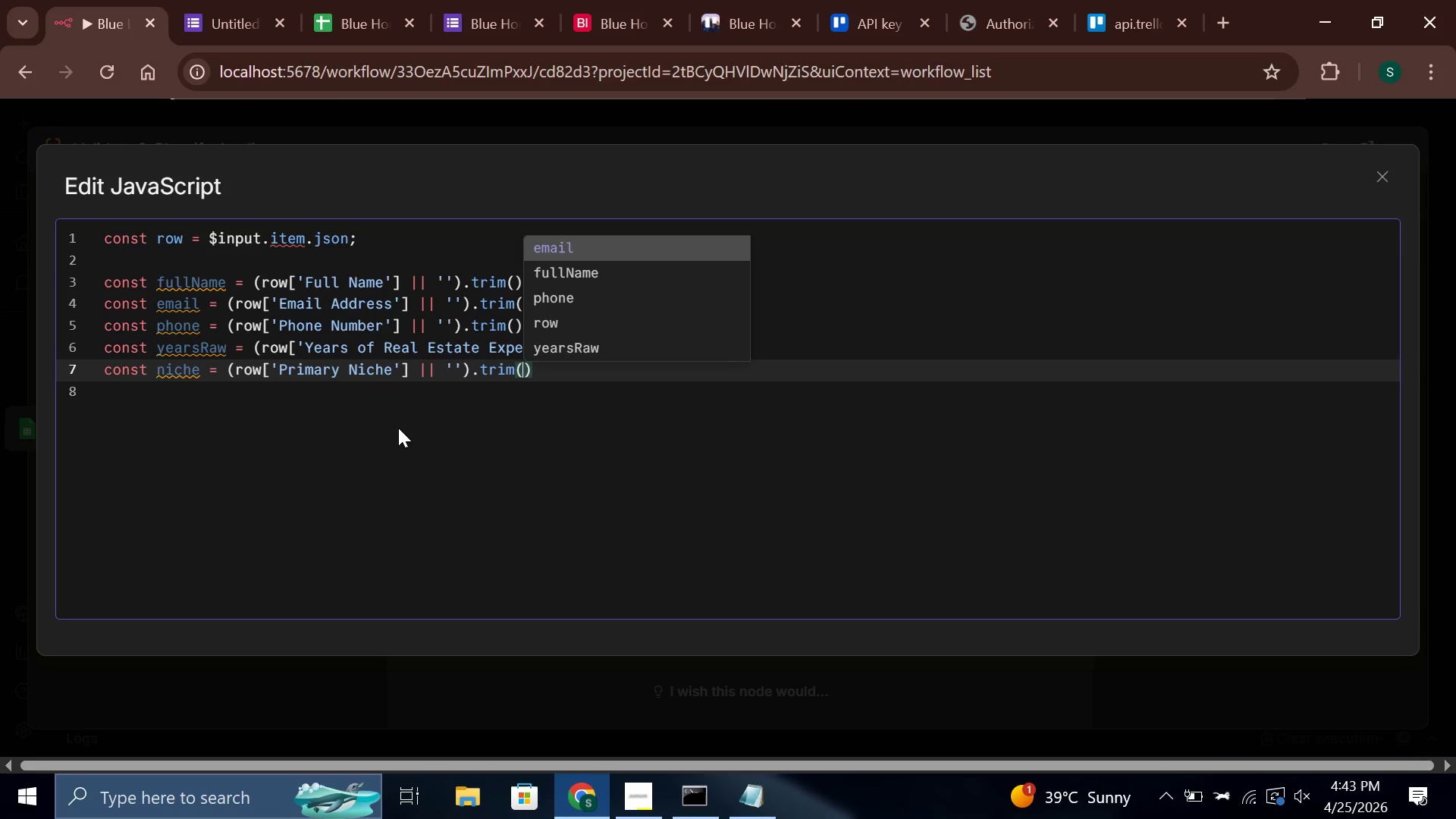 
key(ArrowRight)
 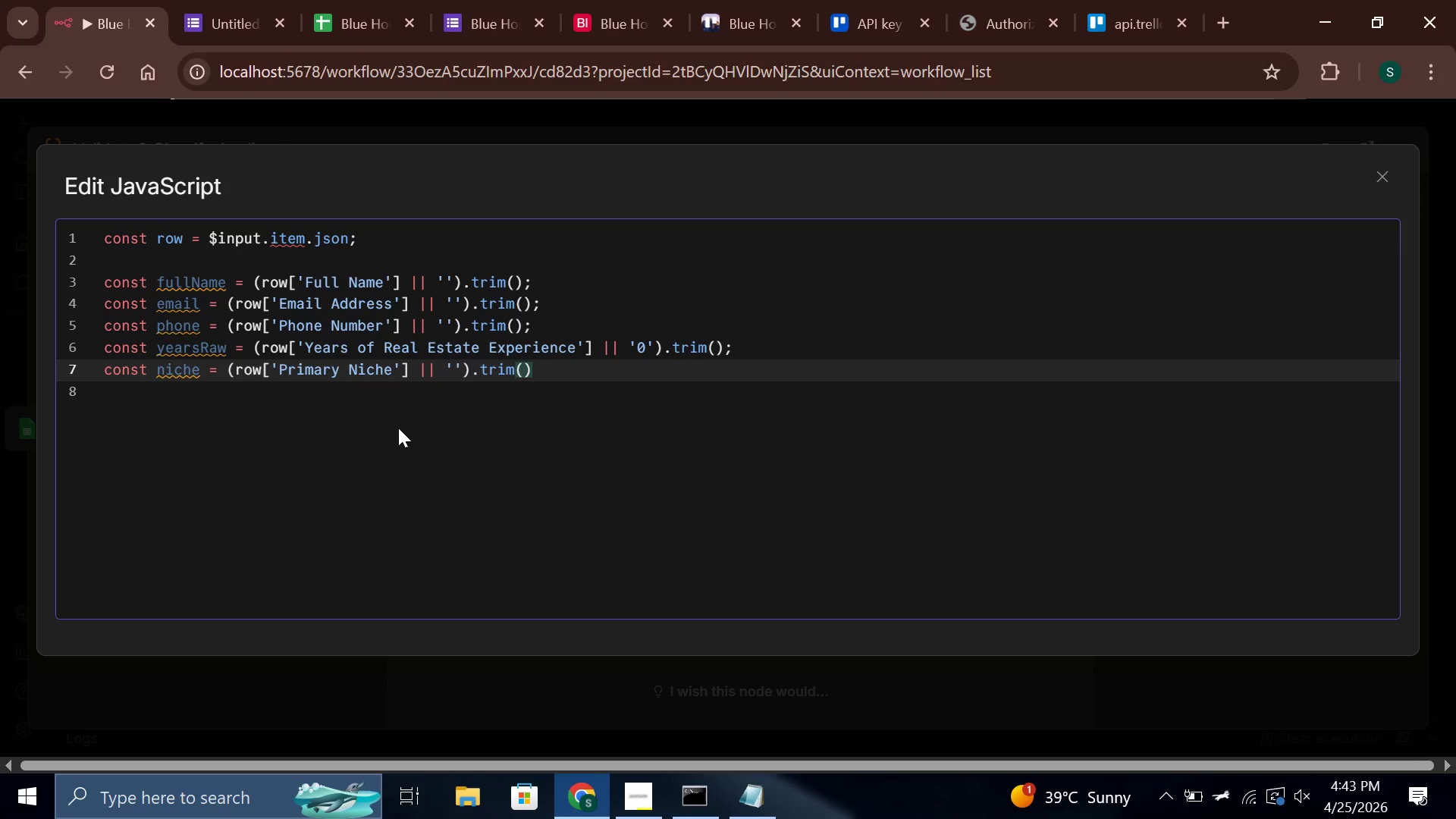 
key(Semicolon)
 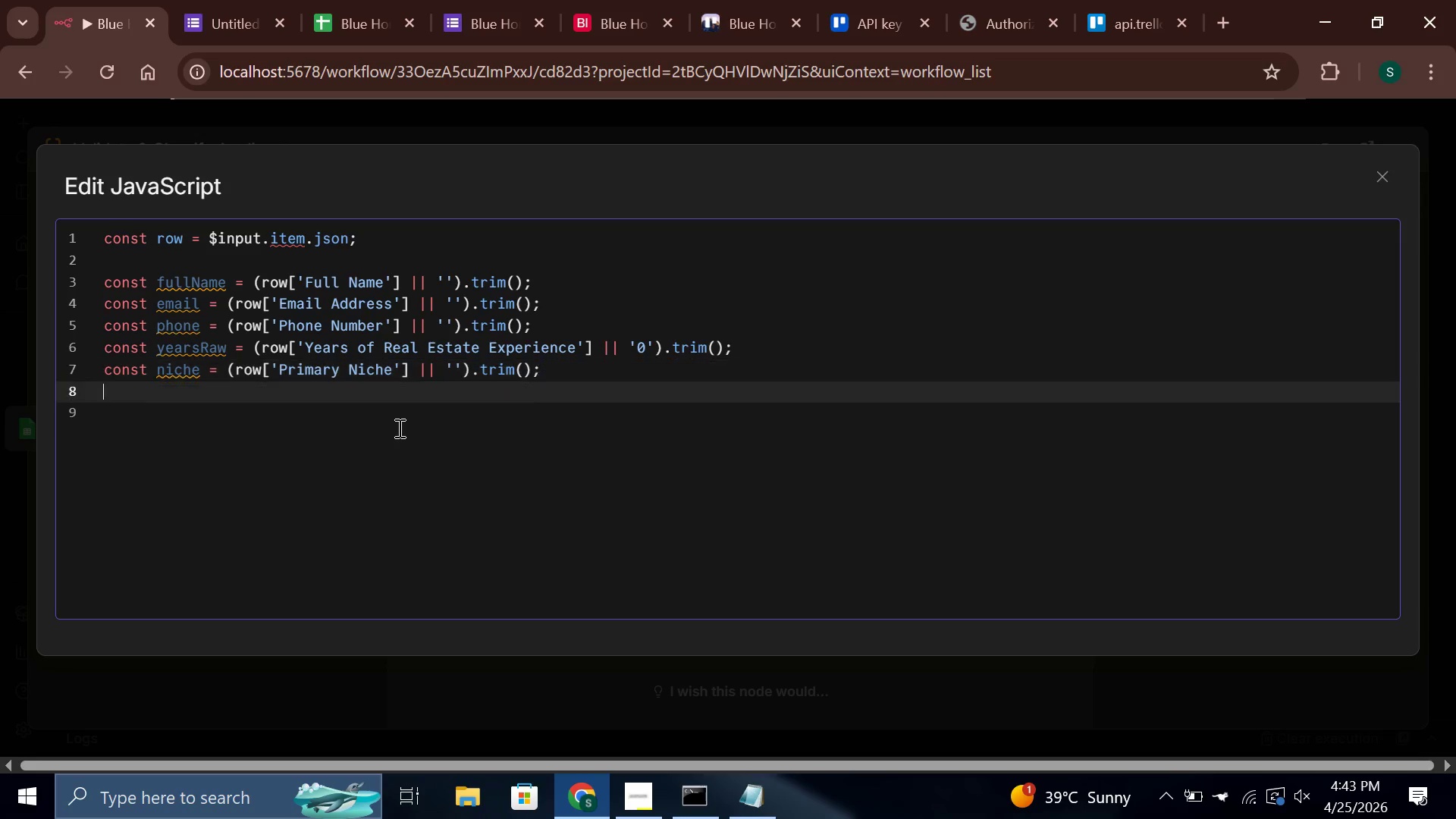 
key(Enter)
 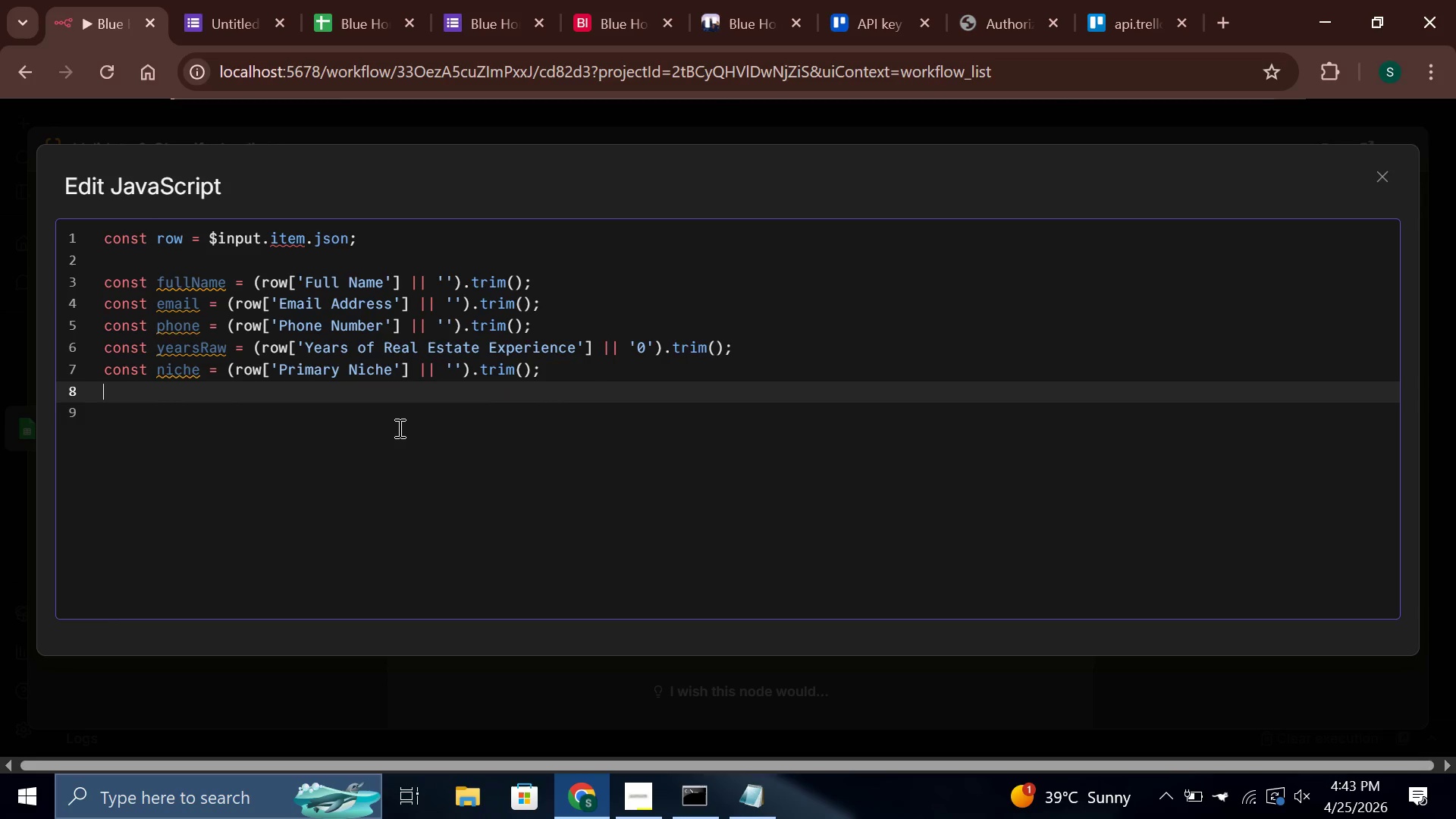 
type(const licenseStatus = (row['Read)
key(Backspace)
type(l Estate License Status)
 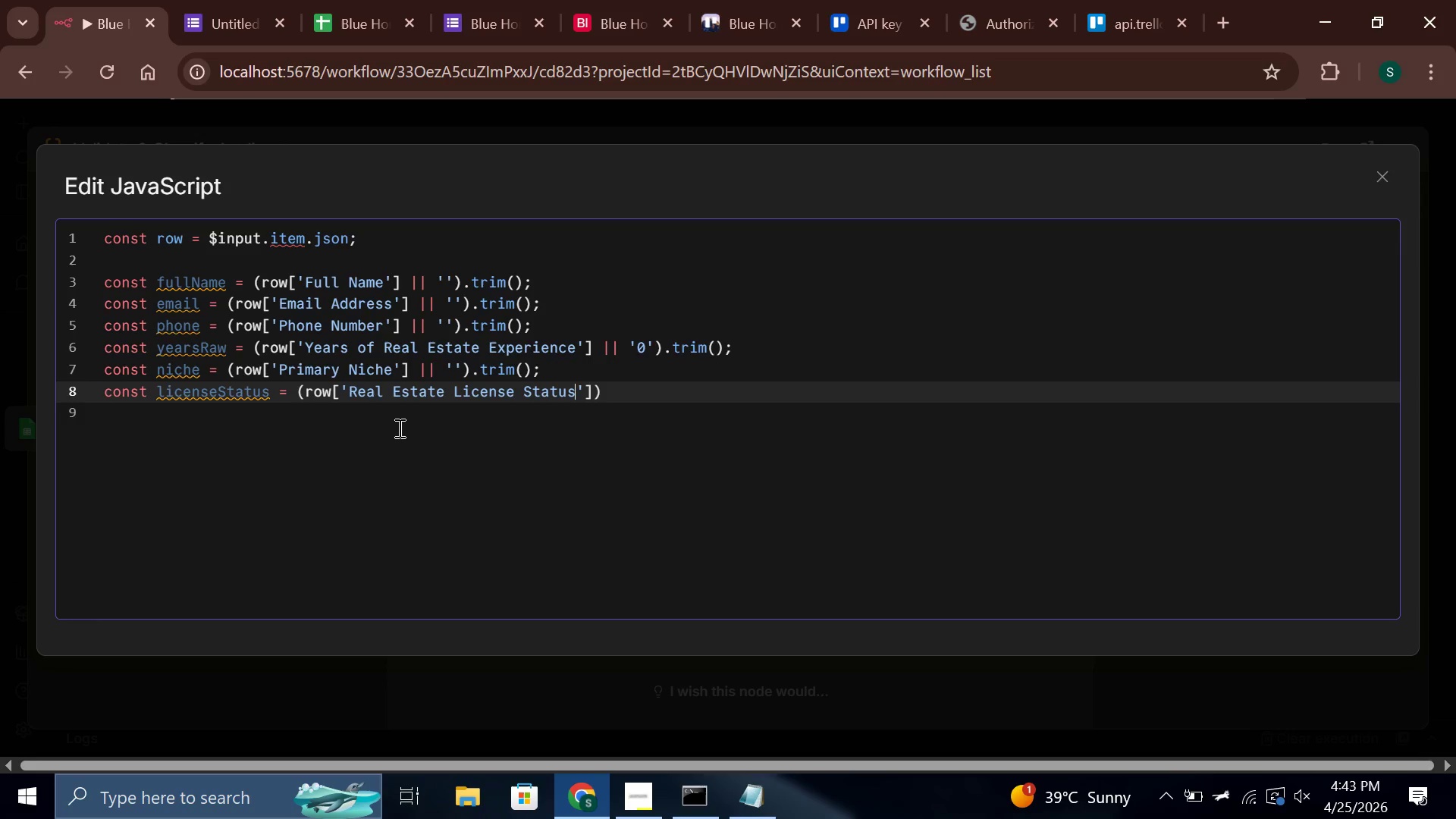 
key(ArrowRight)
 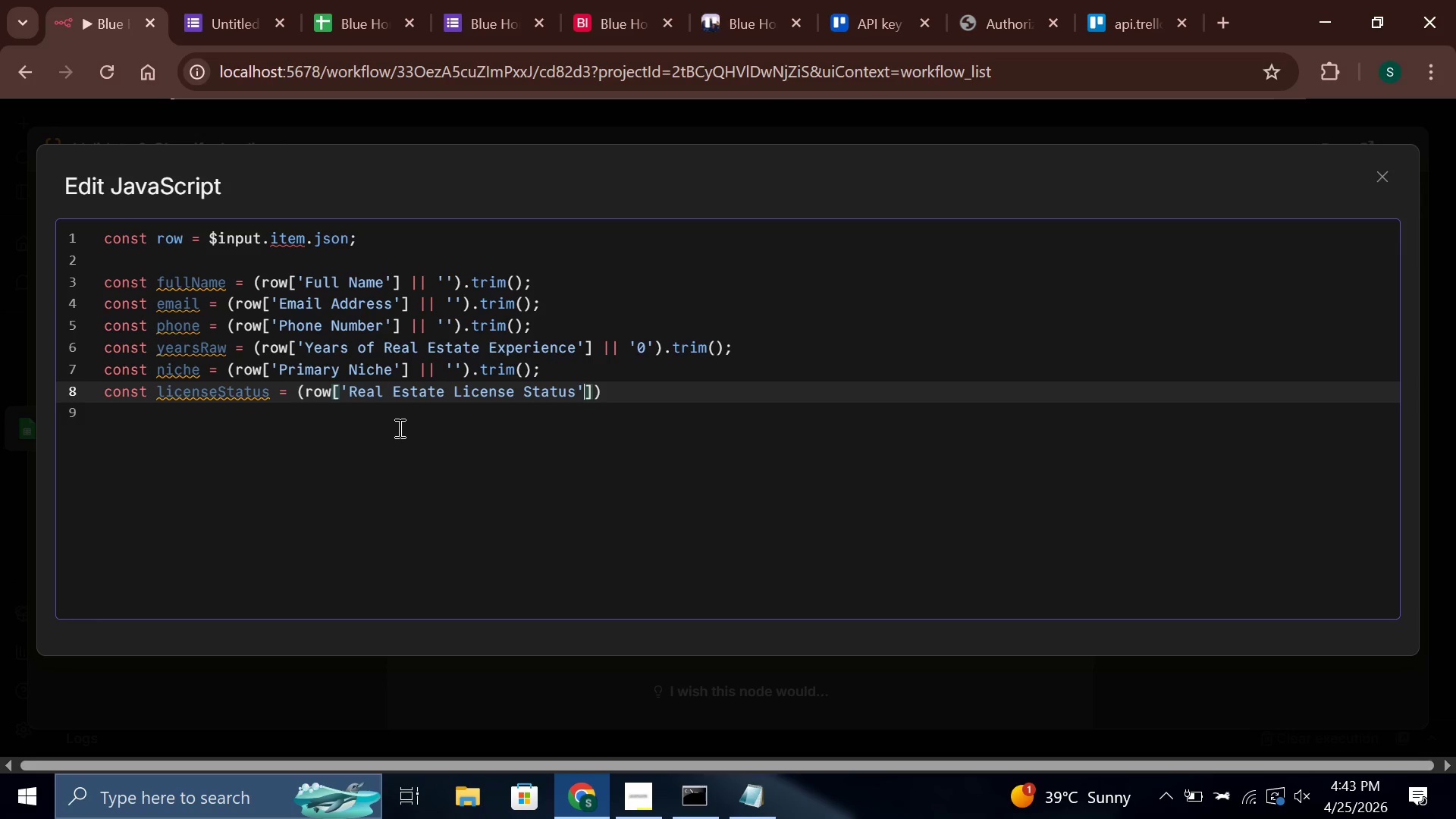 
key(ArrowRight)
 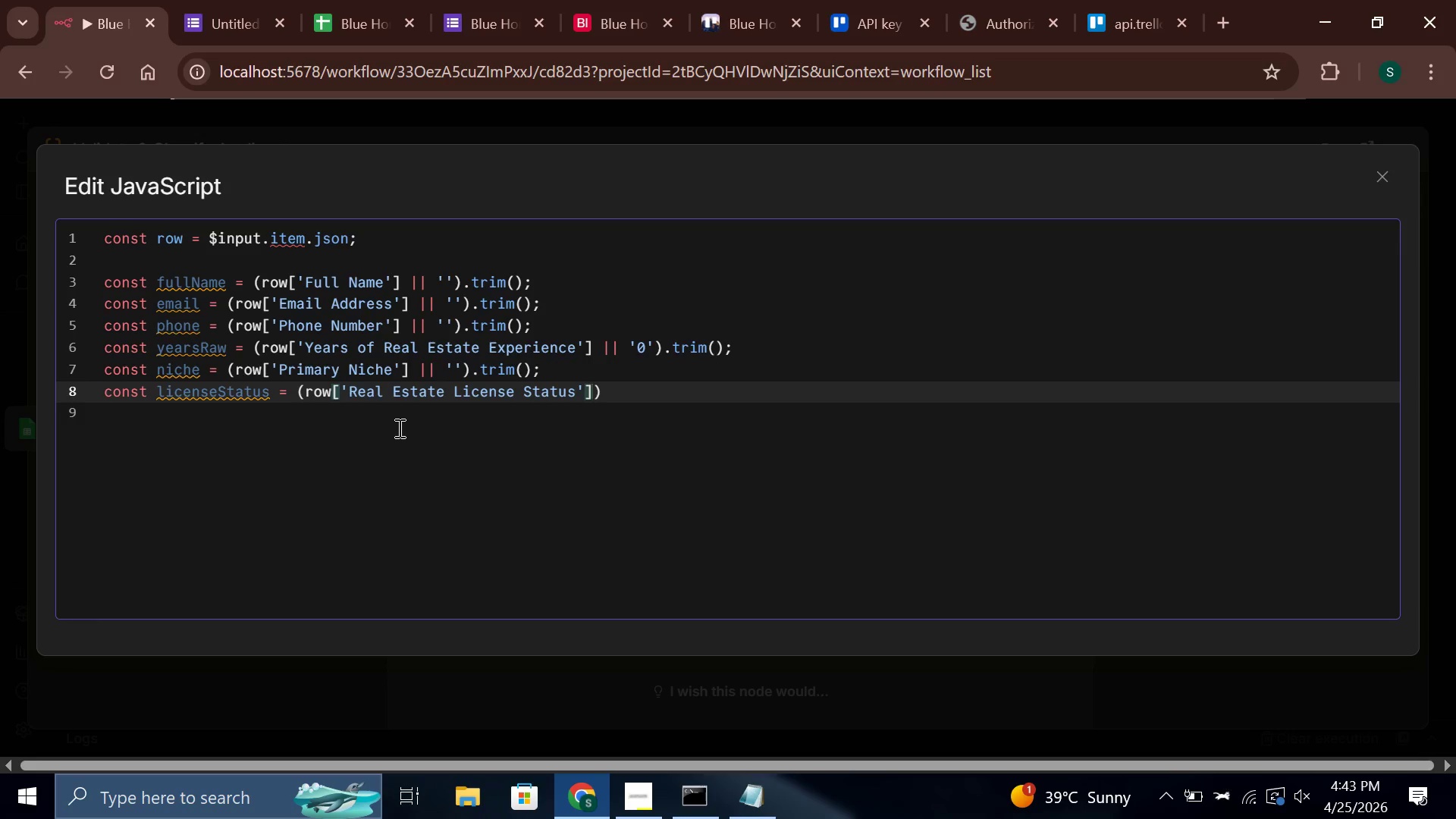 
key(Space)
 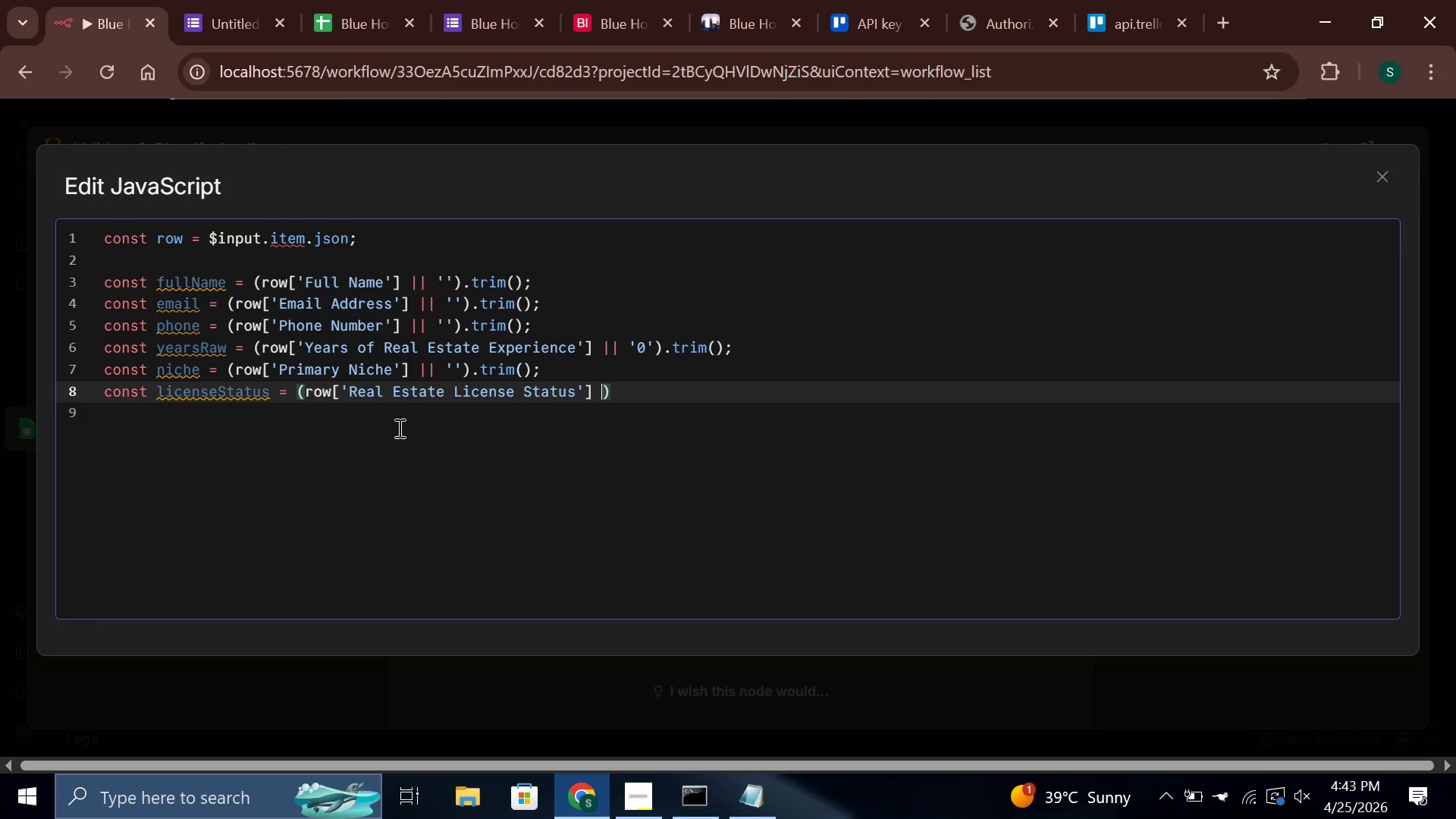 
key(Shift+Backslash)
 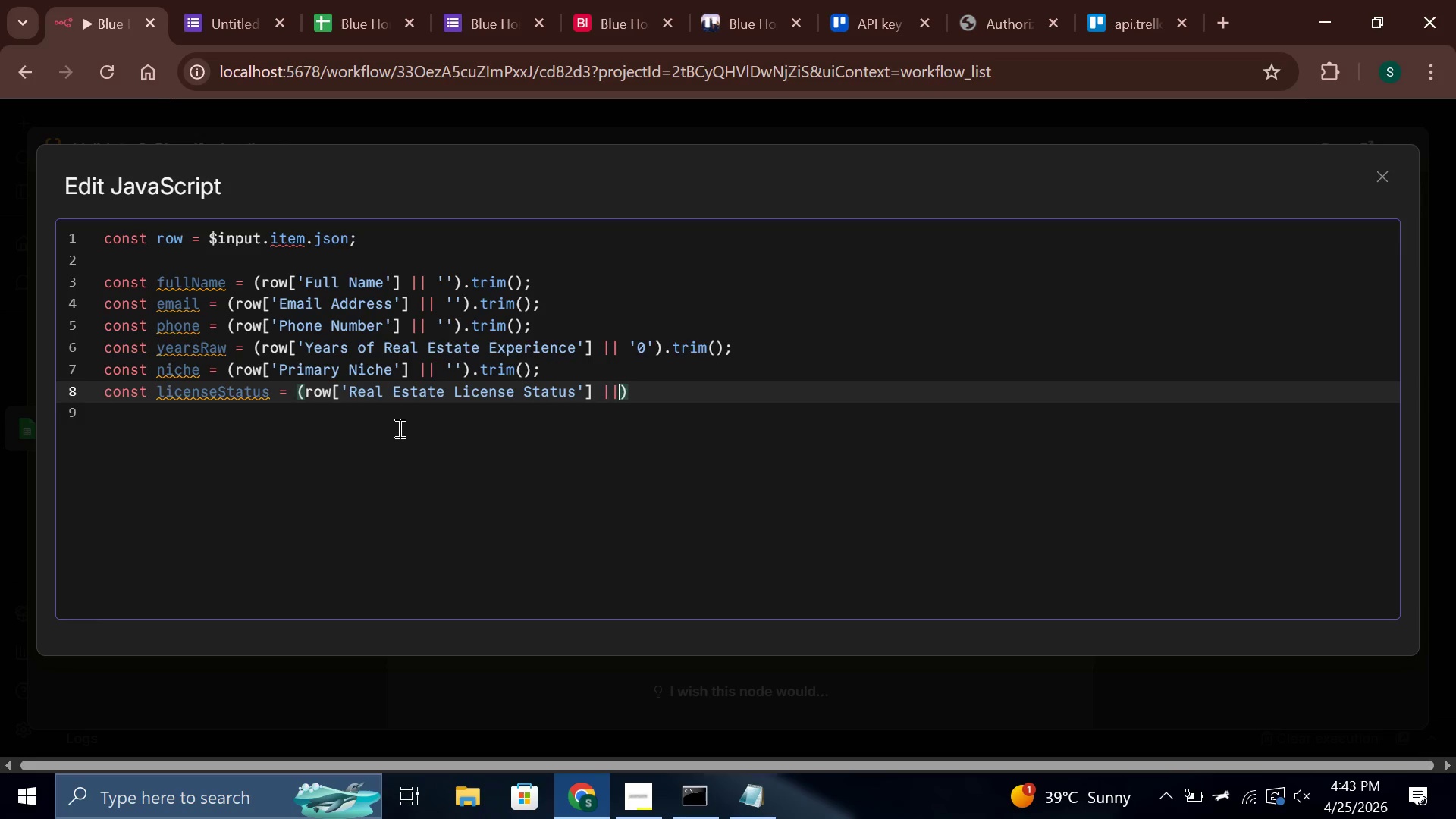 
key(Shift+Backslash)
 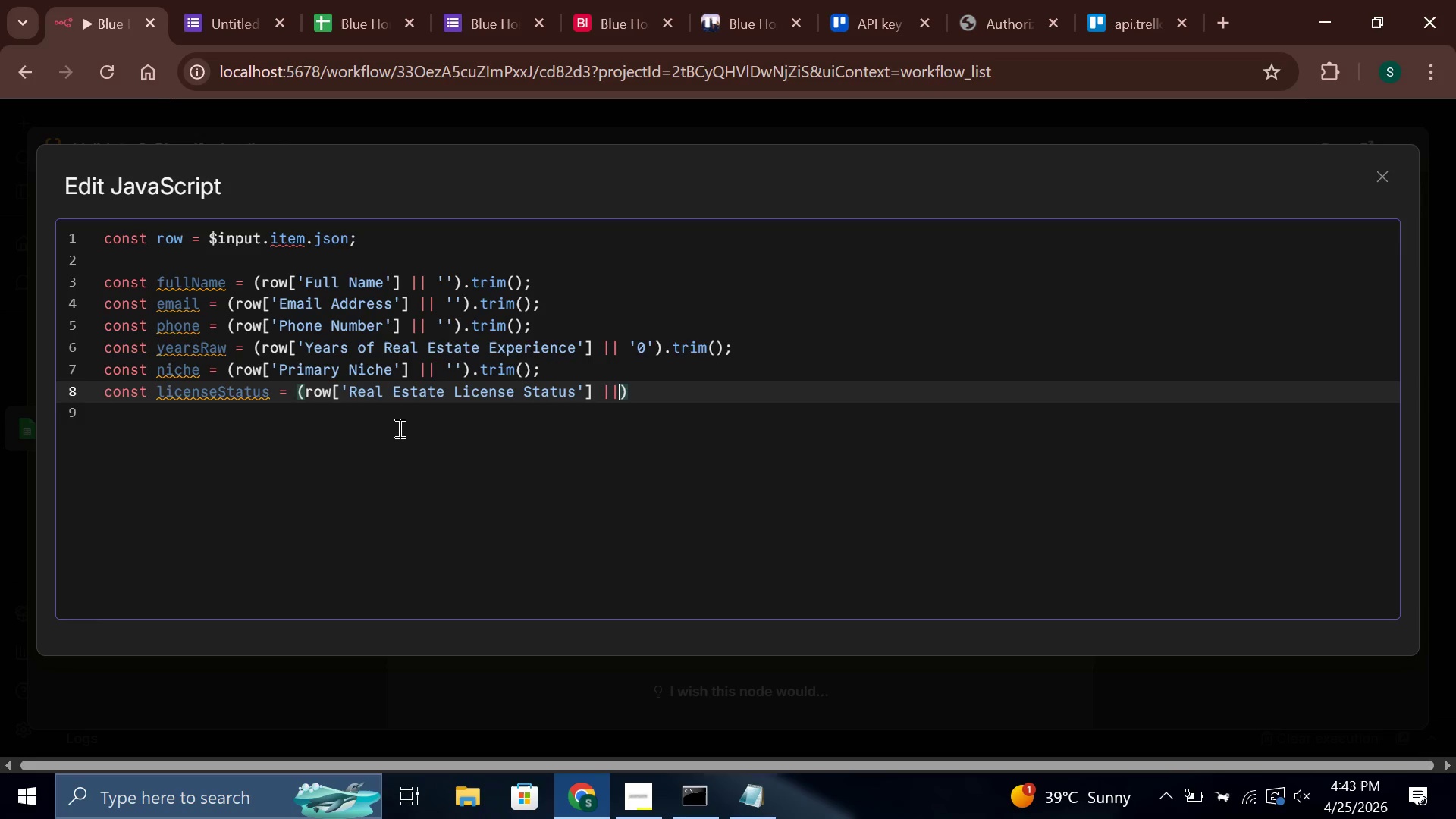 
key(Space)
 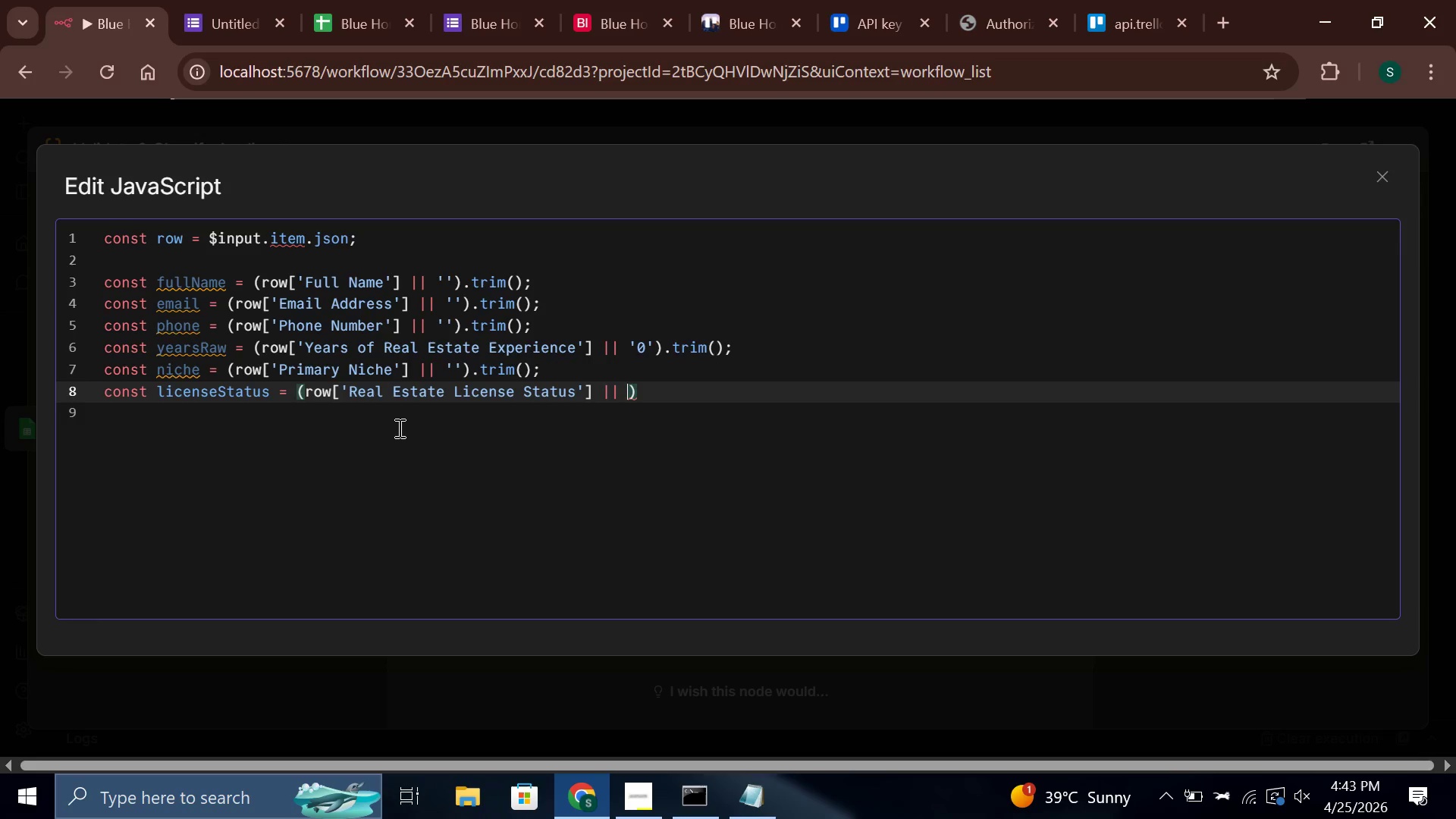 
key(Quote)
 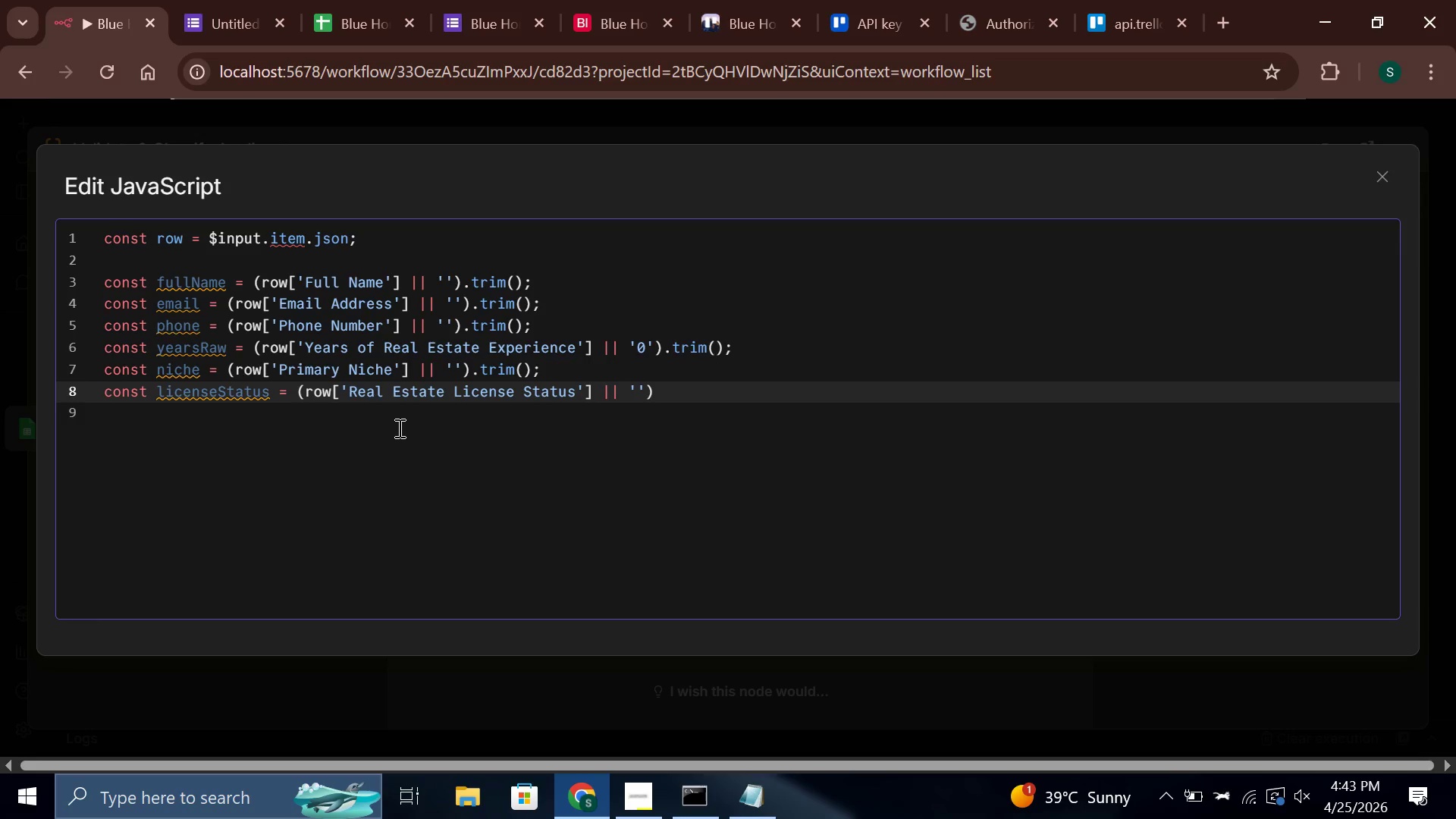 
key(ArrowRight)
 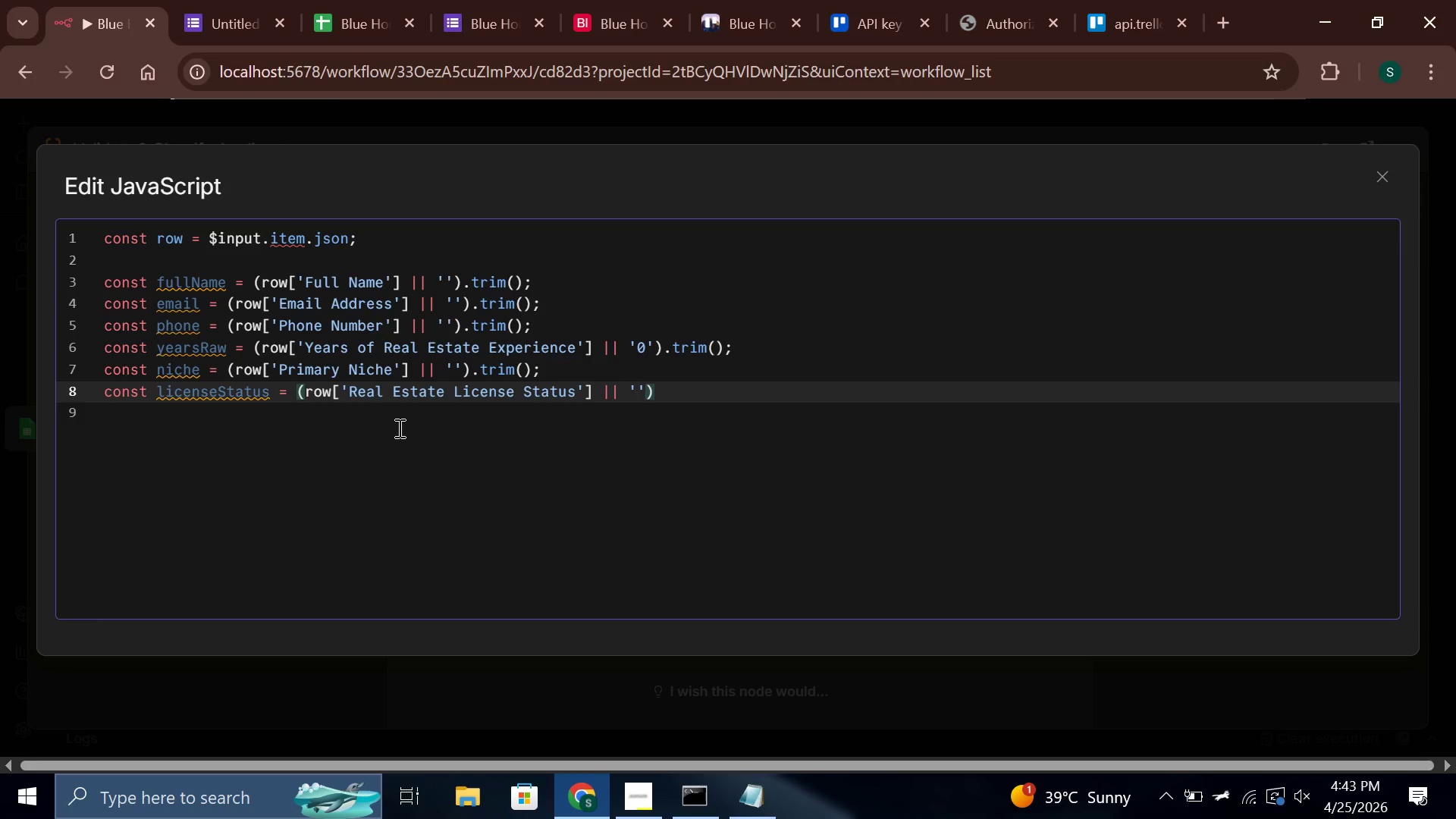 
key(ArrowRight)
 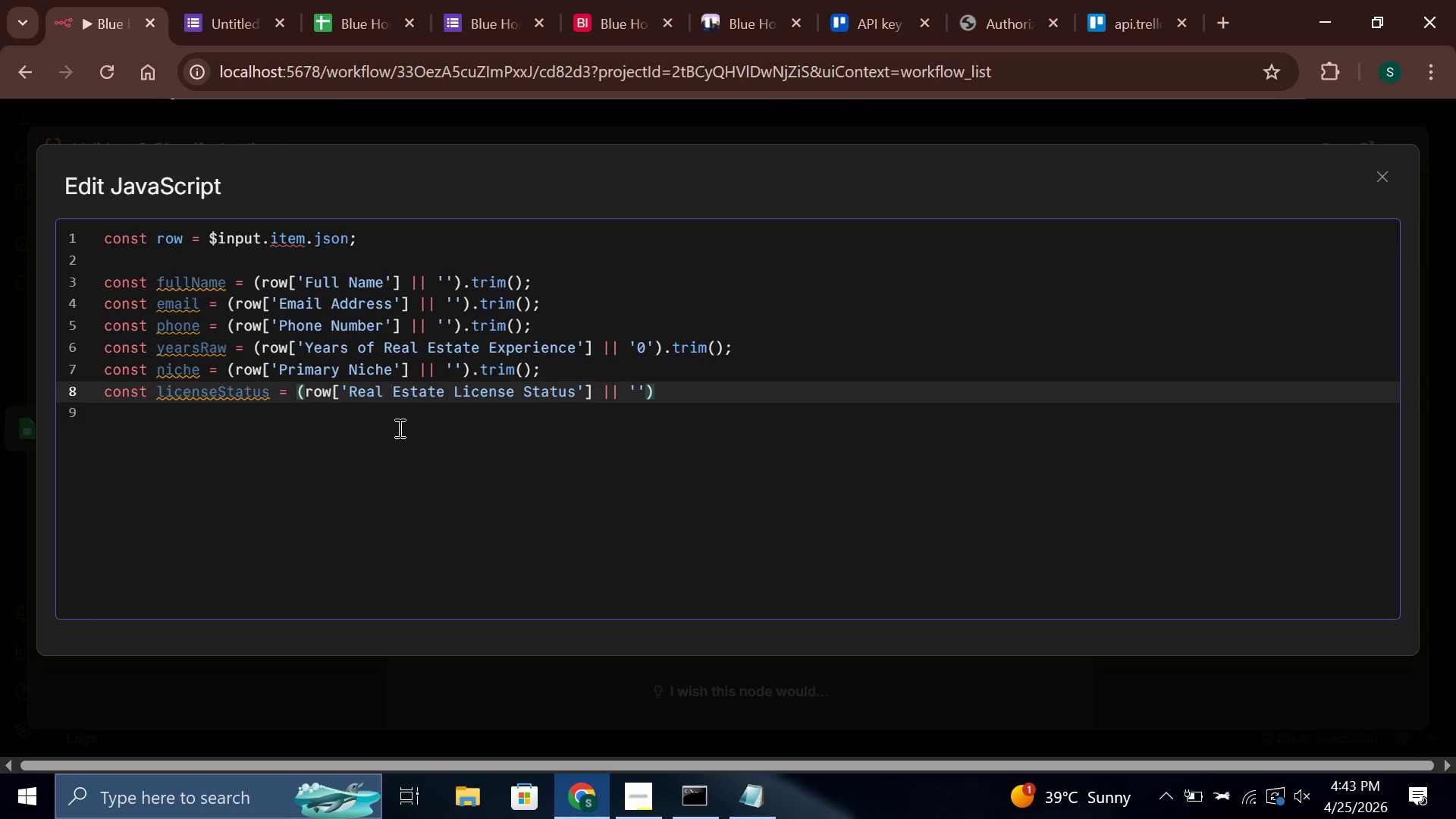 
type(.trim()
 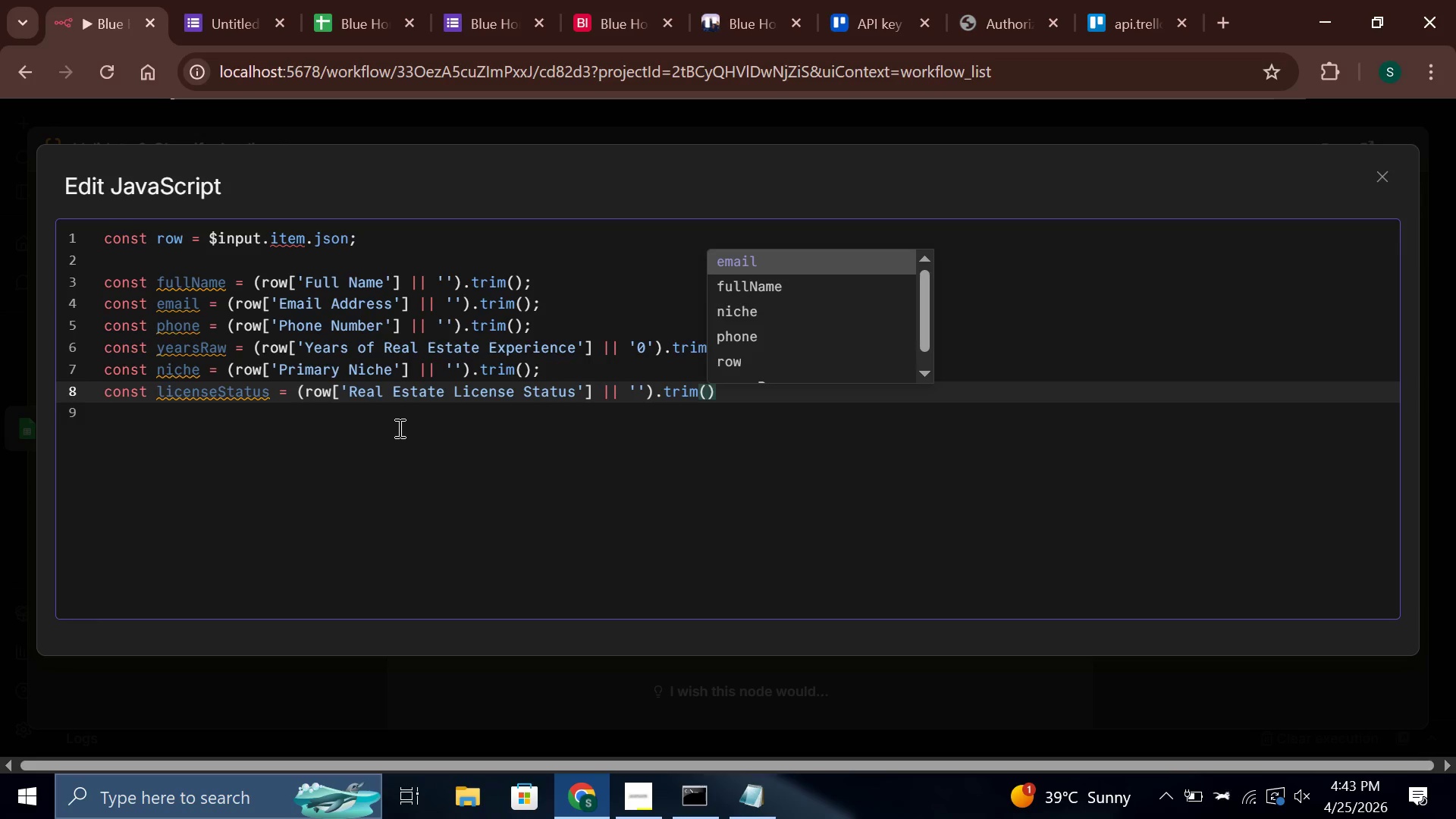 
key(ArrowRight)
 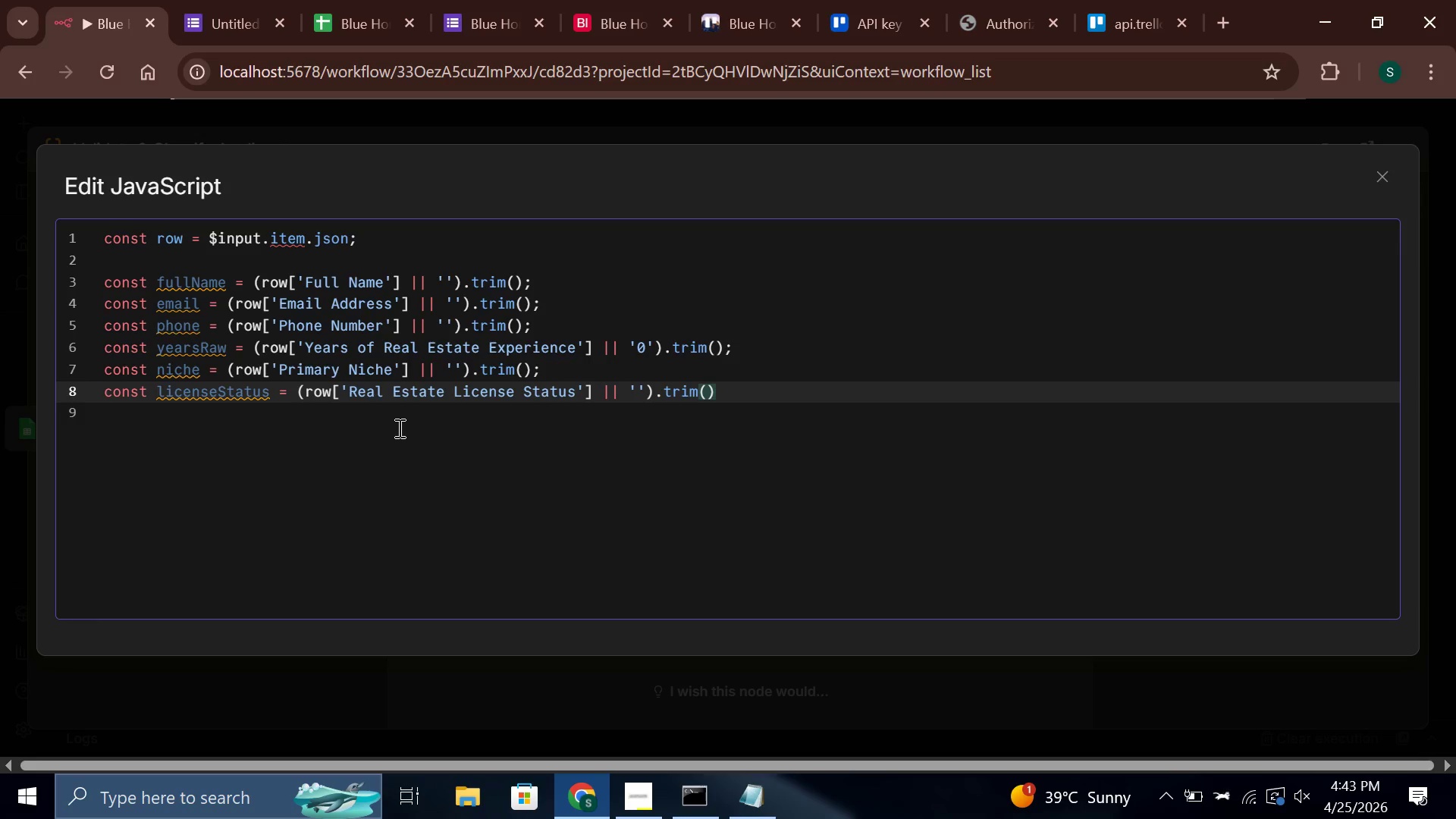 
key(Semicolon)
 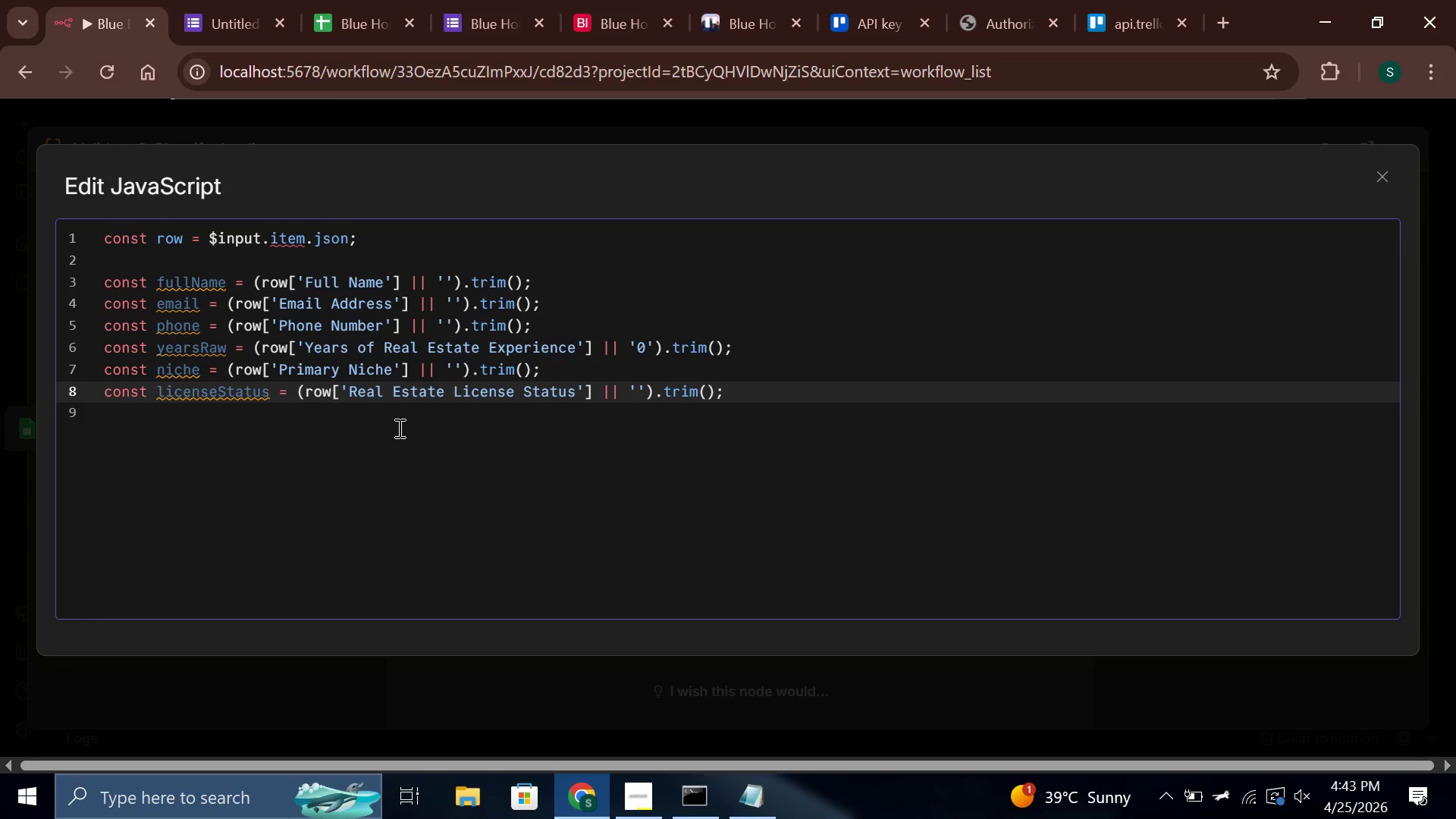 
wait(10.8)
 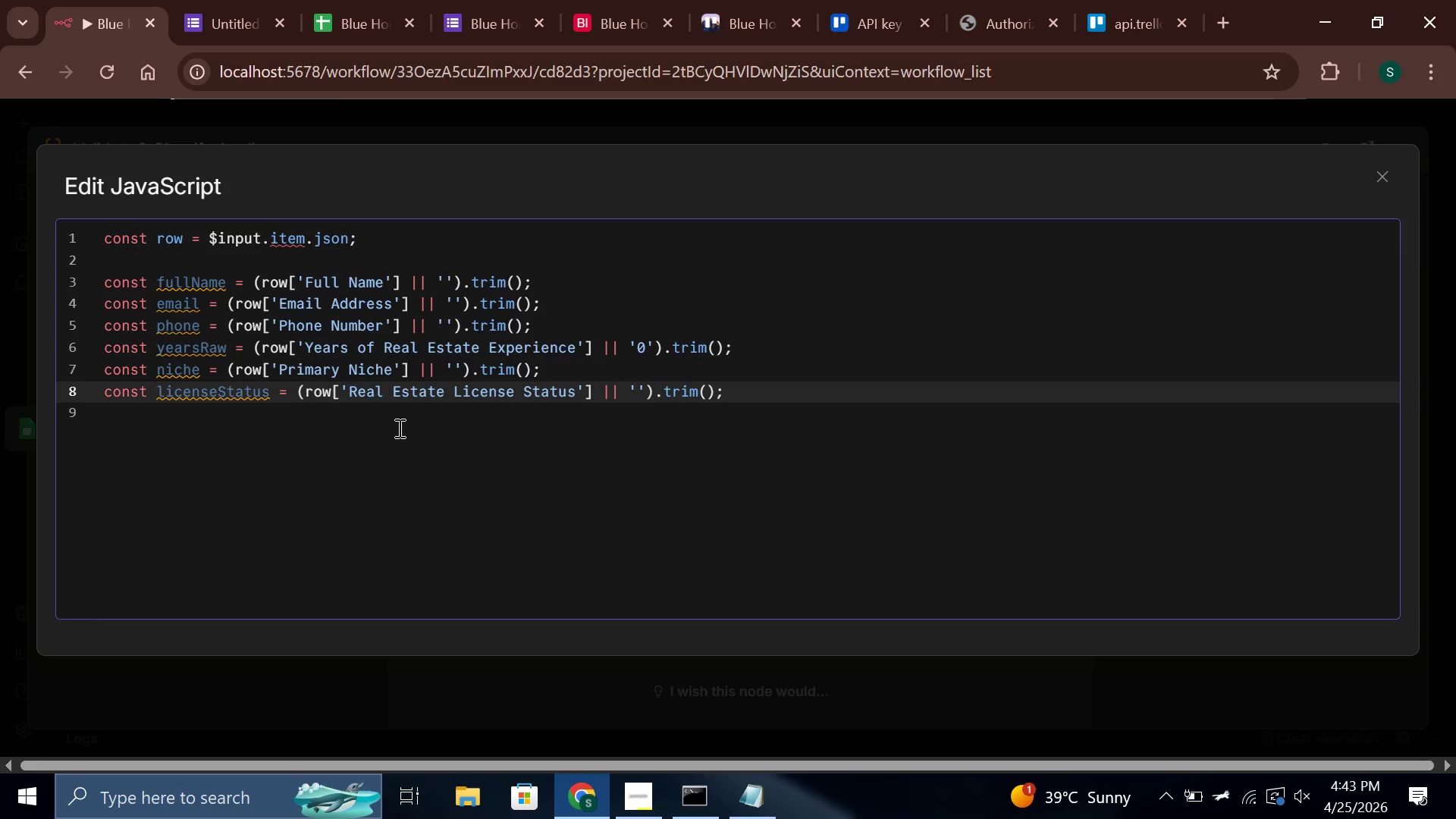 
key(Enter)
 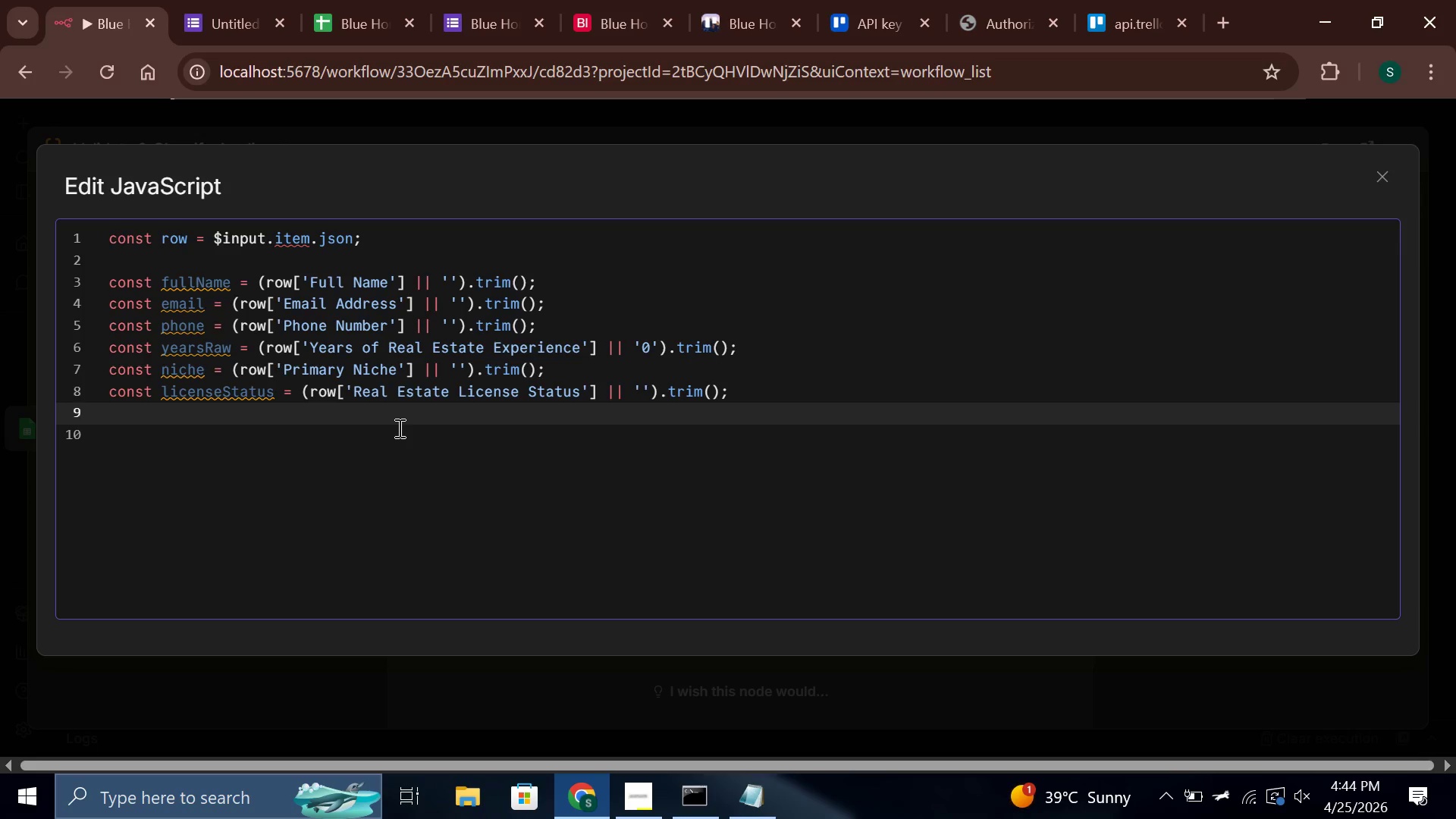 
type(const linkedIn = (row['Linked )
key(Backspace)
type(In )
 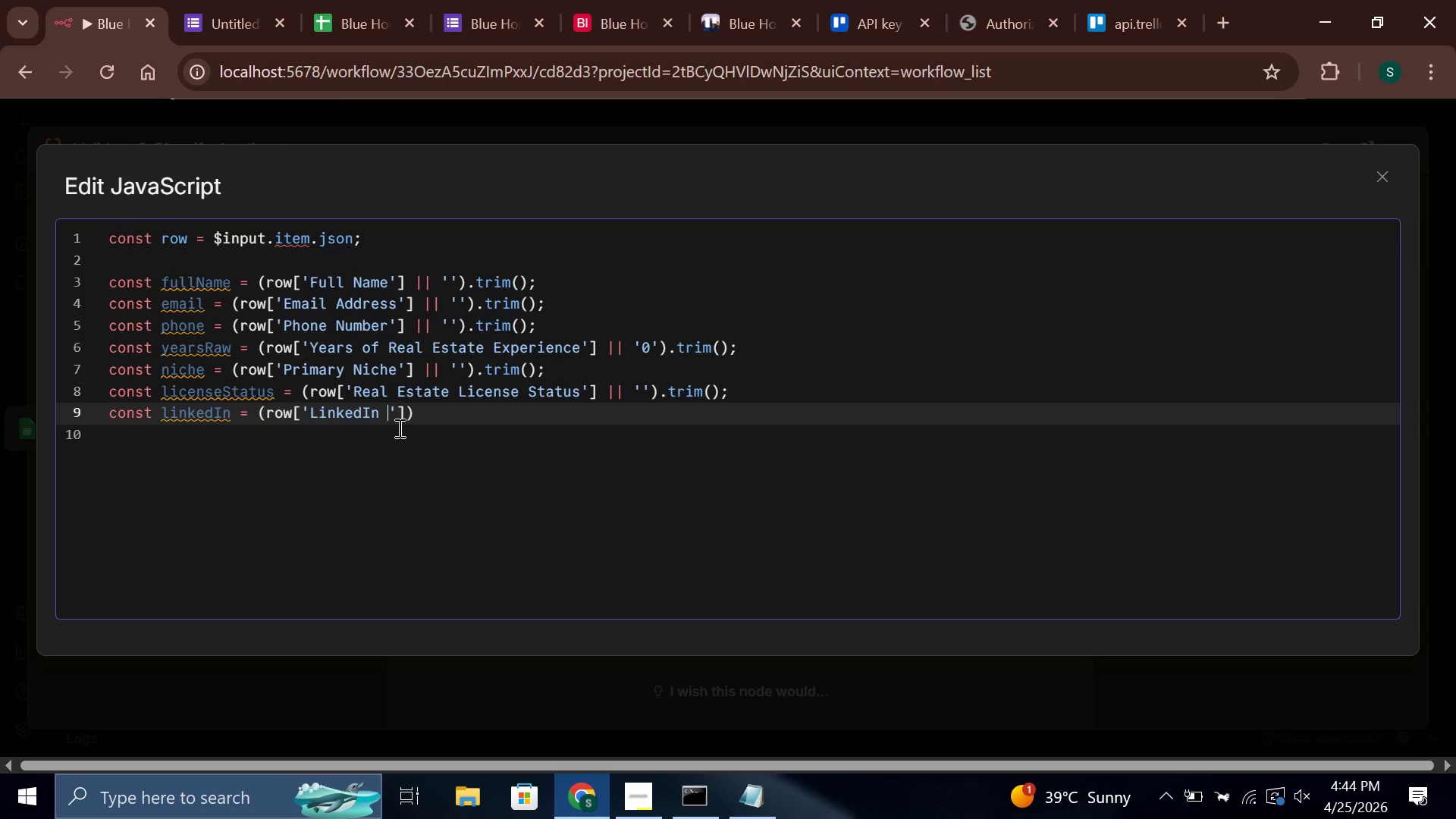 
type(Profile URL)
 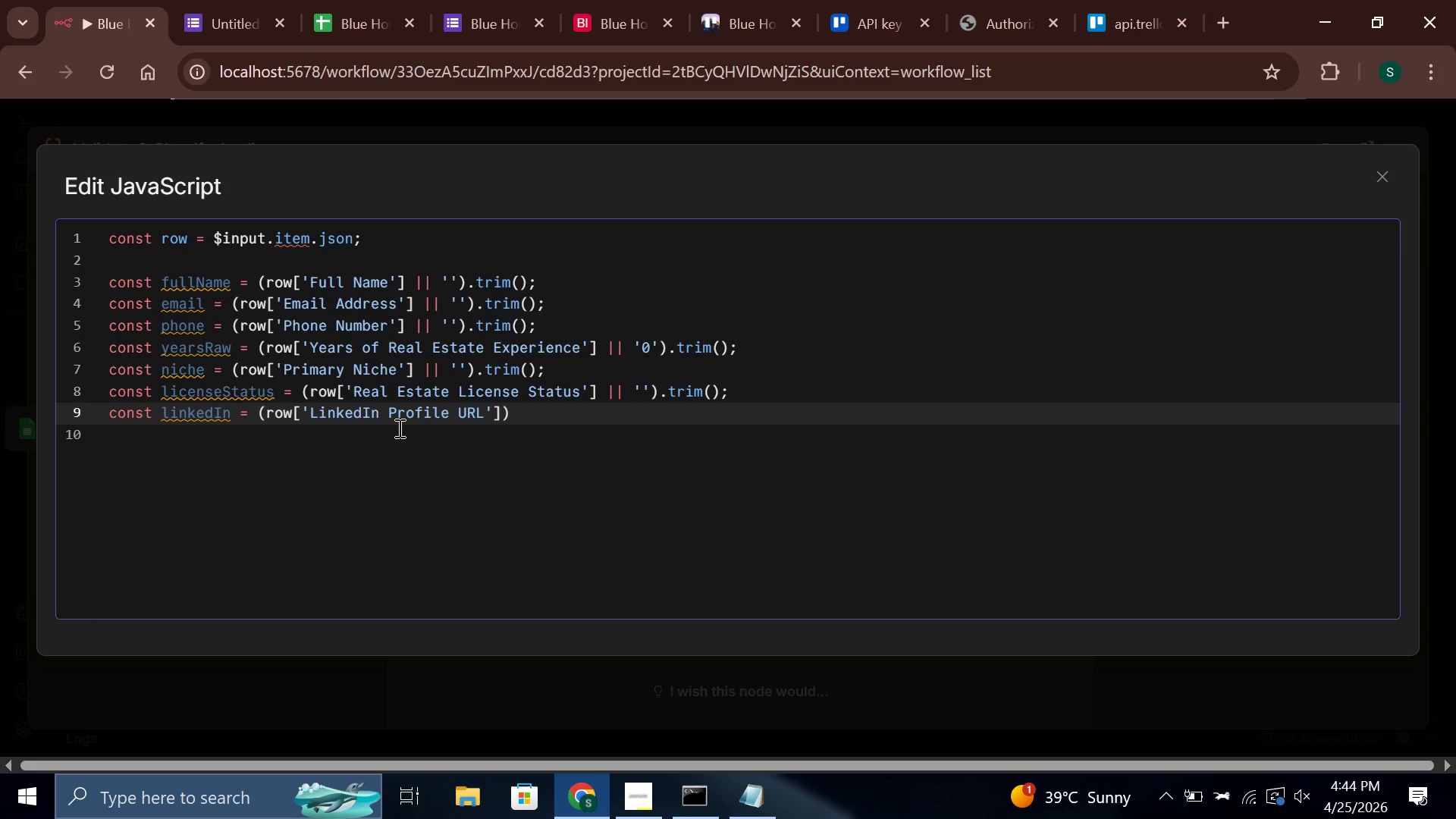 
key(ArrowRight)
 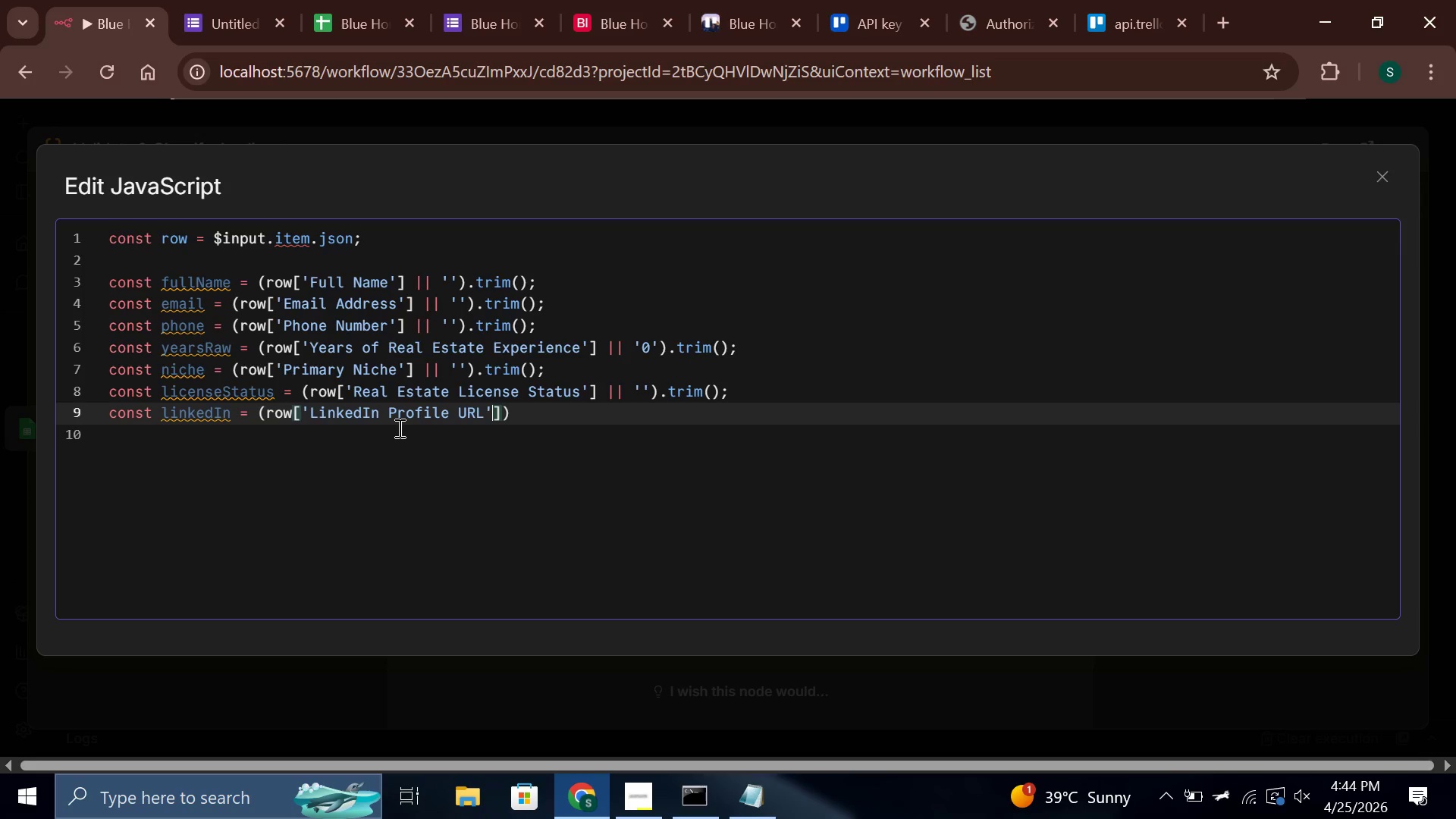 
key(ArrowRight)
 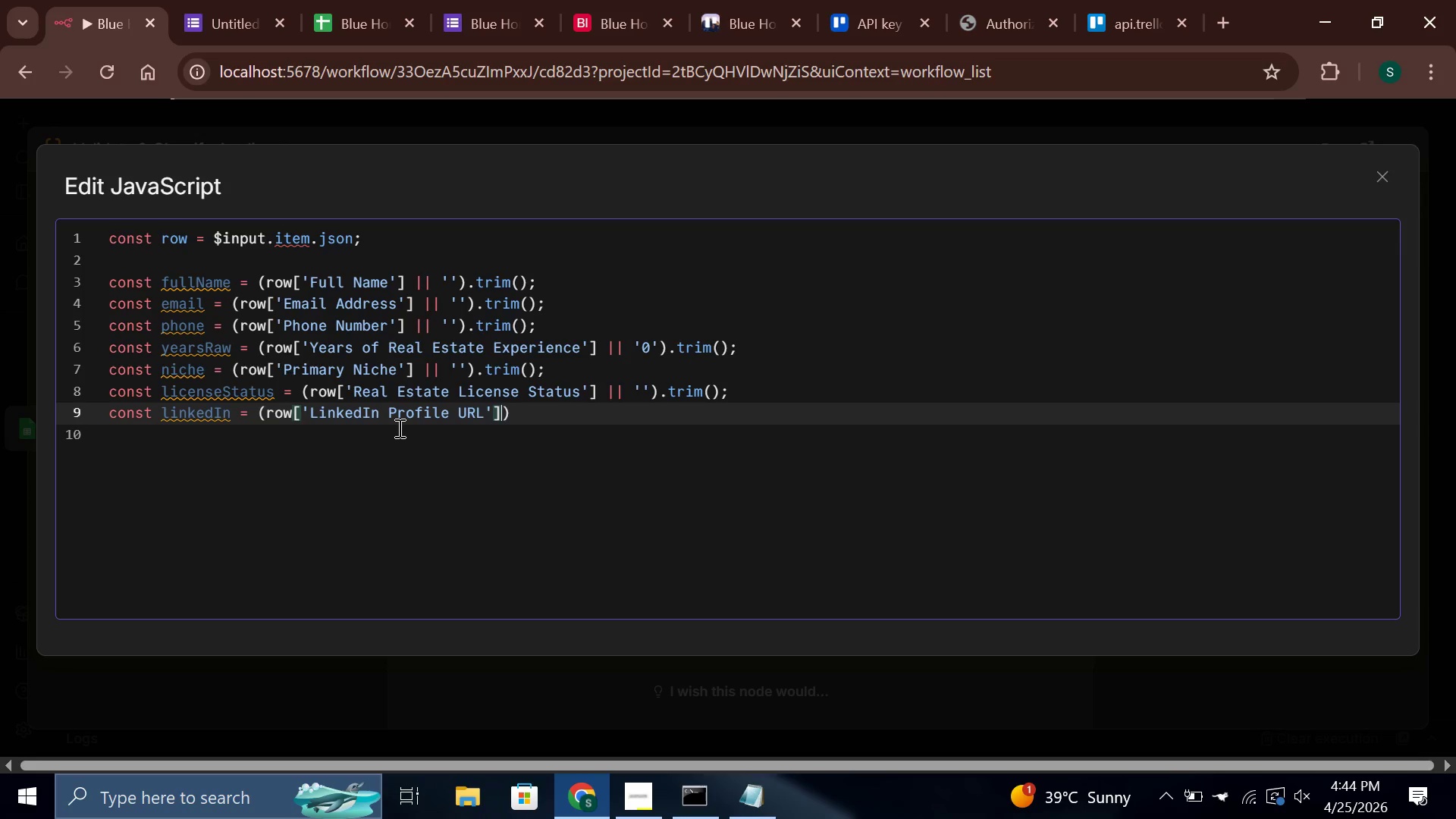 
key(Space)
 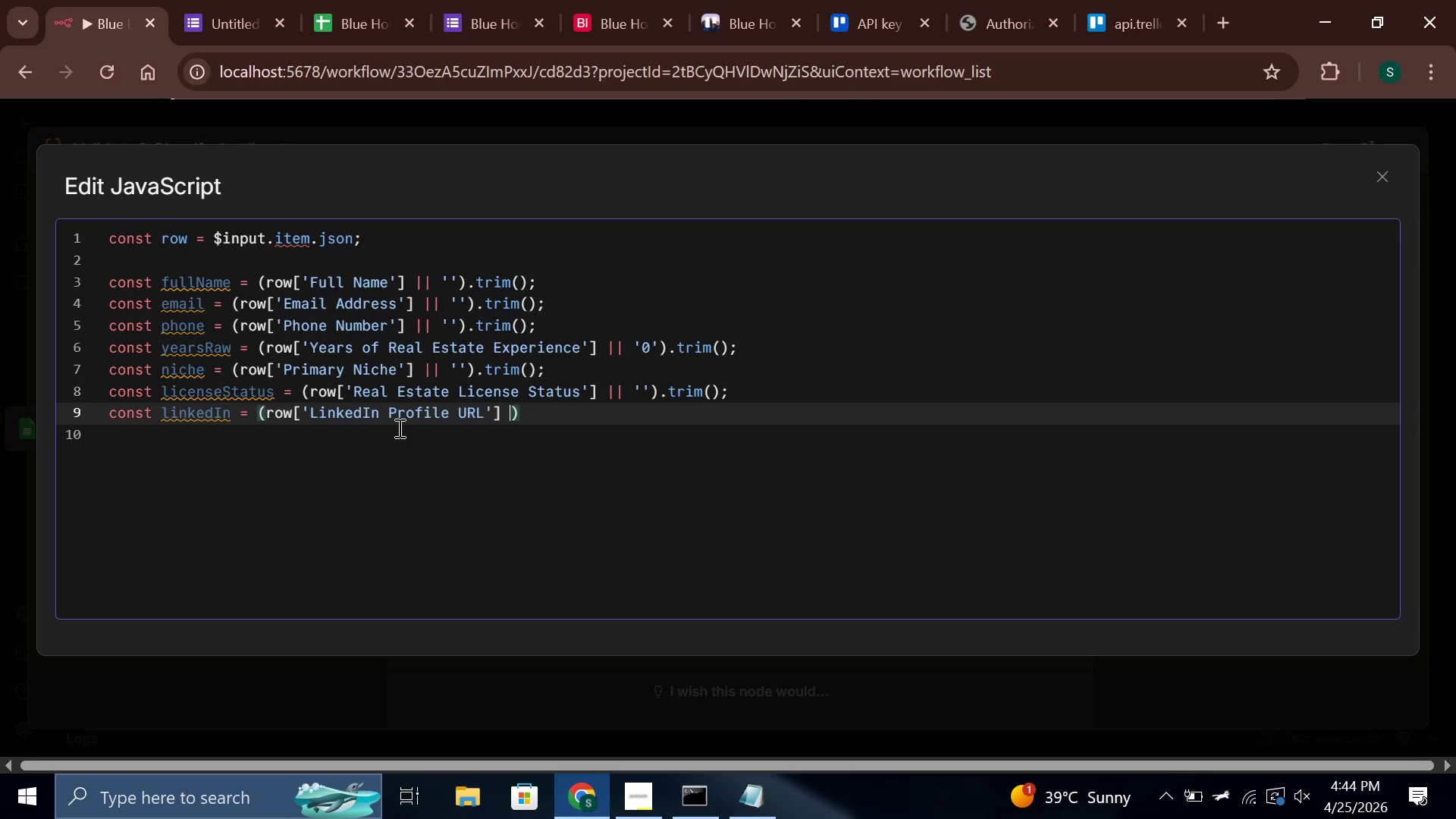 
key(Shift+Backslash)
 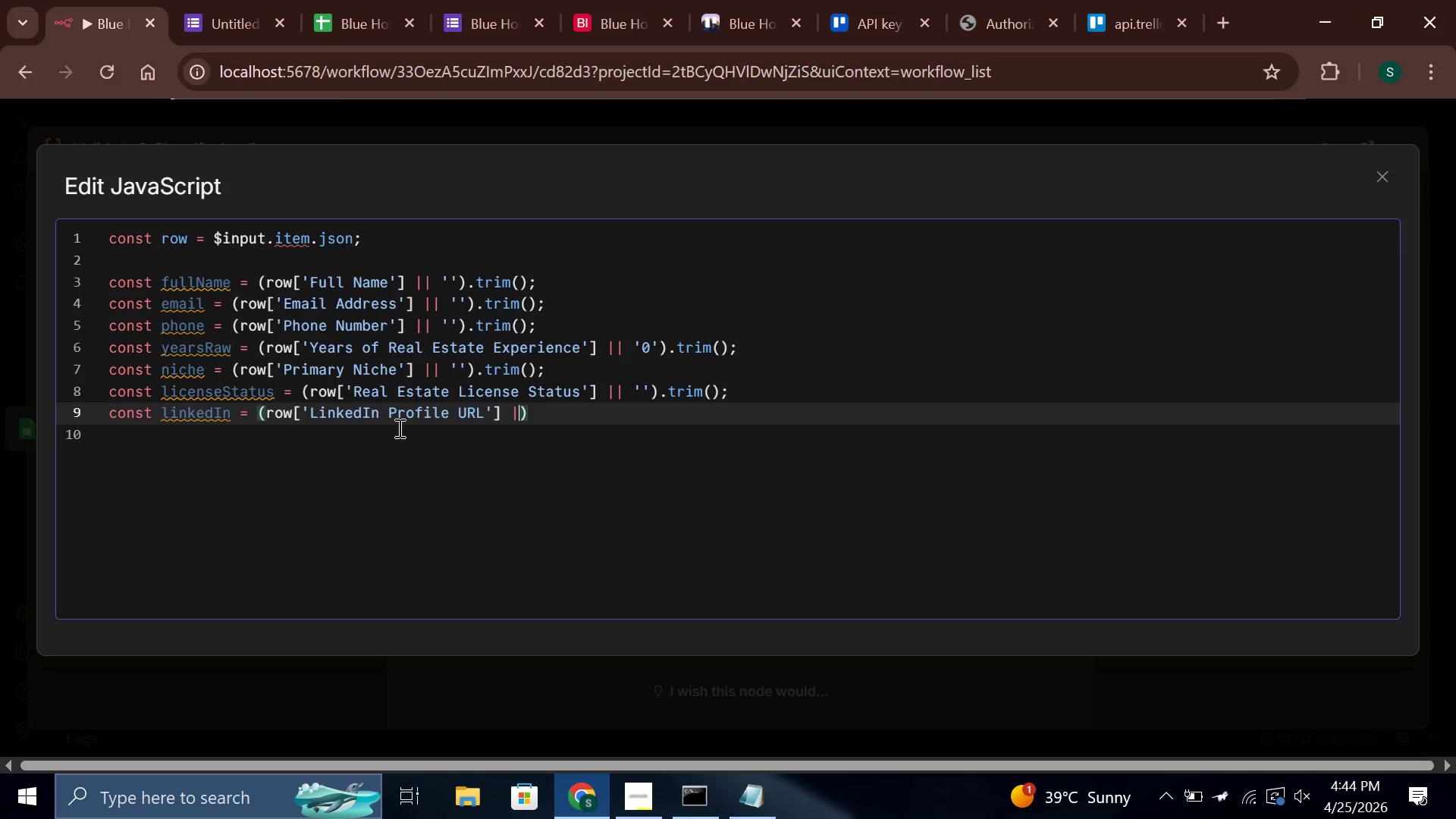 
key(Shift+Backslash)
 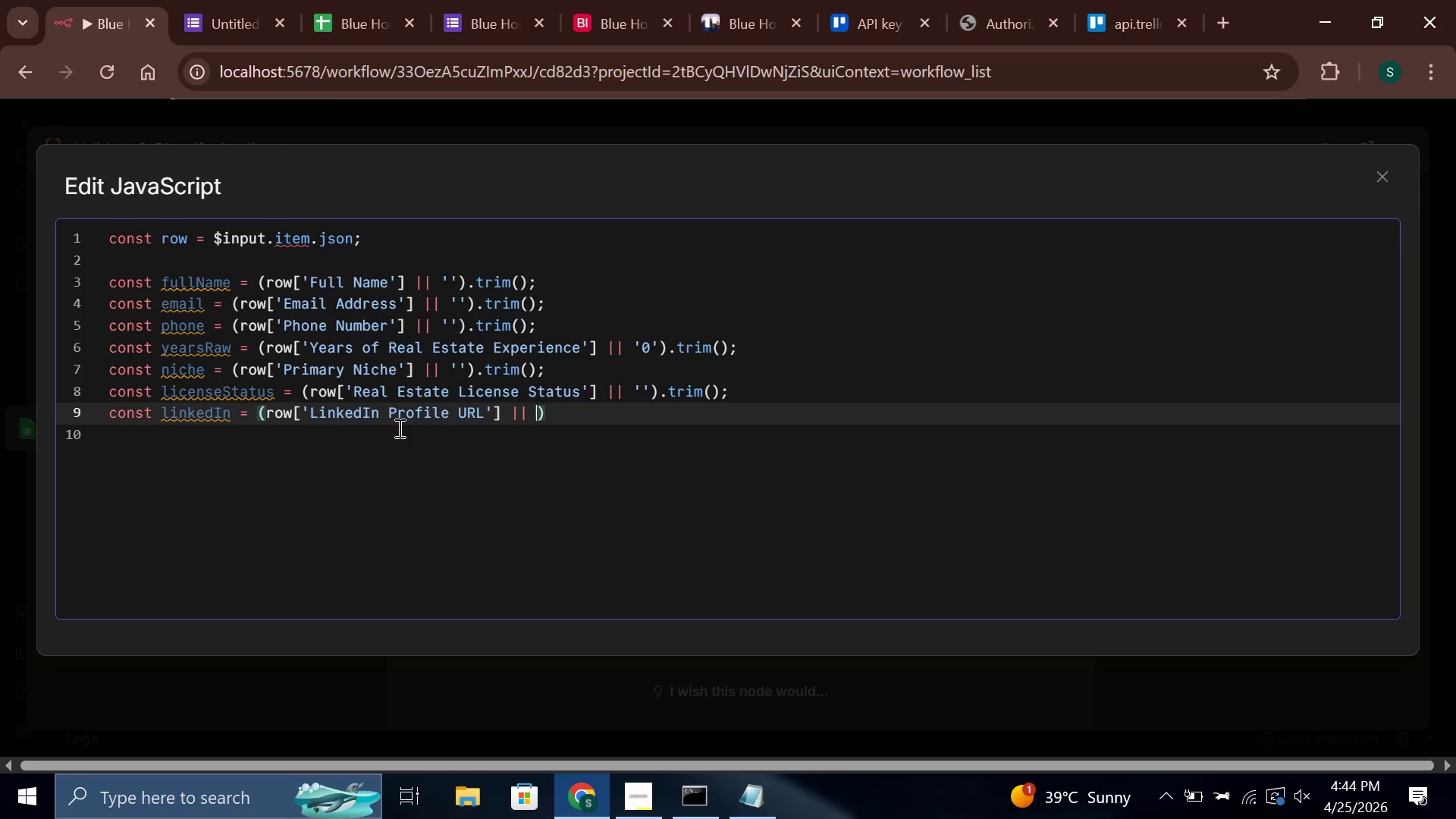 
key(Space)
 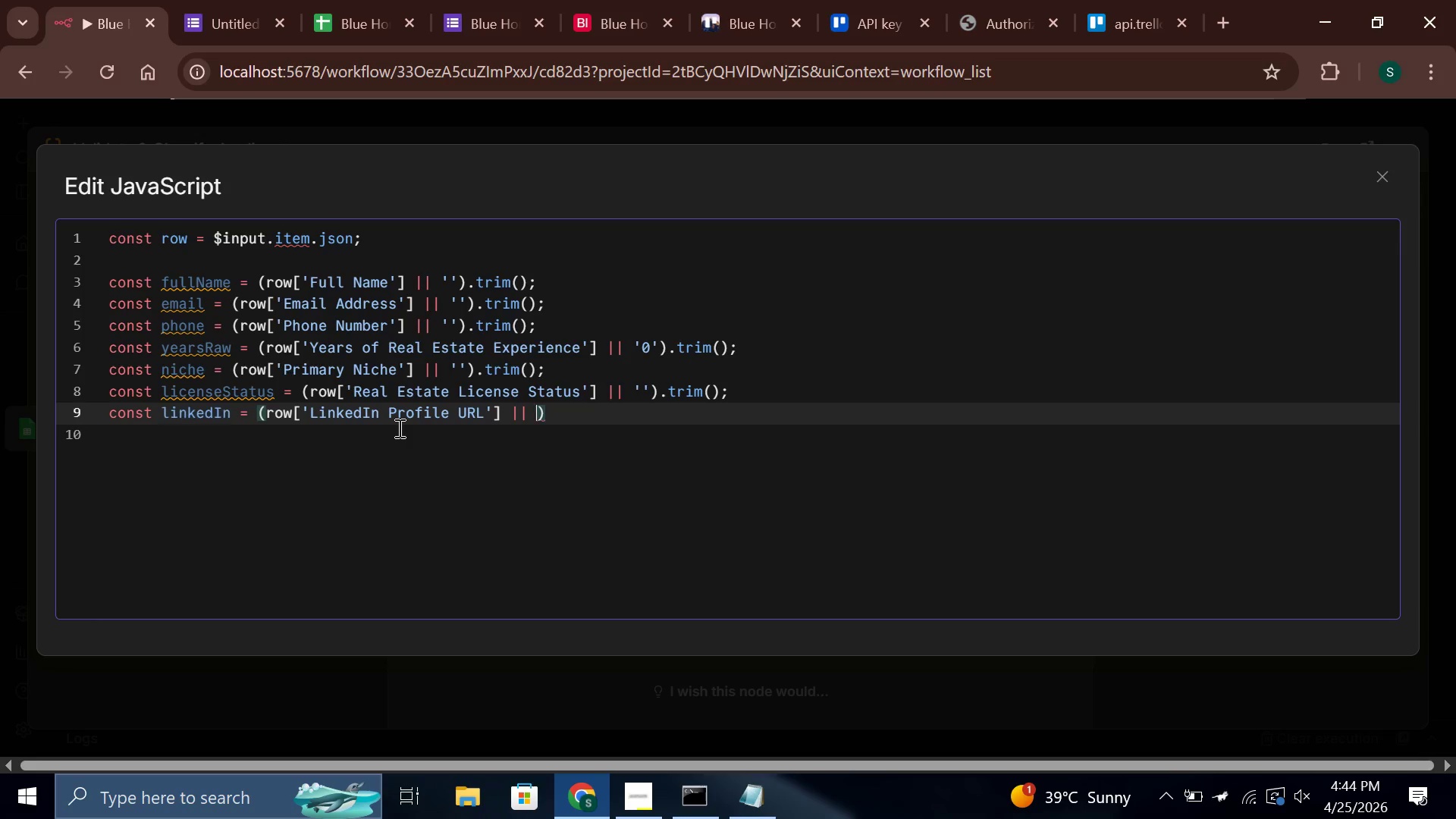 
key(Quote)
 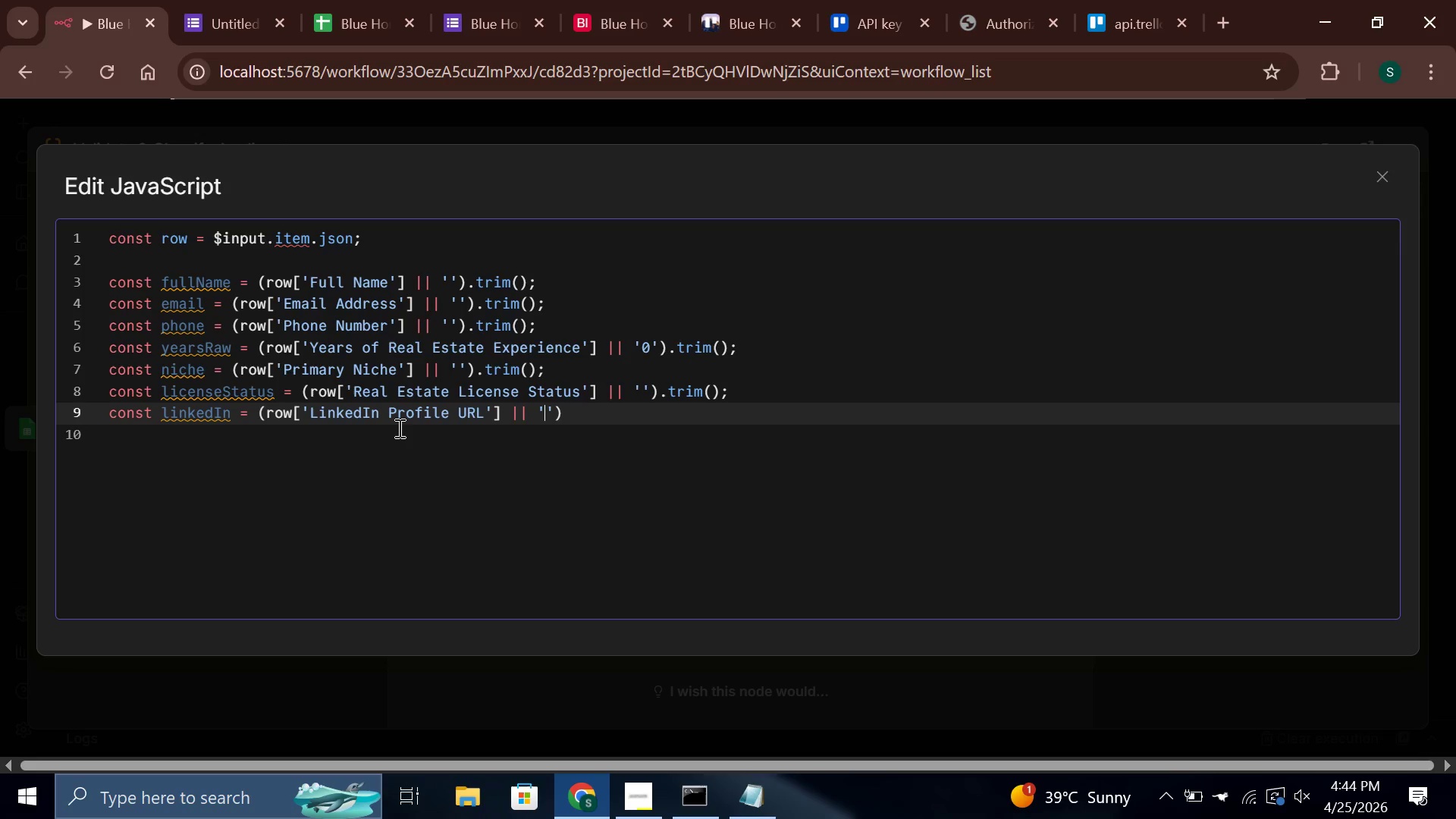 
key(ArrowRight)
 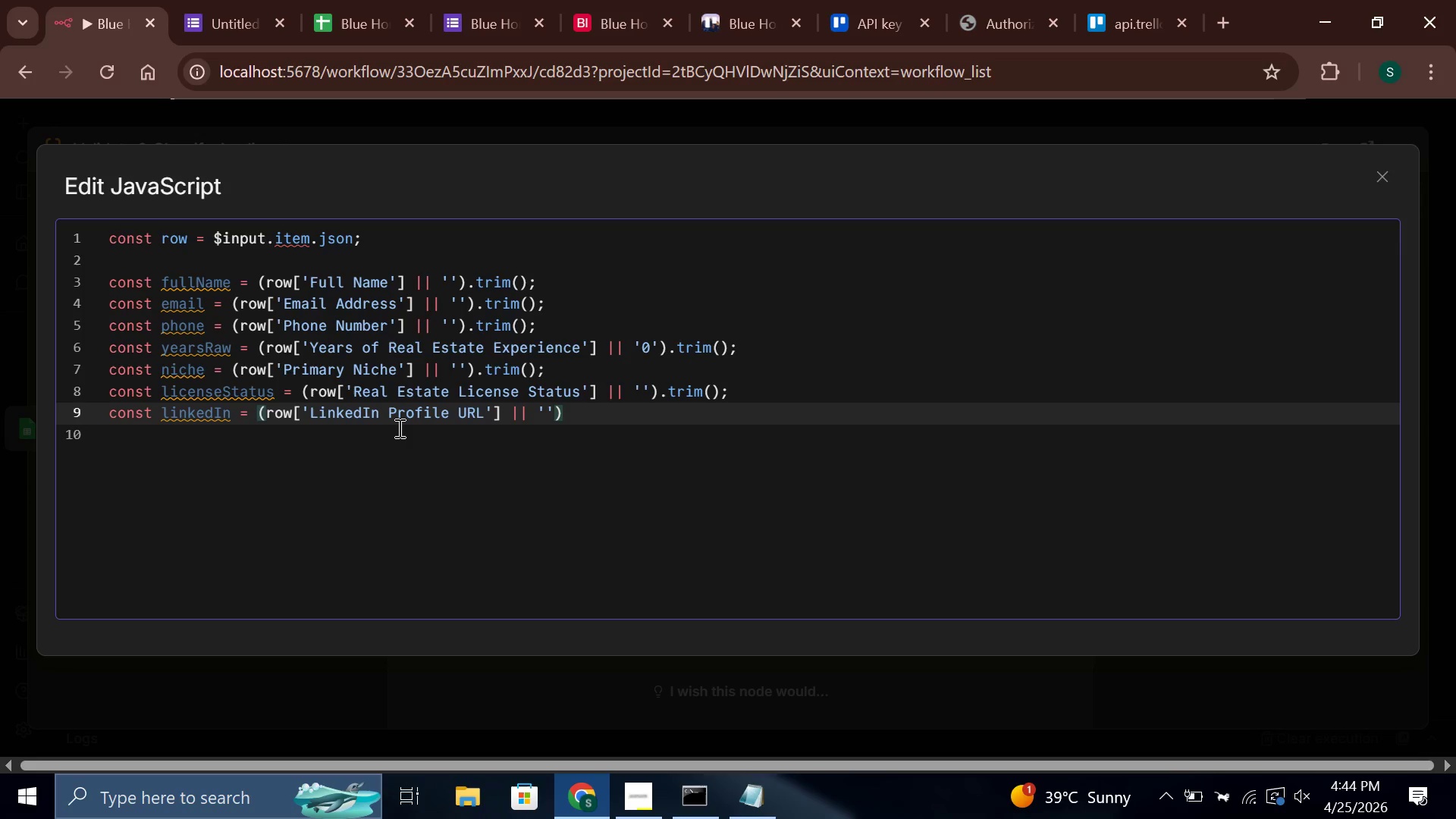 
key(ArrowRight)
 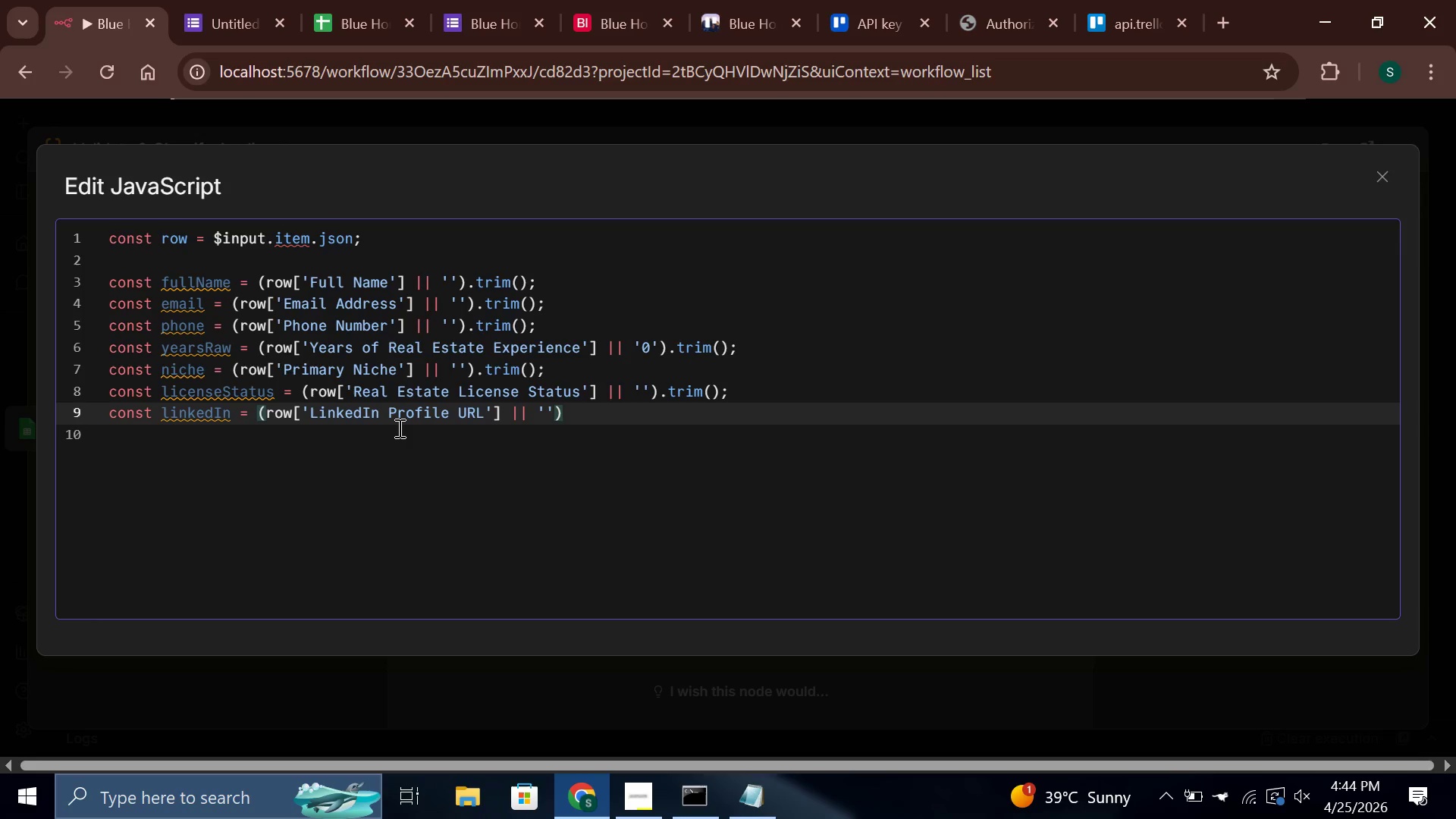 
type(.trim()
 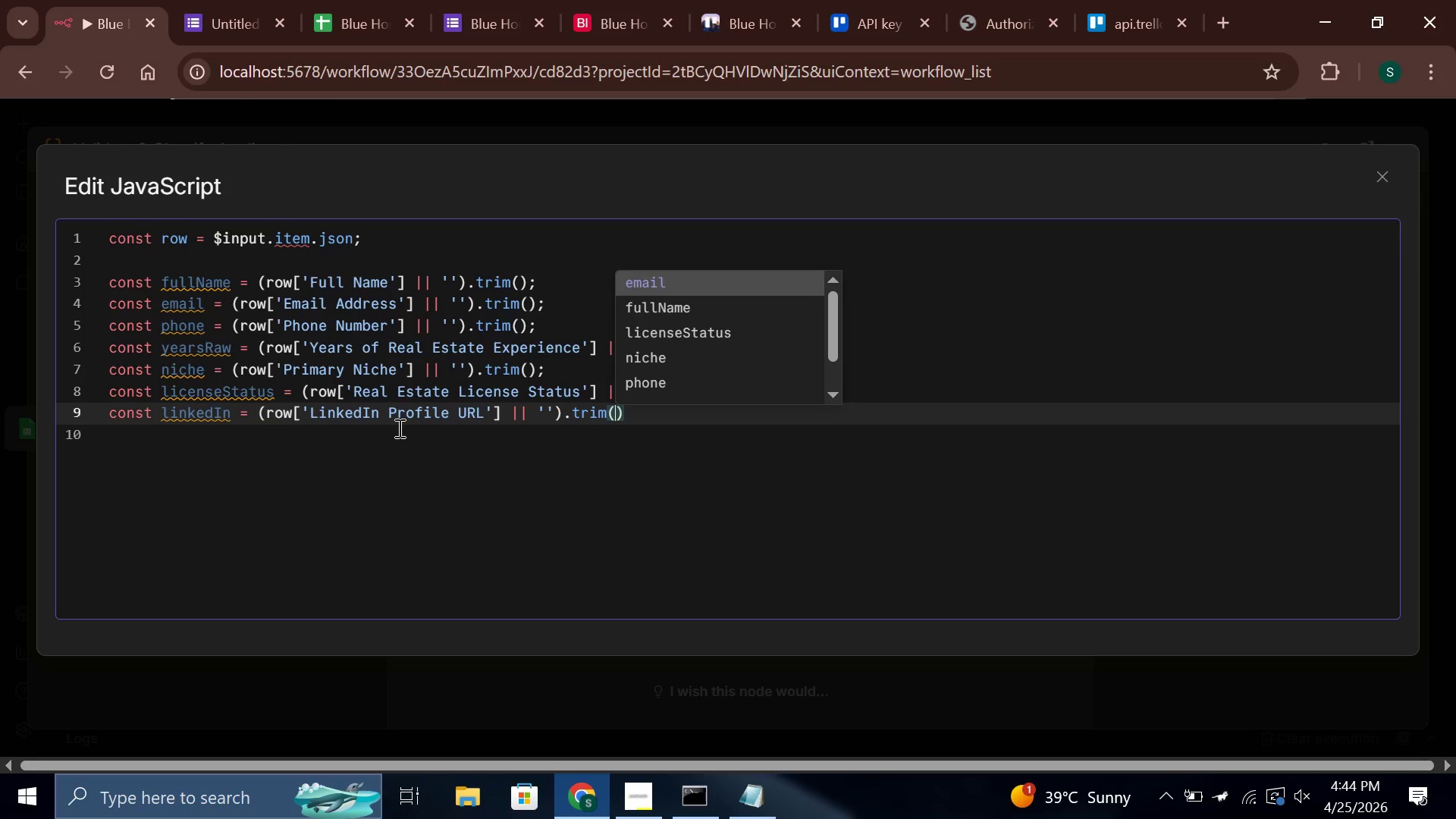 
key(ArrowRight)
 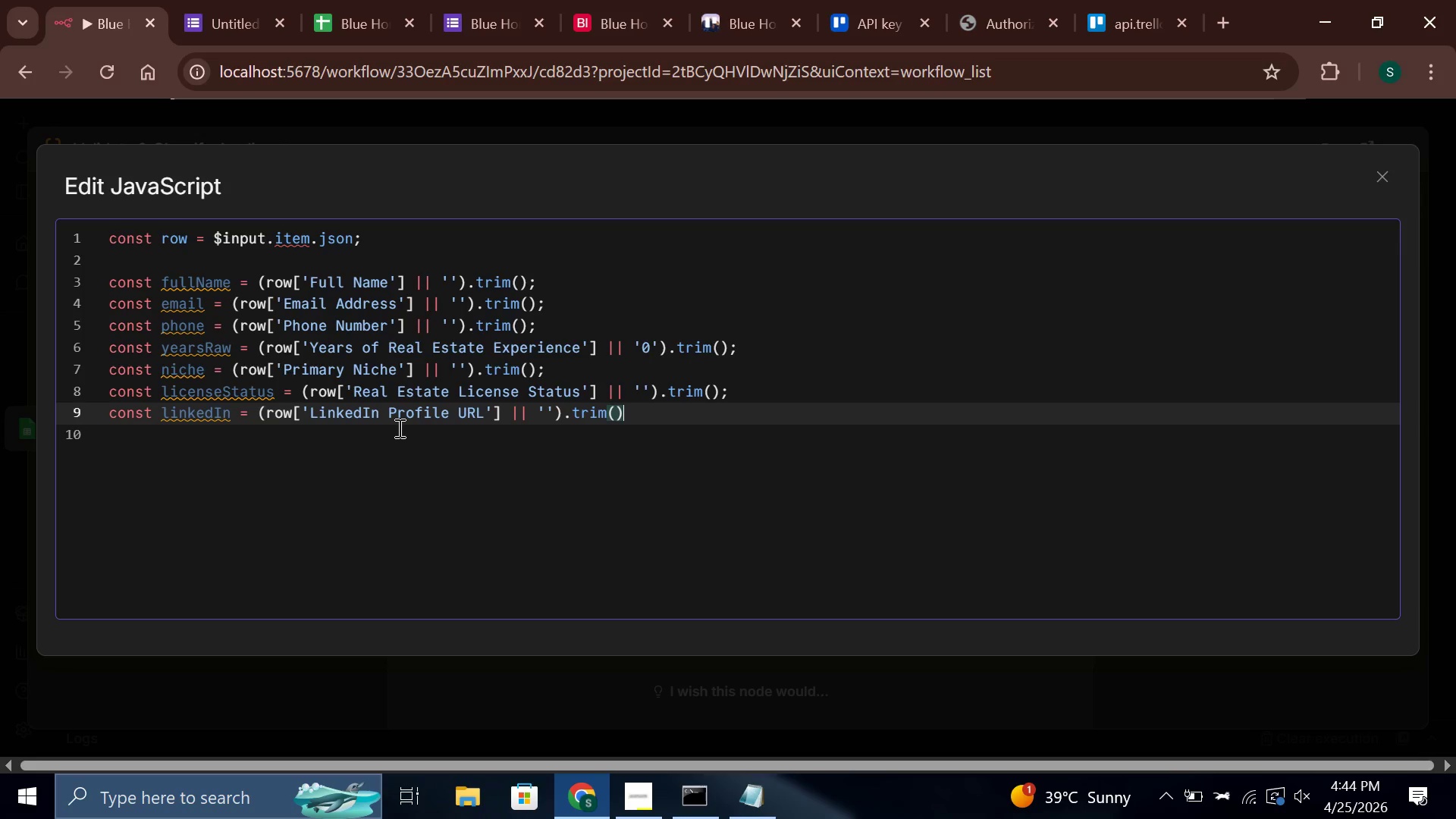 
key(Semicolon)
 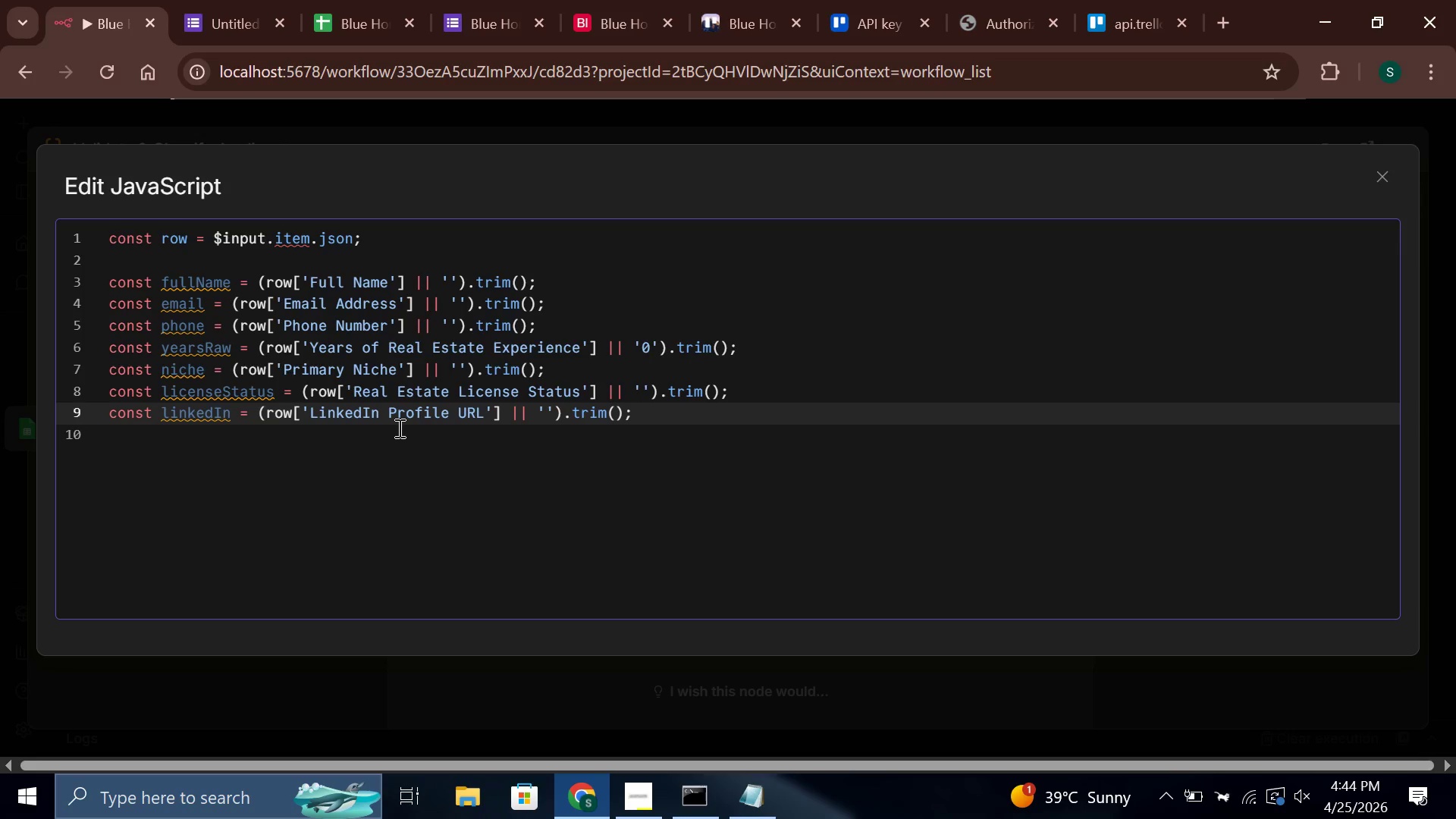 
key(Enter)
 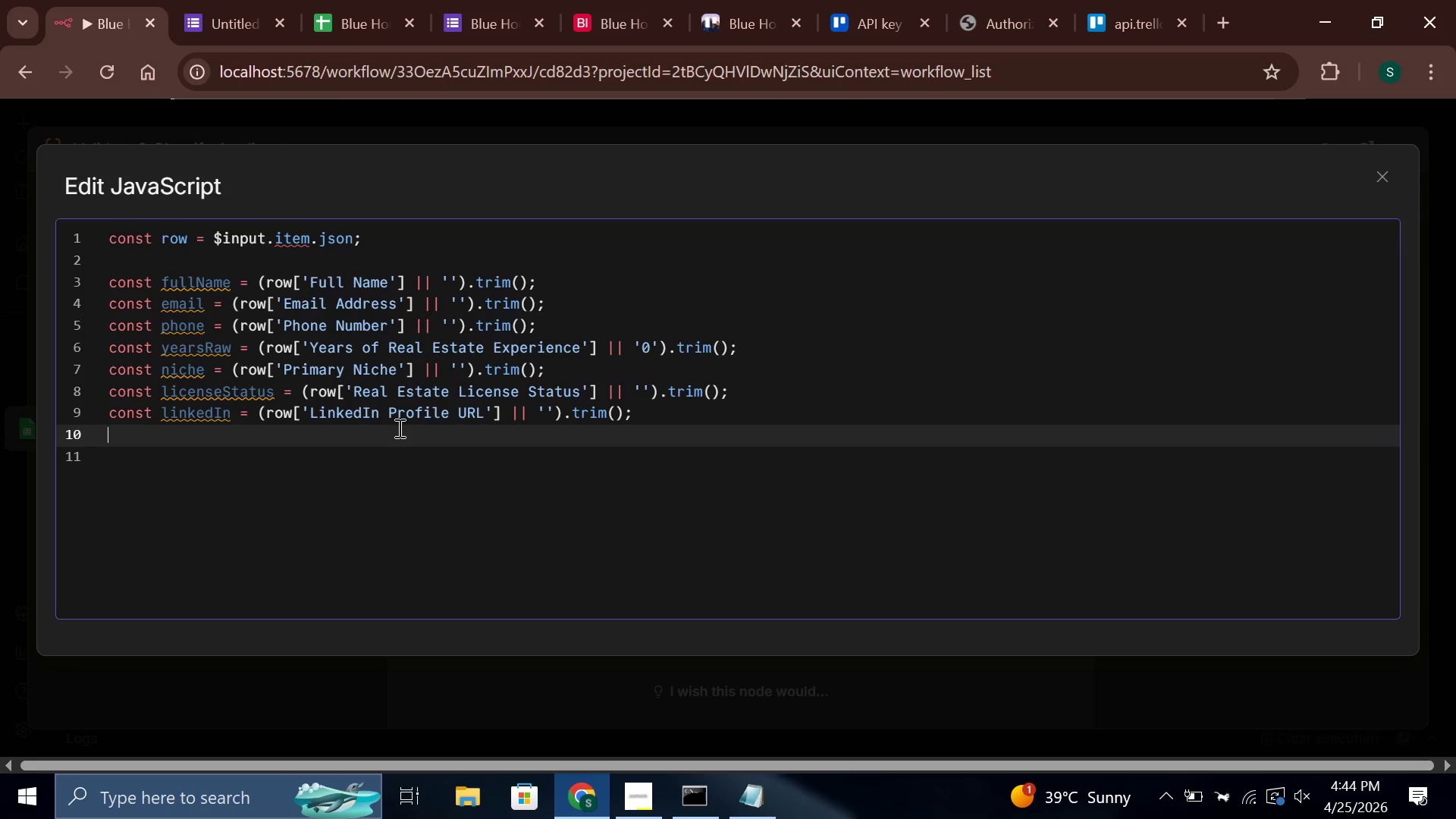 
type(const coverNote = (row['Brief Cover Note)
 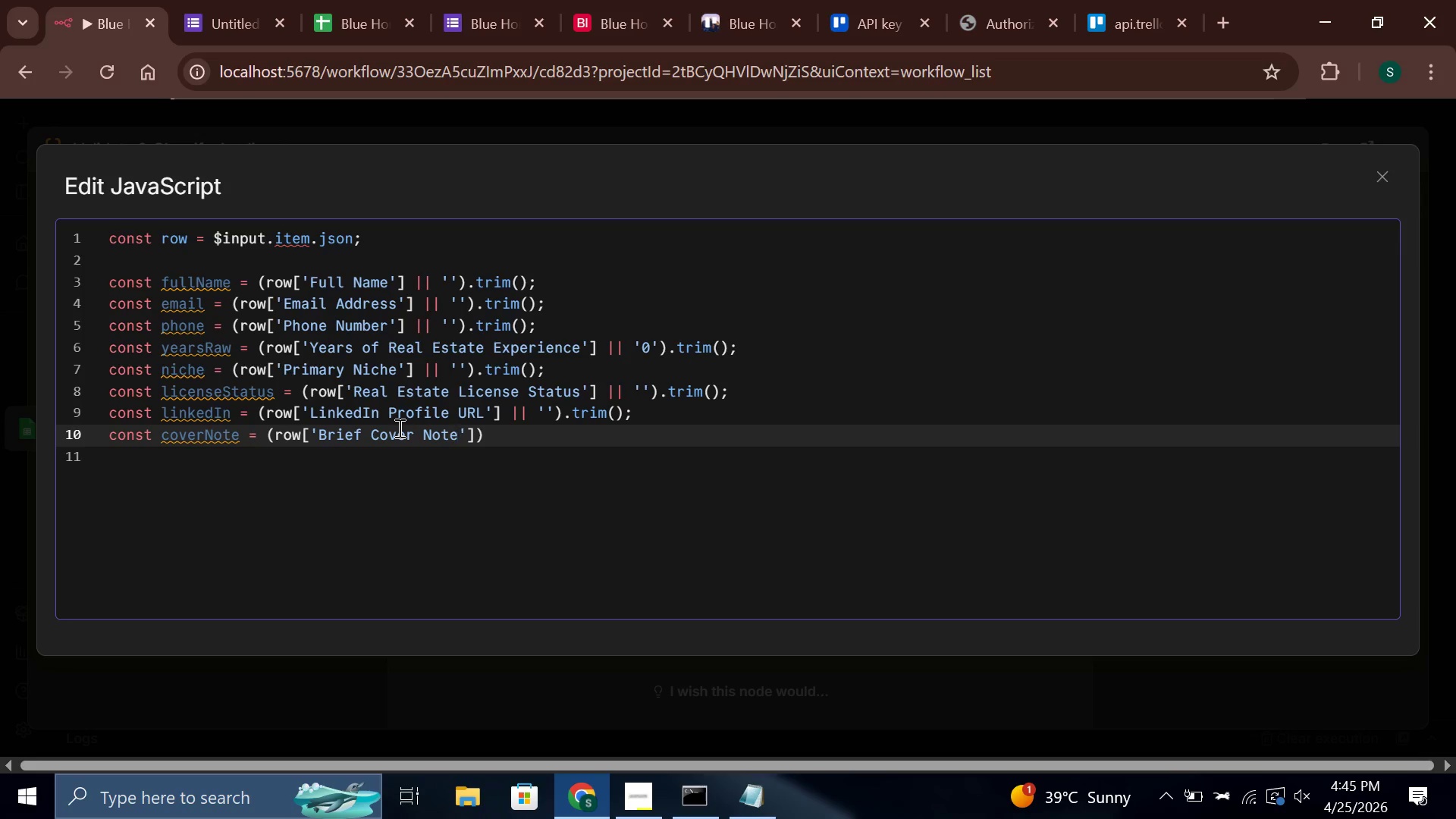 
key(ArrowRight)
 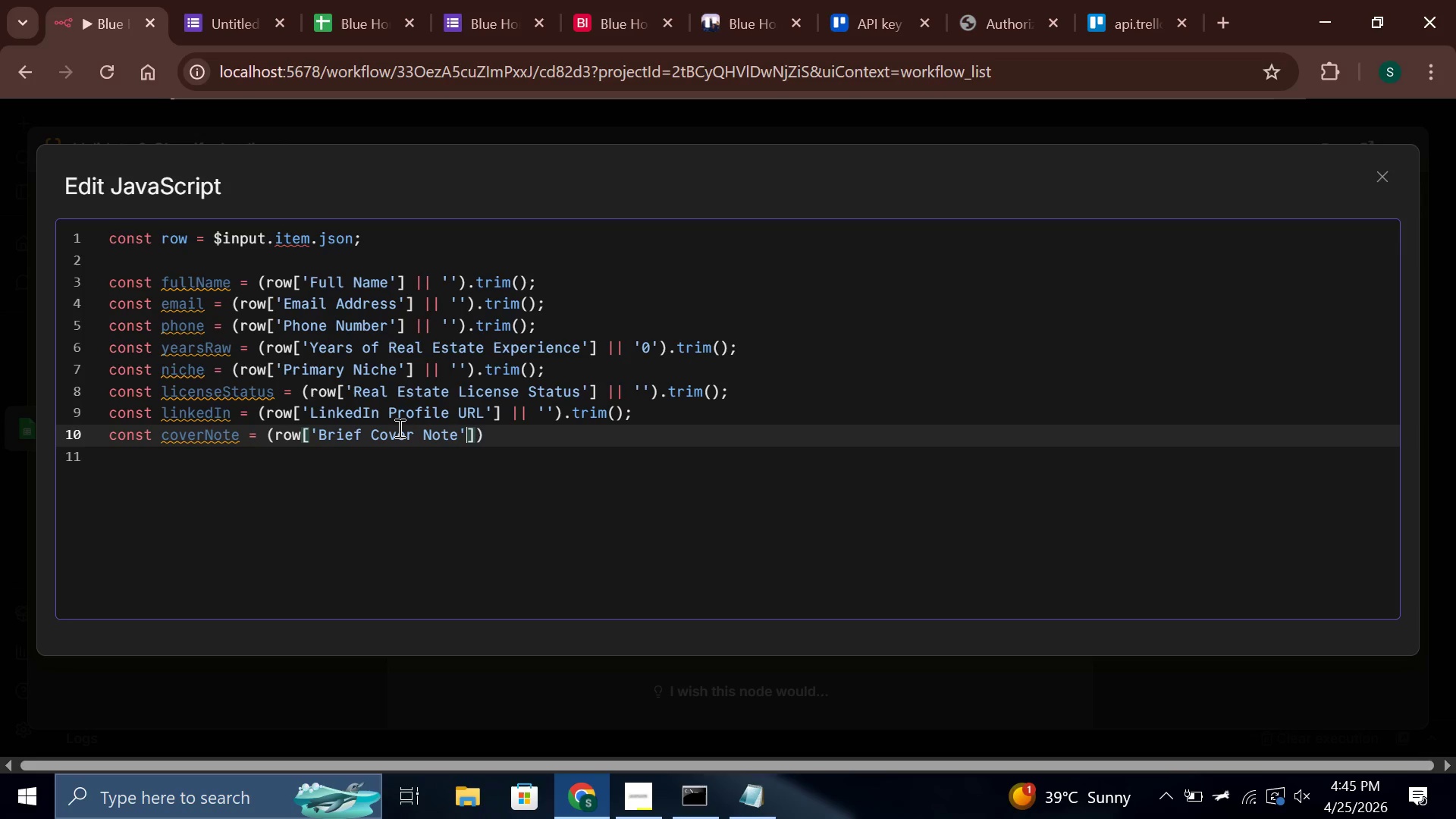 
key(ArrowRight)
 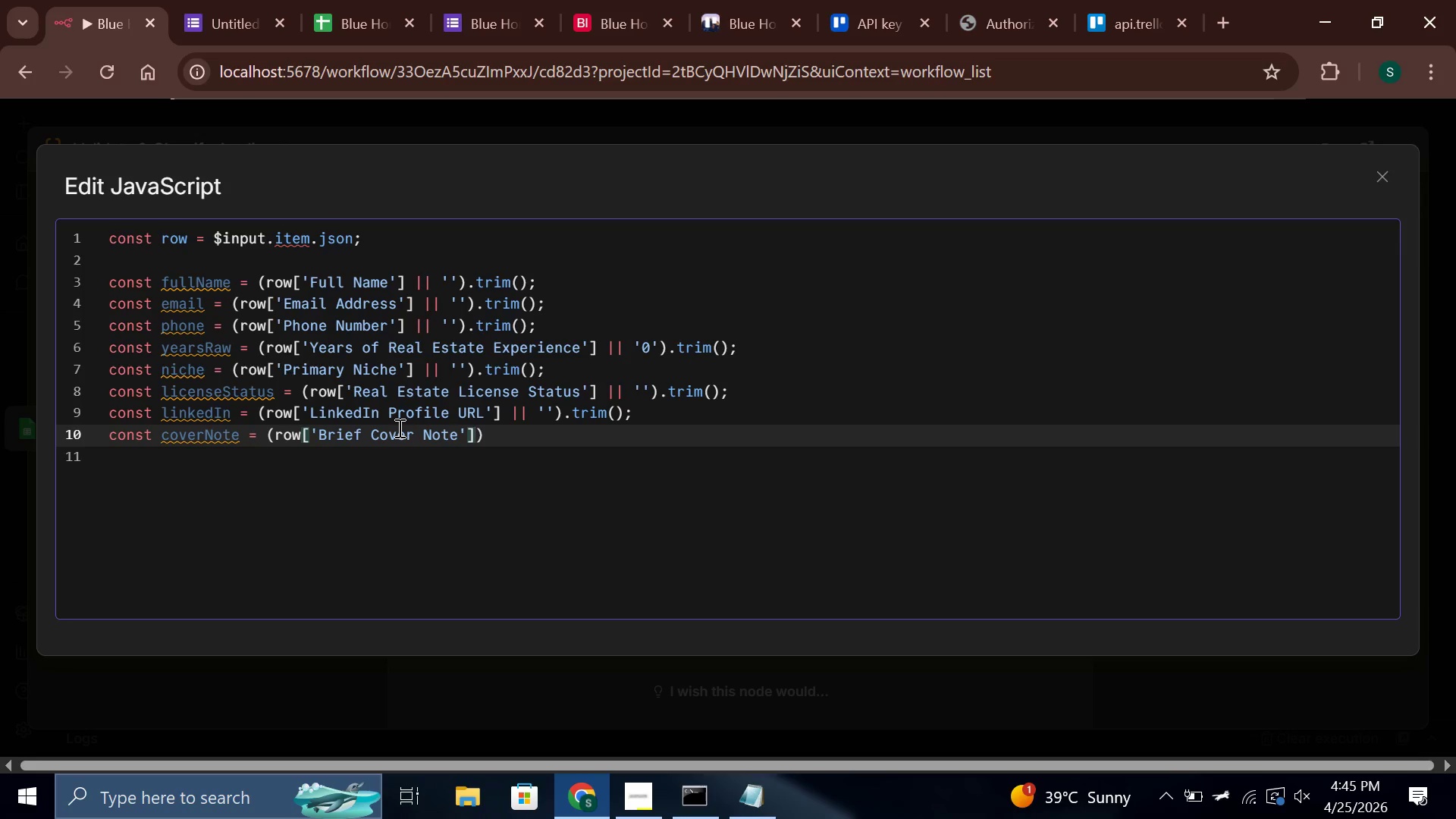 
key(Space)
 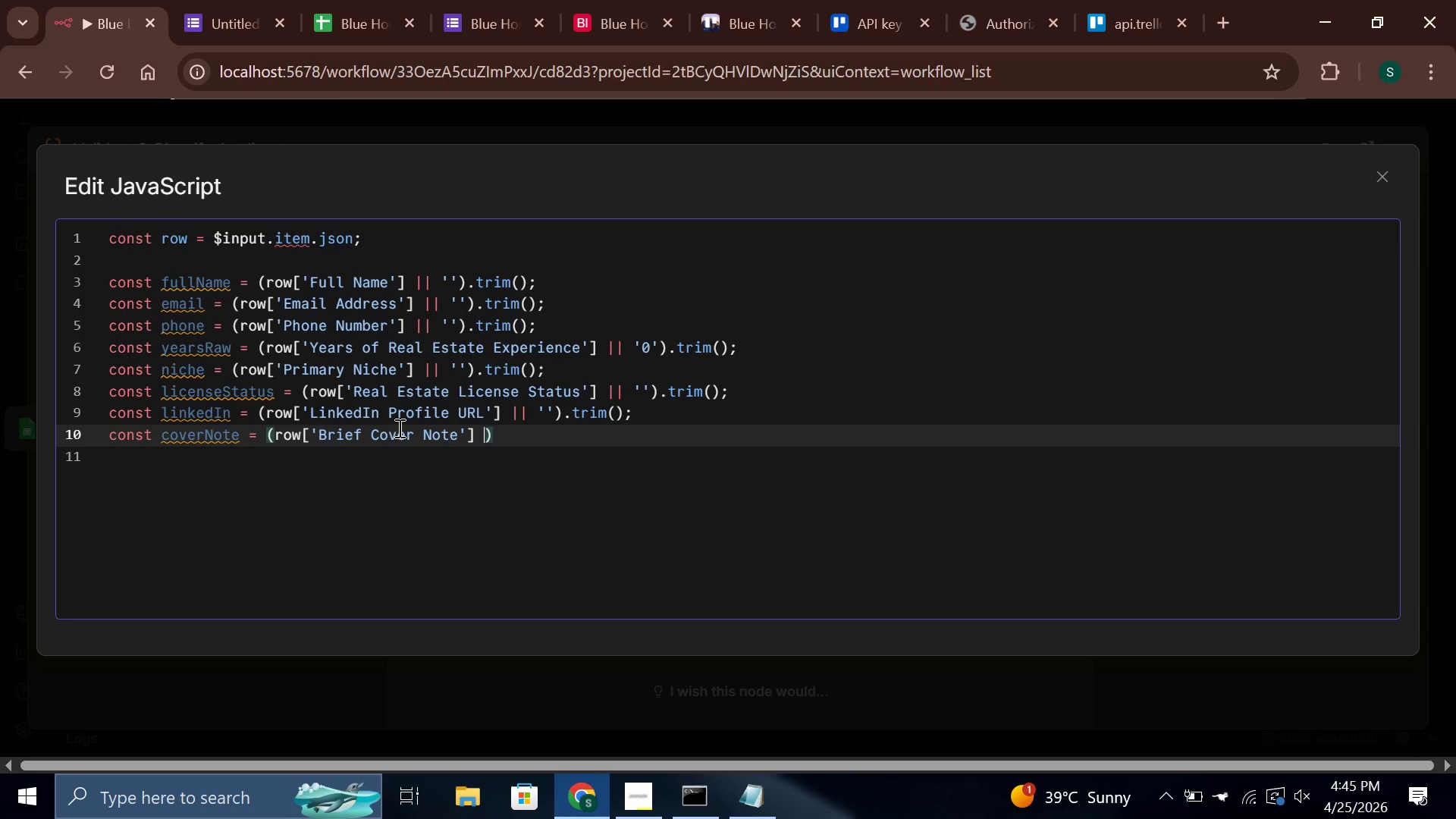 
key(Shift+Backslash)
 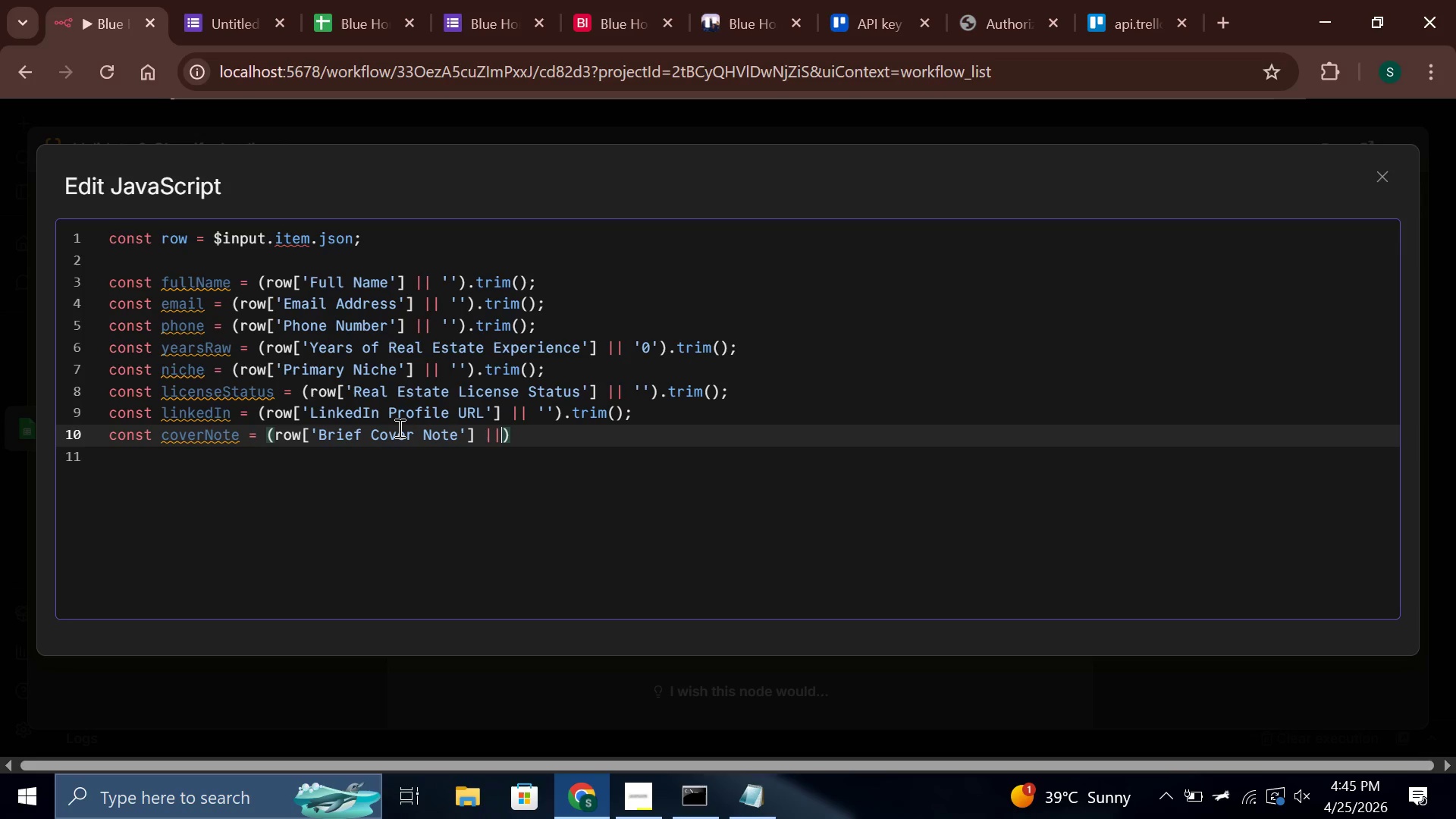 
key(Shift+Backslash)
 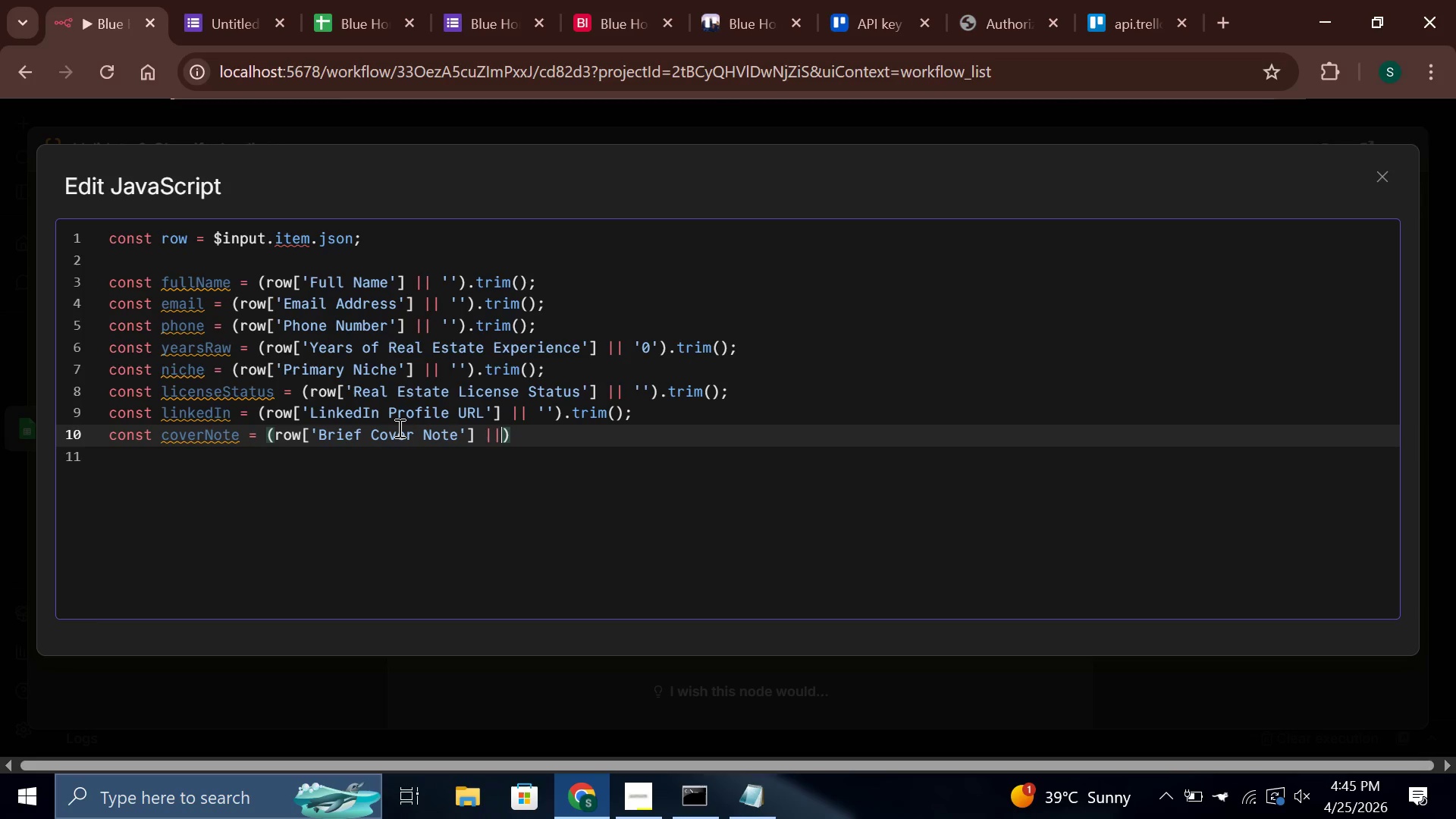 
key(Space)
 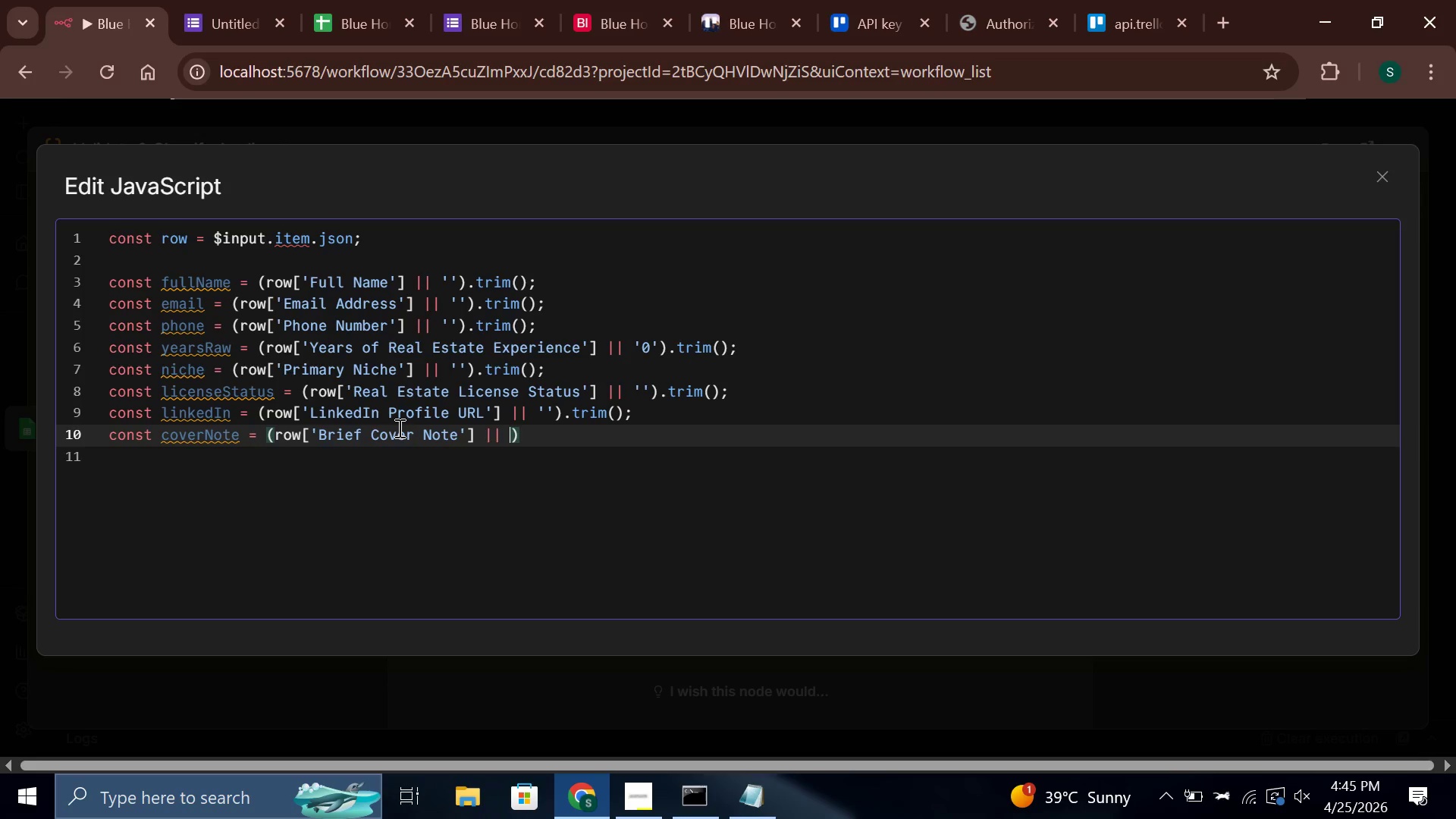 
key(Quote)
 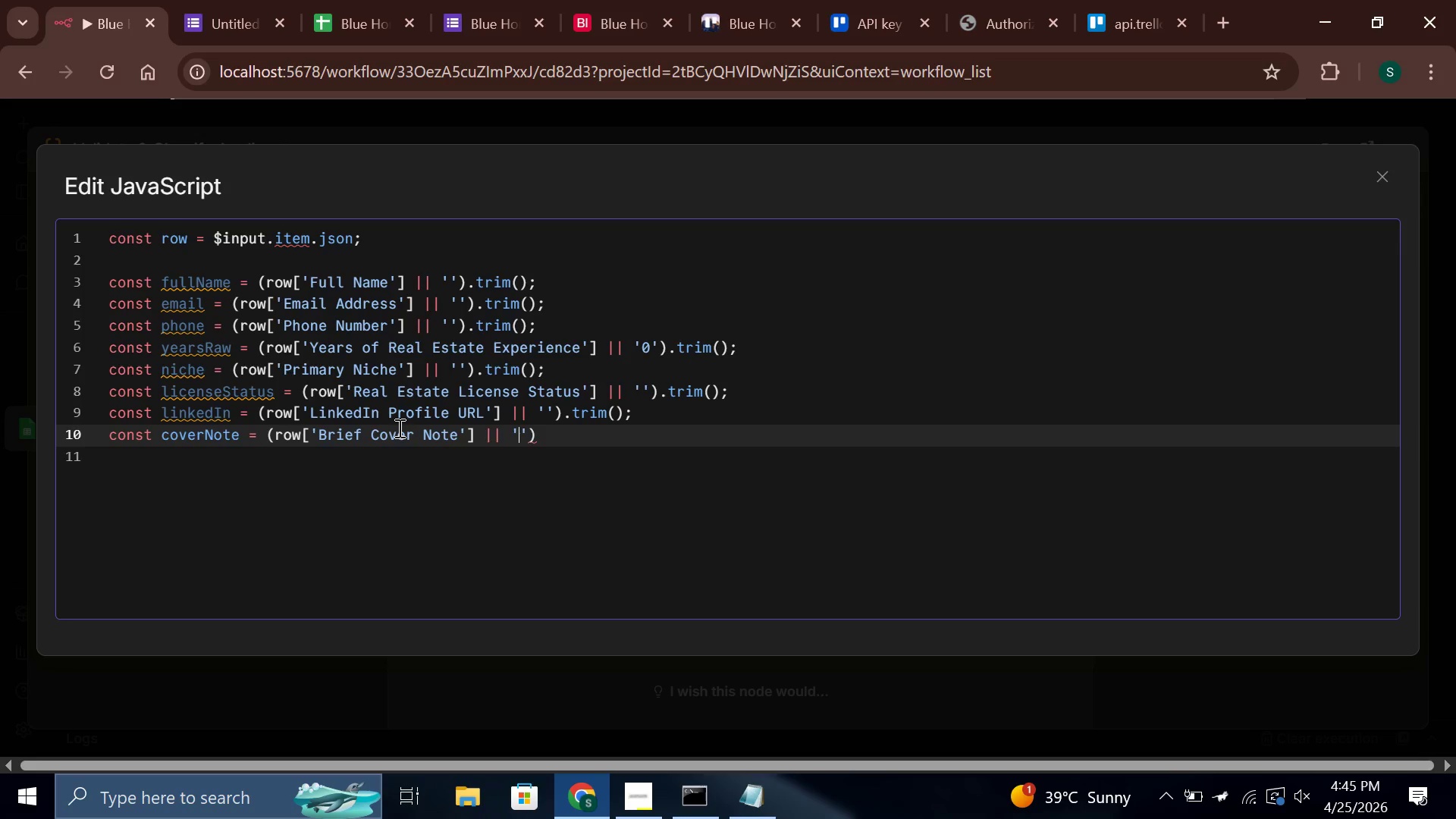 
key(ArrowRight)
 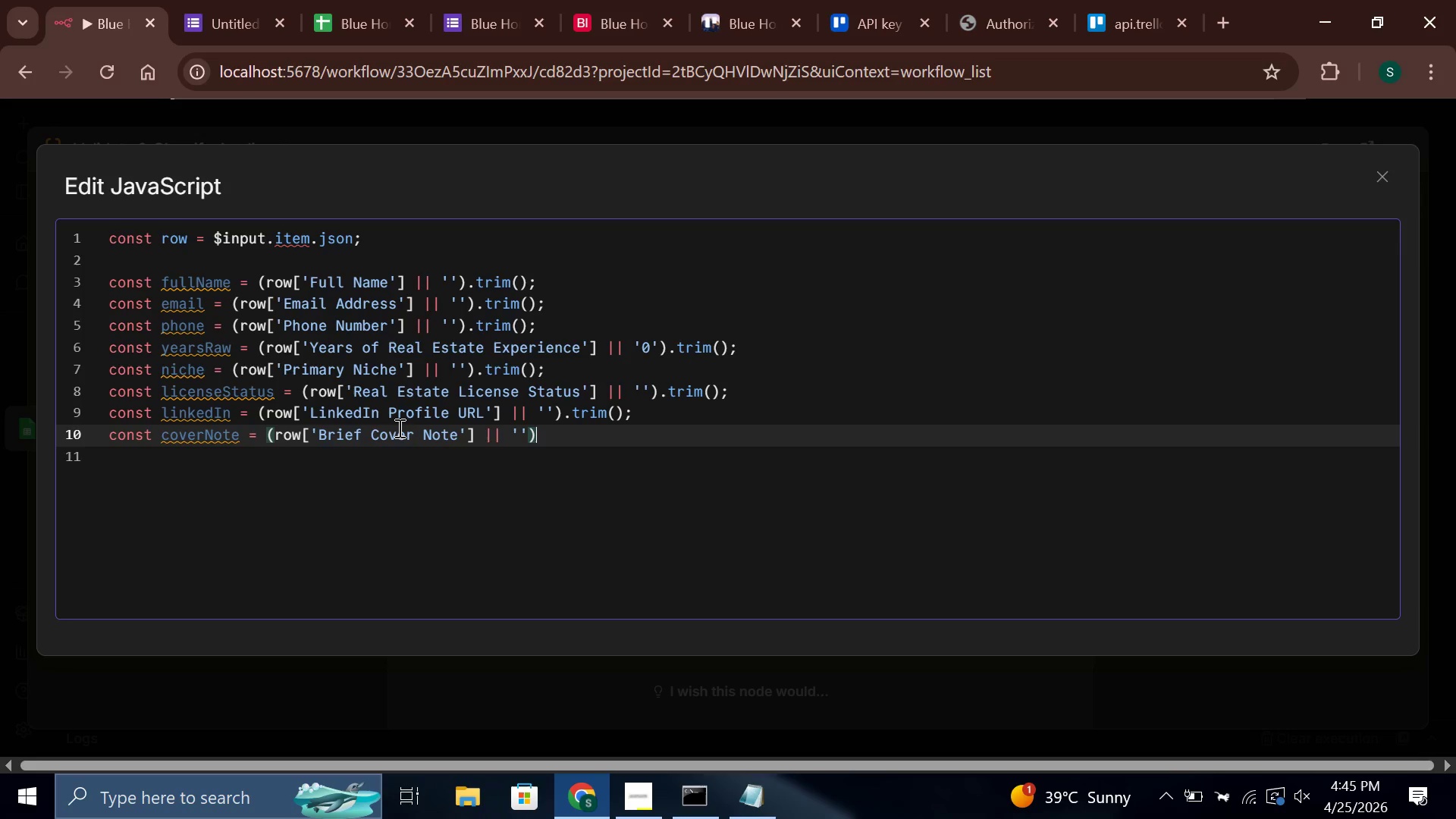 
key(ArrowRight)
 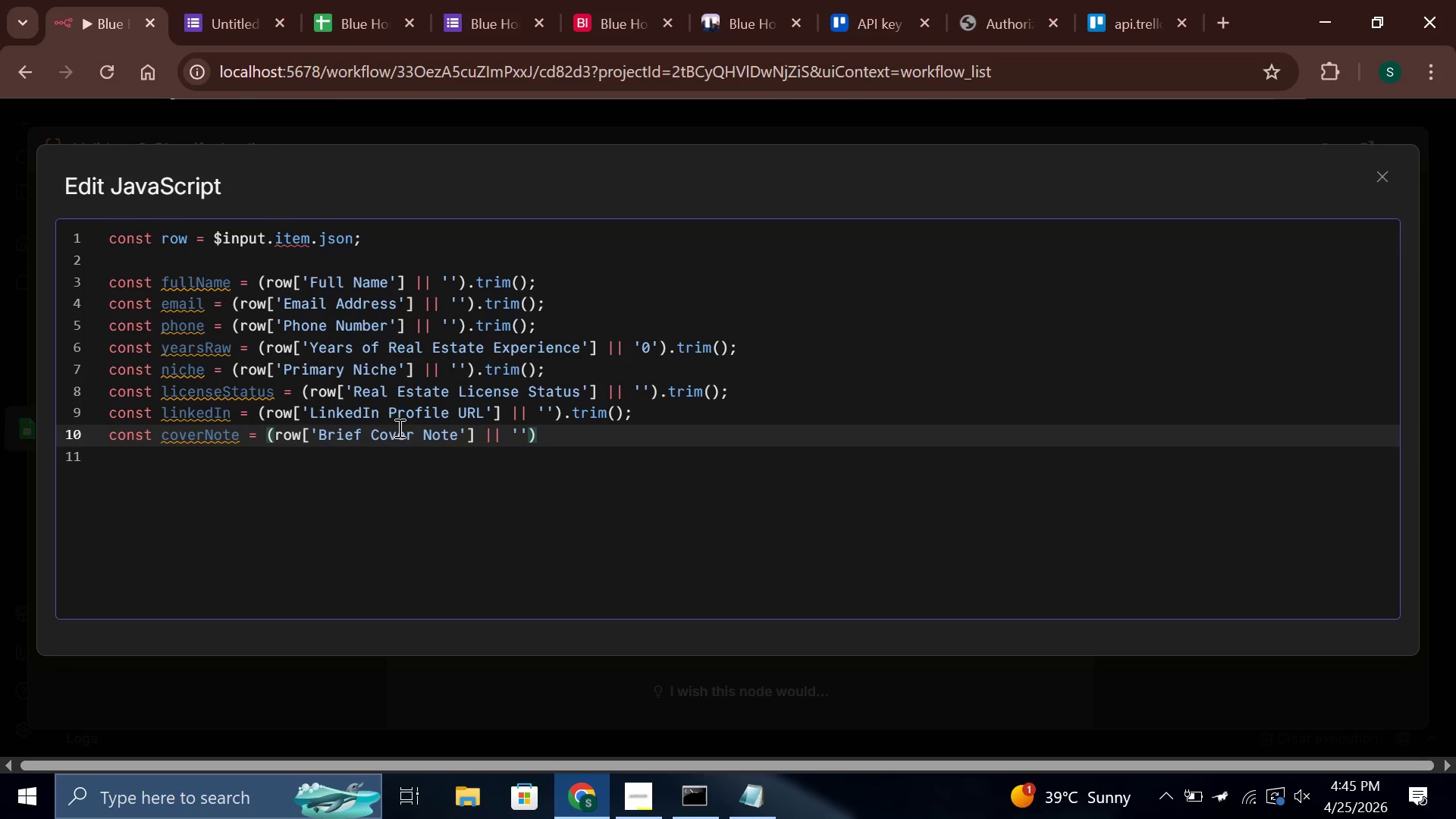 
type(.trim)
 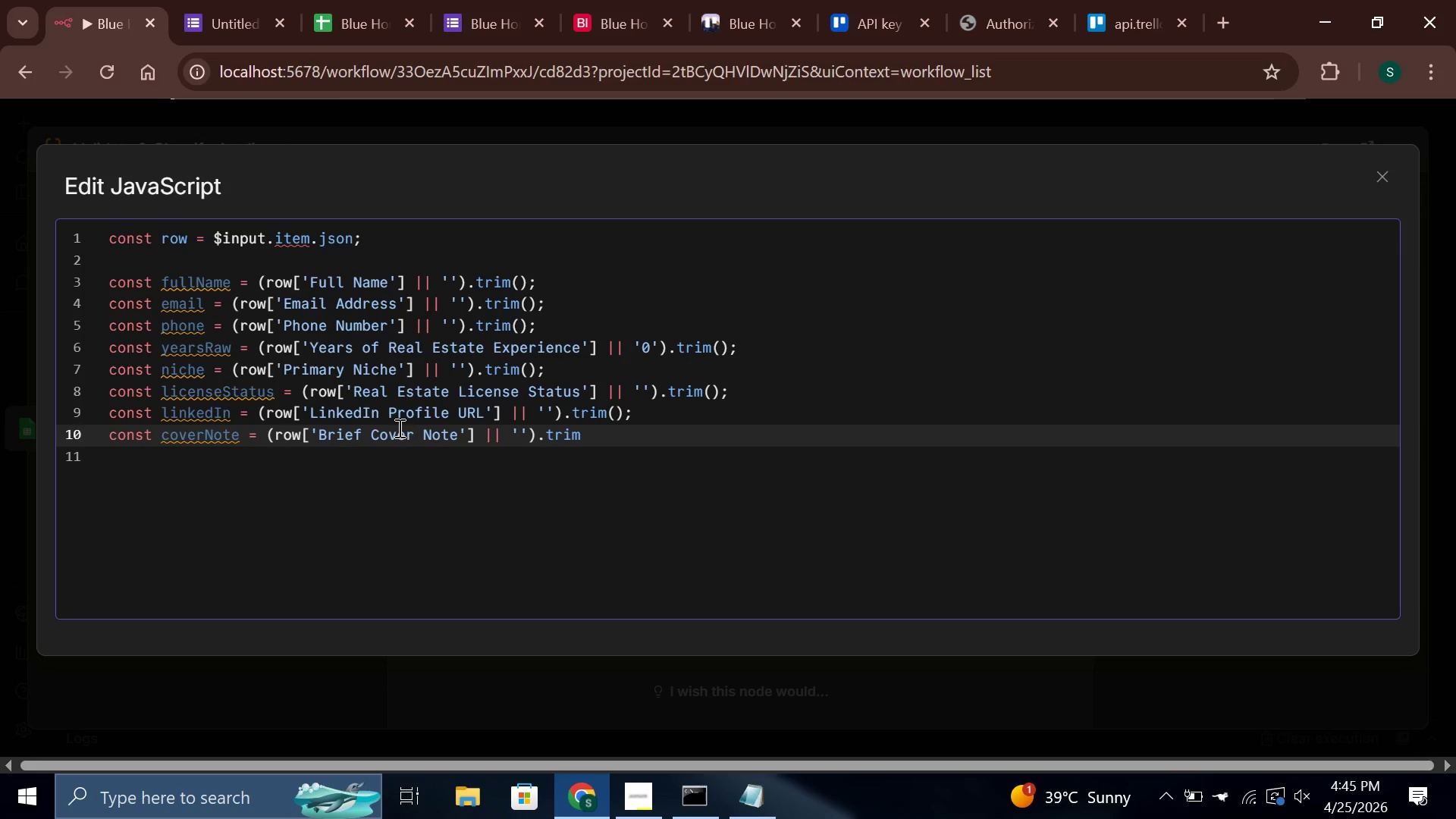 
key(Shift+9)
 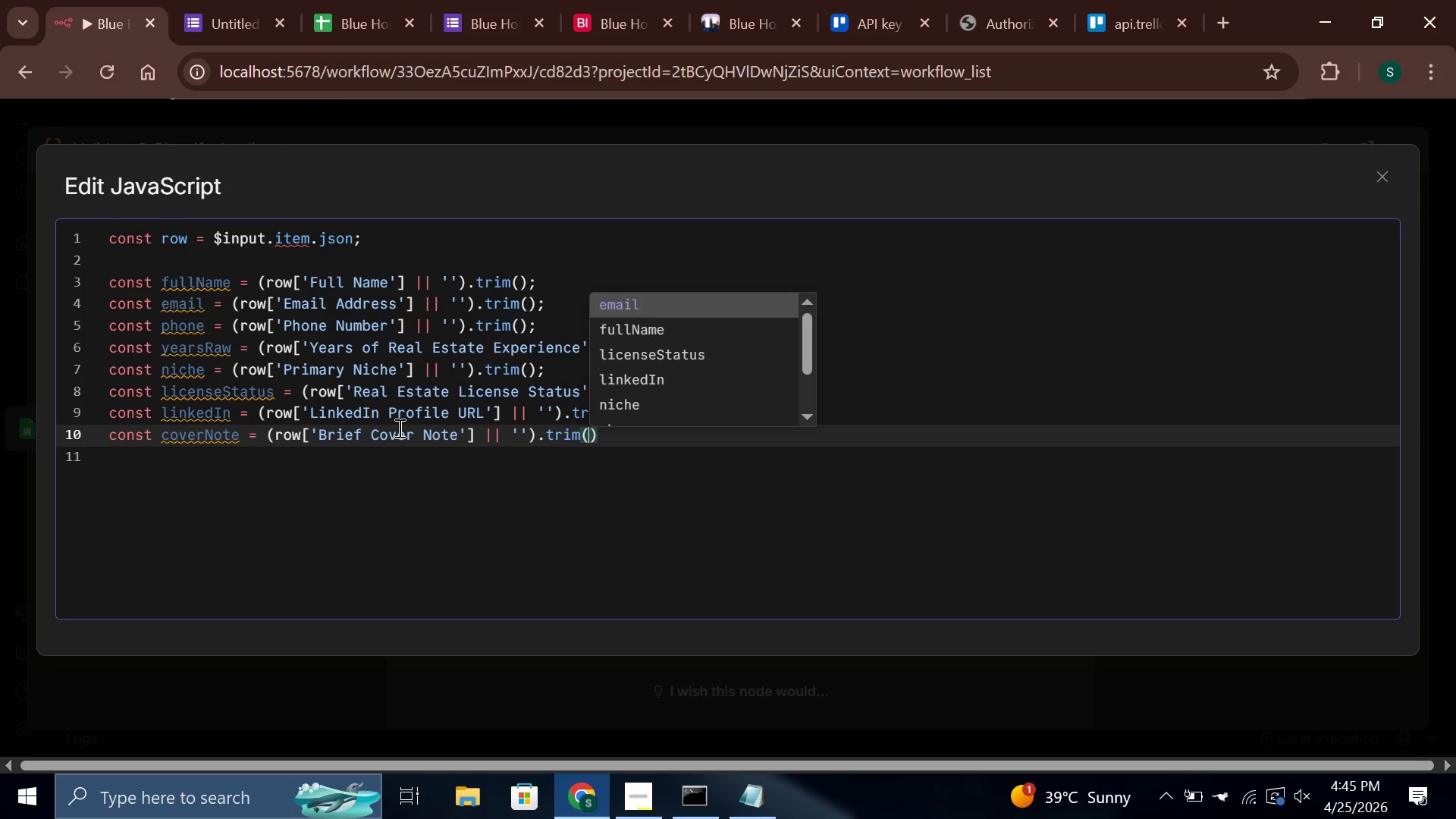 
key(ArrowRight)
 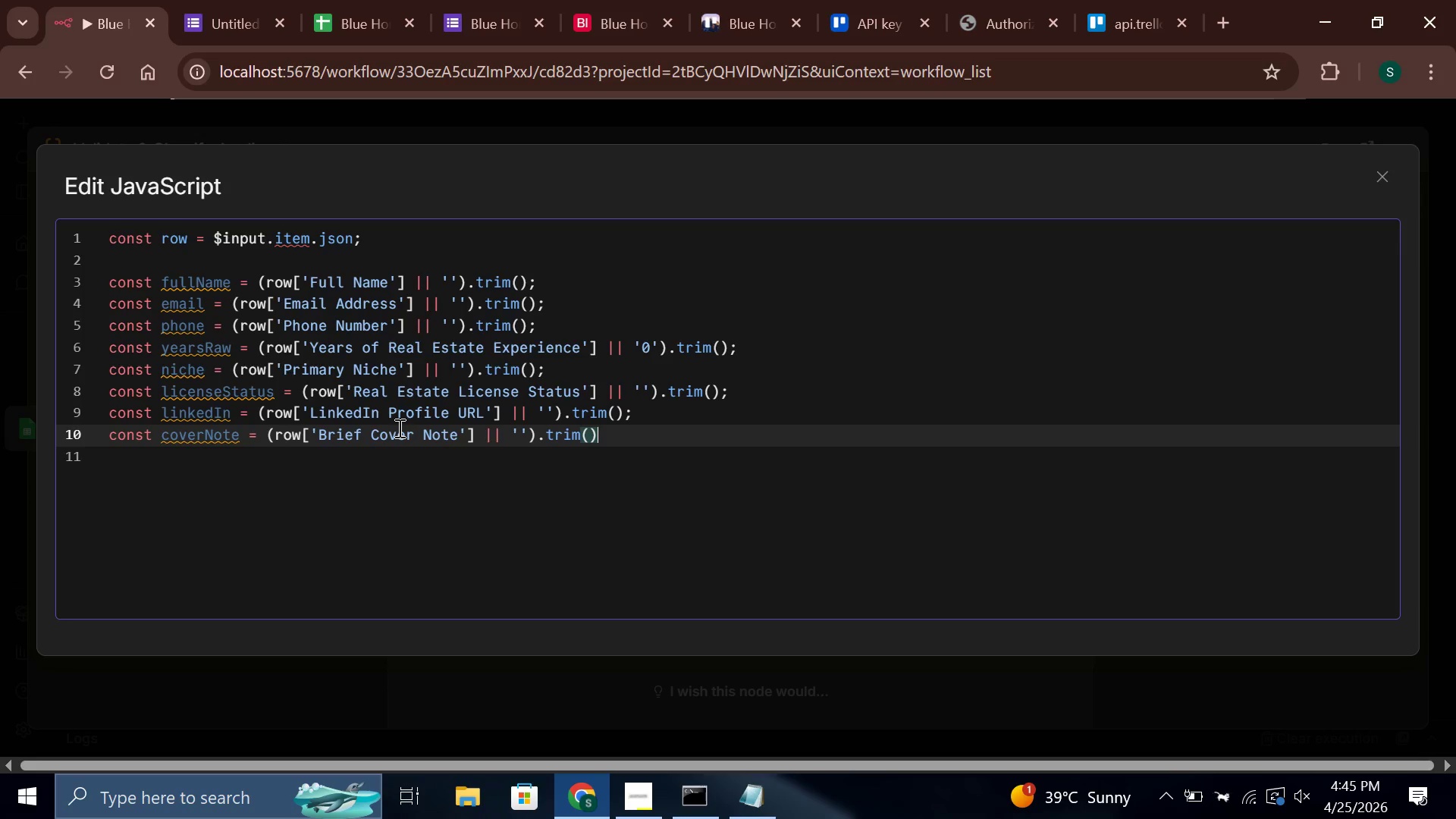 
key(Semicolon)
 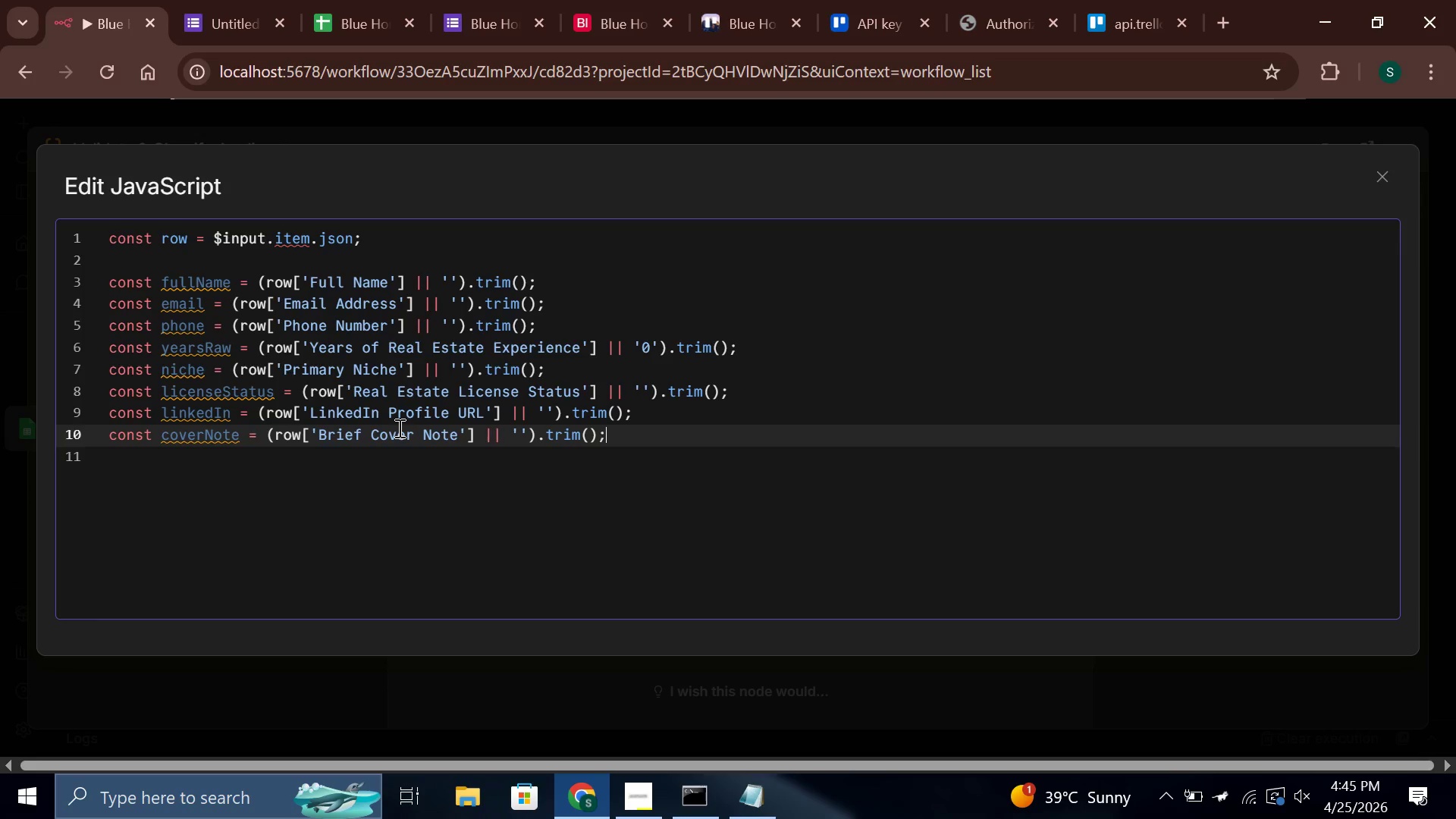 
key(Enter)
 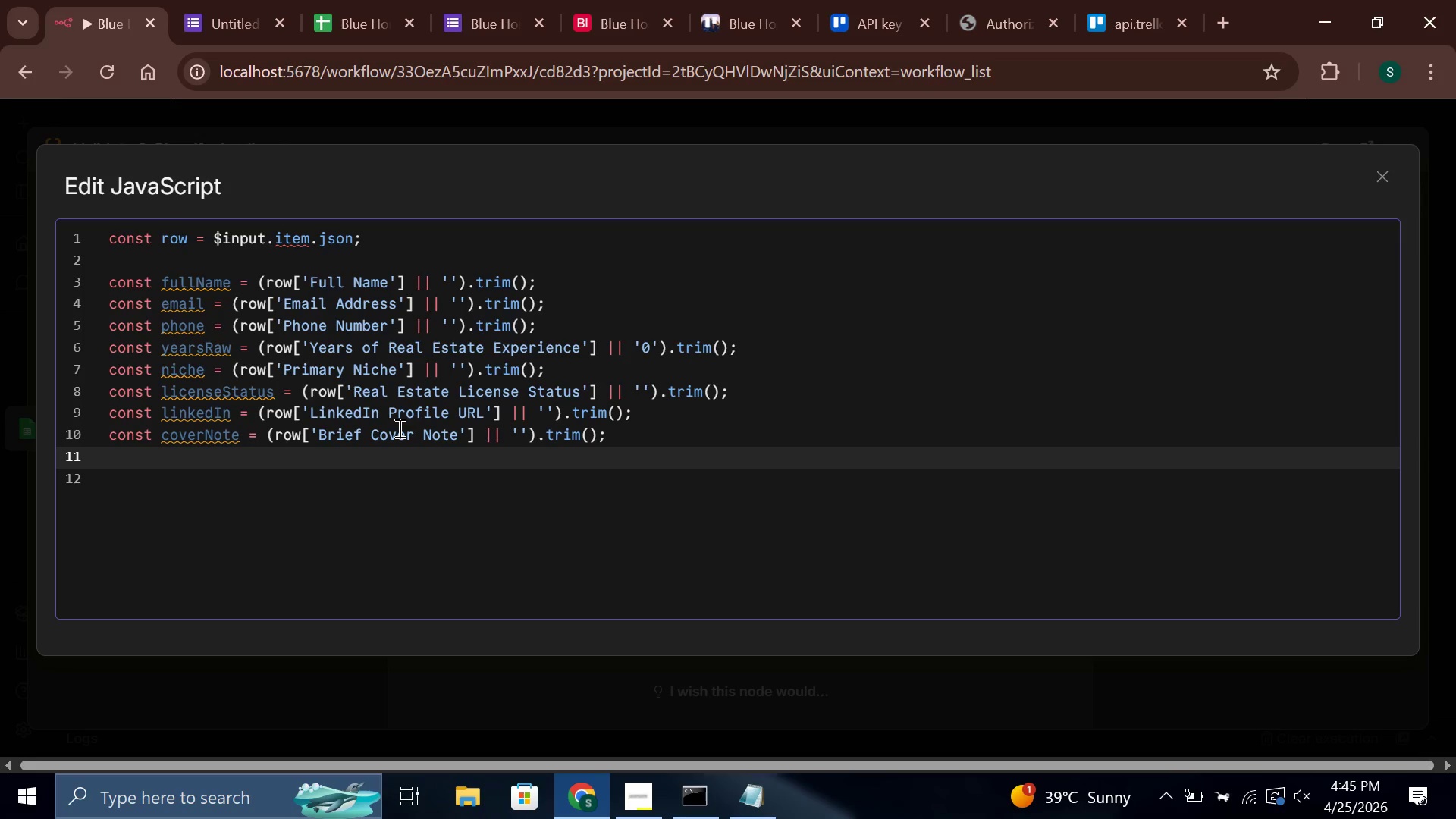 
type(const submittedAt = row['Timestamp)
 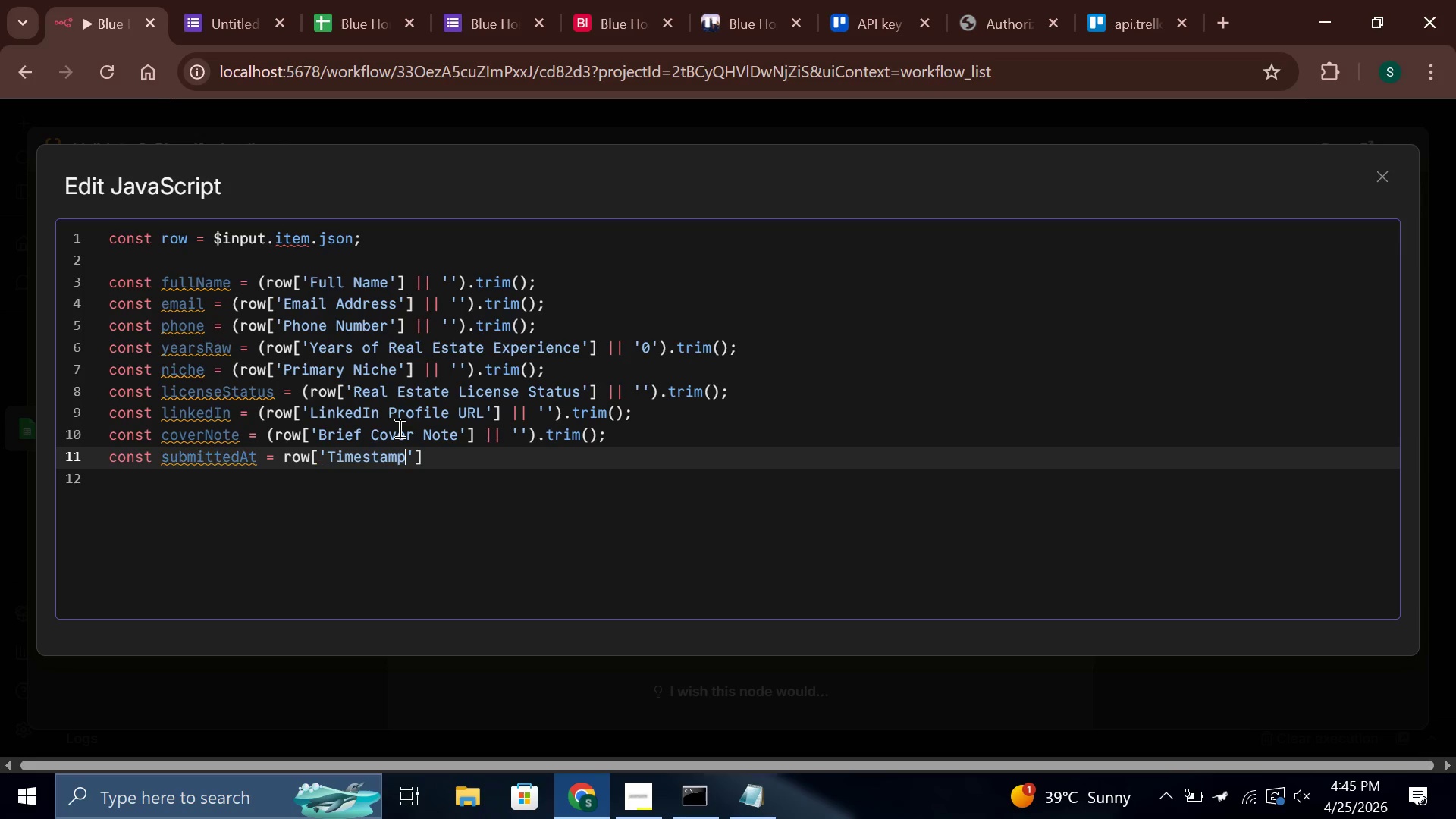 
key(ArrowRight)
 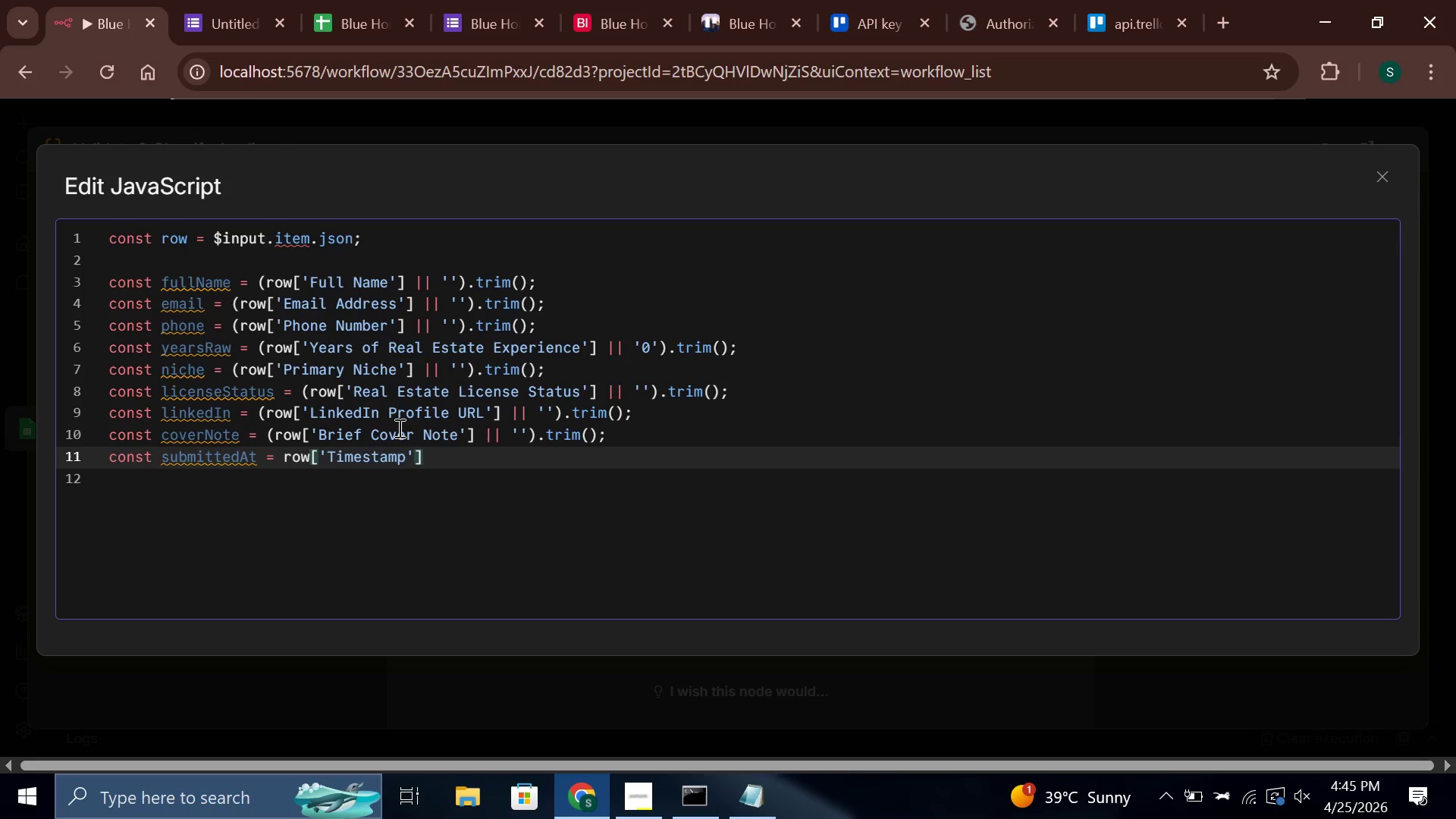 
key(ArrowRight)
 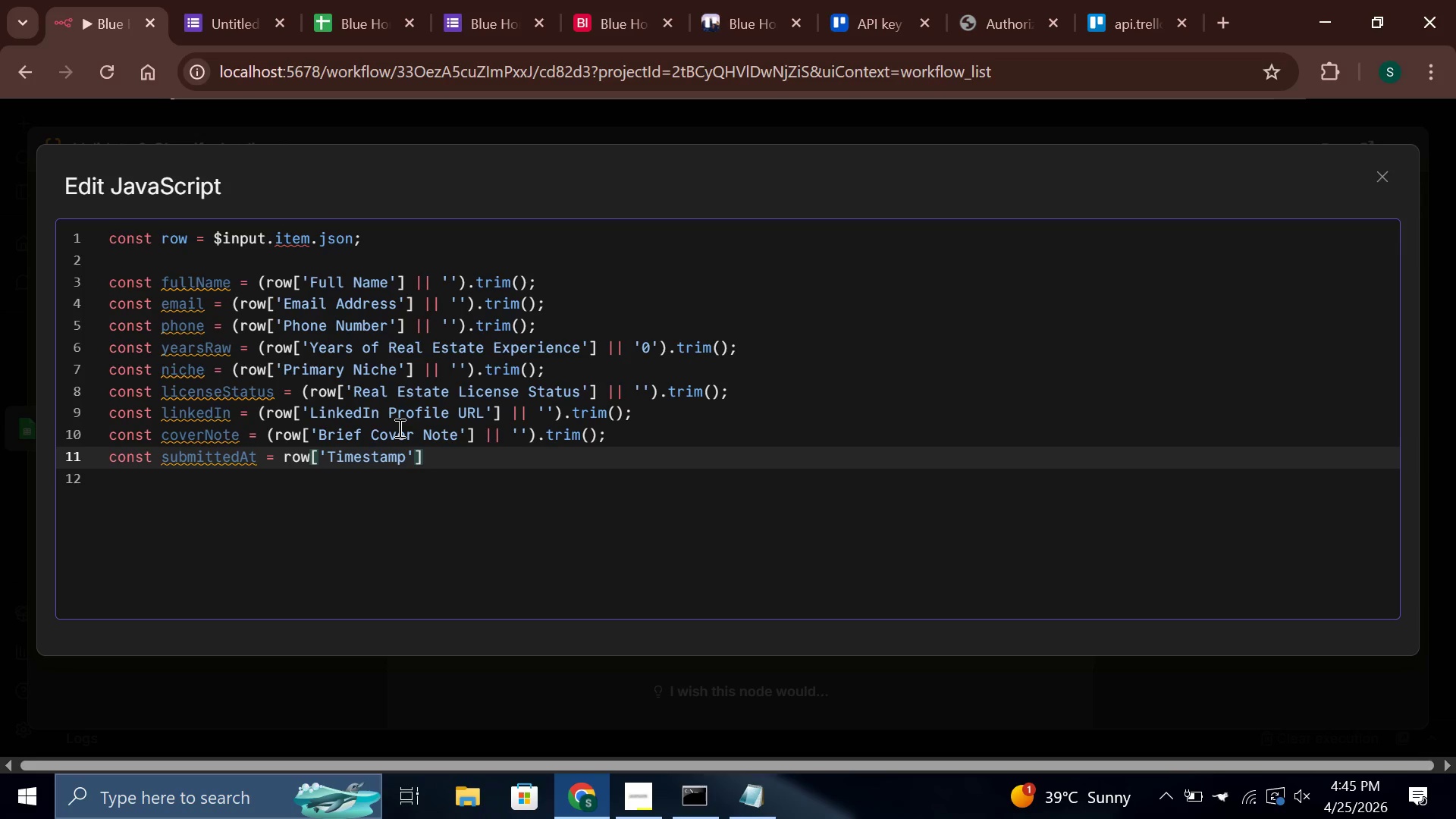 
key(Space)
 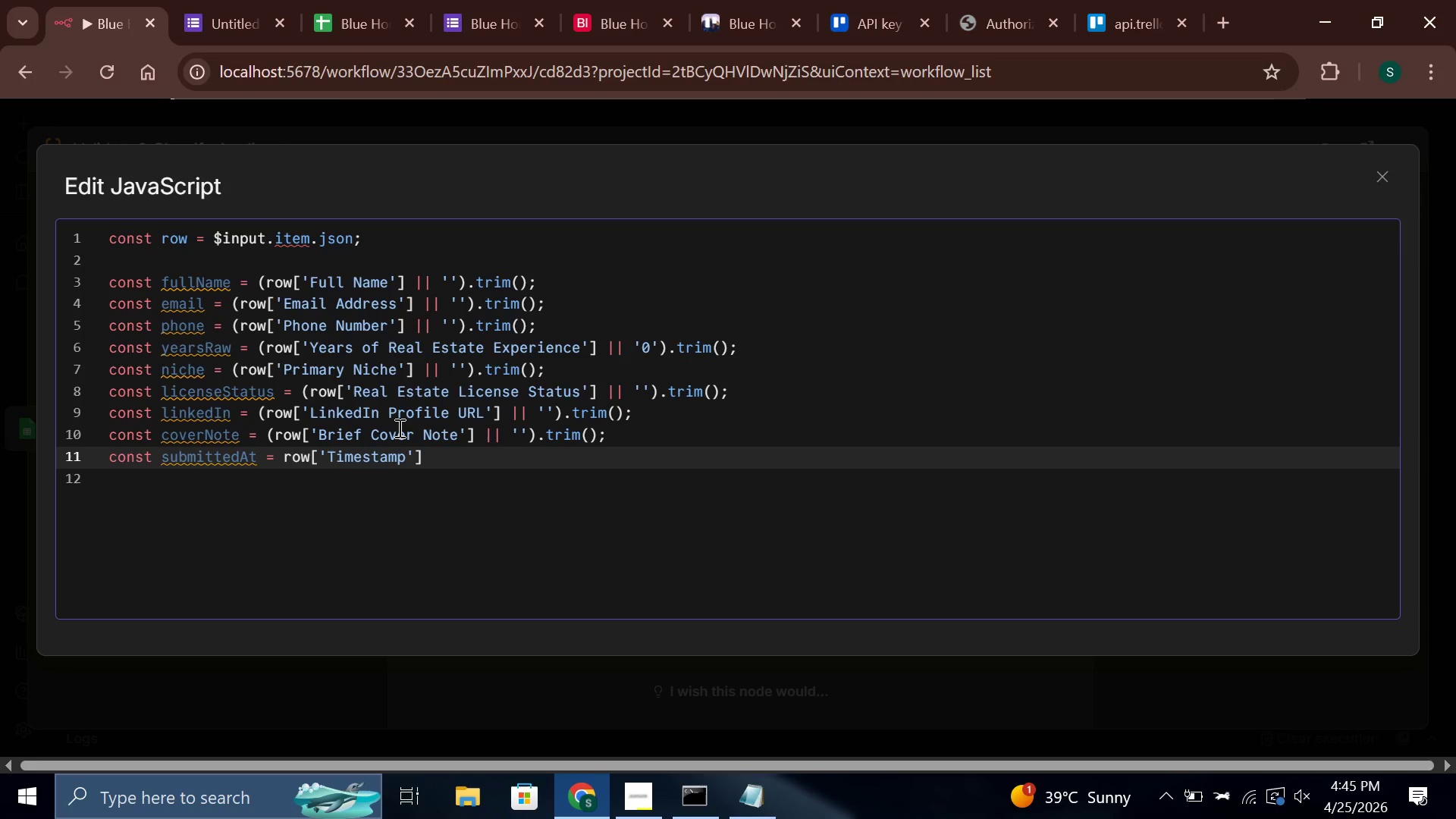 
hold_key(key=ShiftLeft, duration=0.7)
 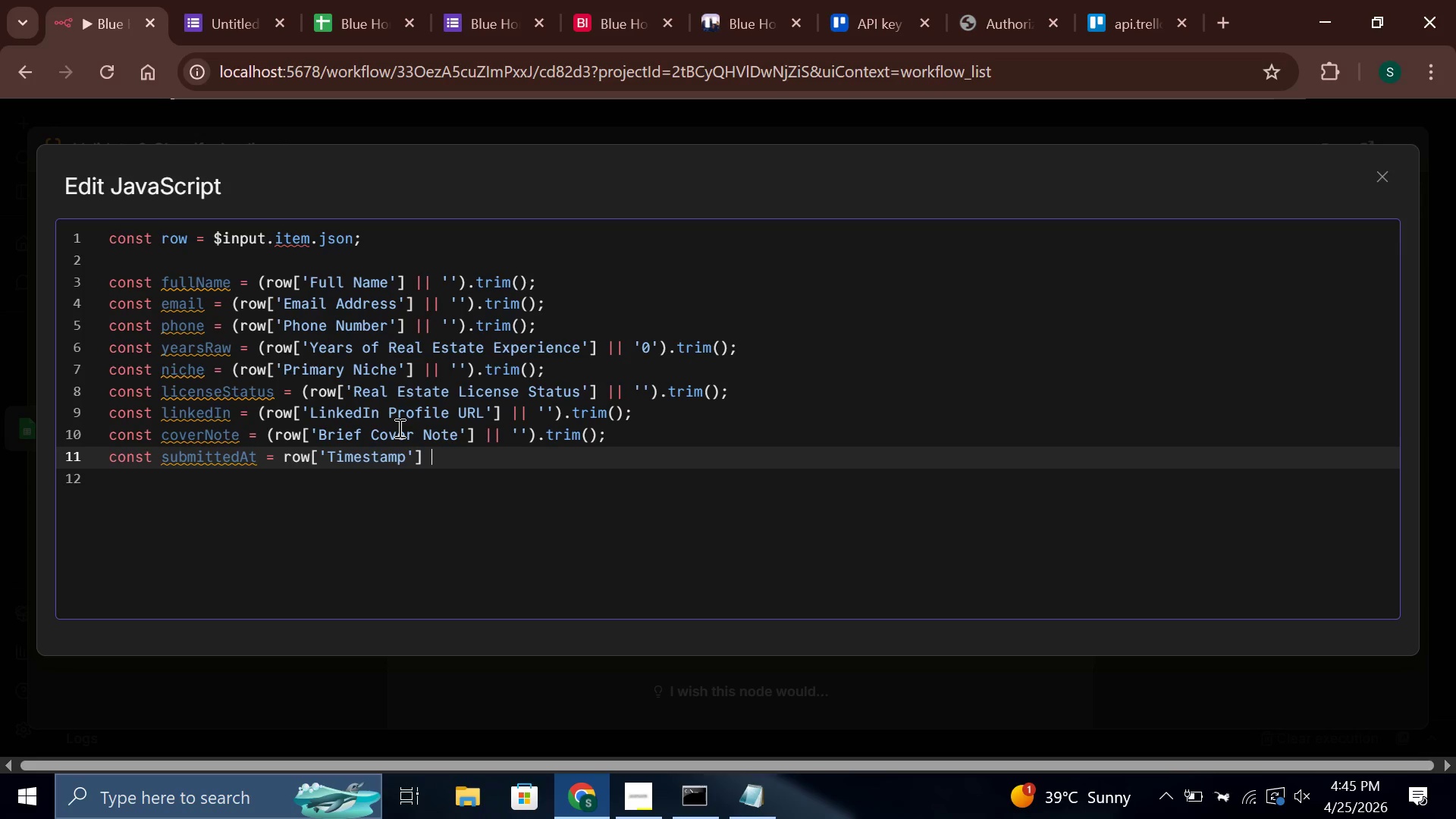 
key(Shift+Backslash)
 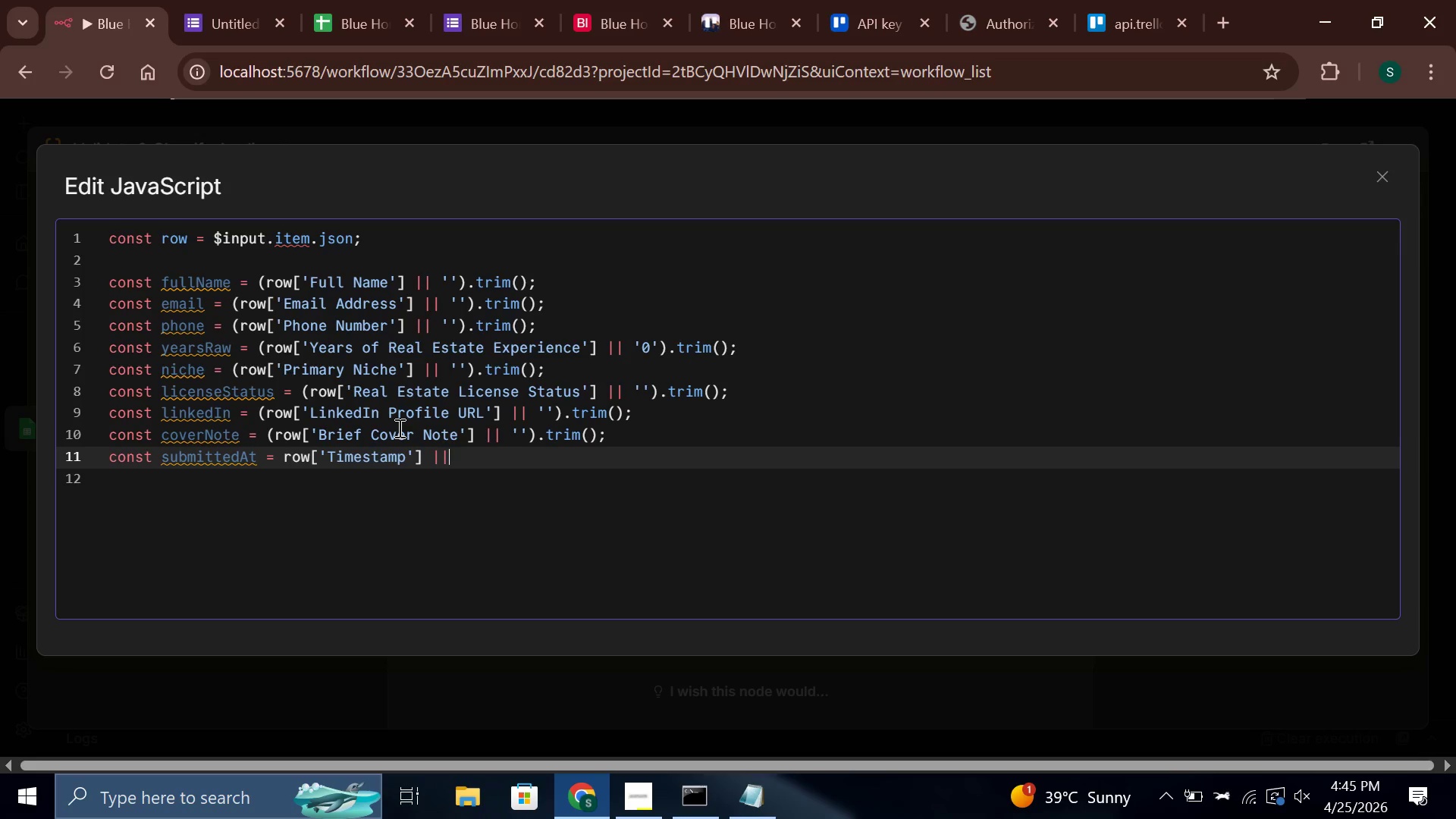 
key(Shift+Backslash)
 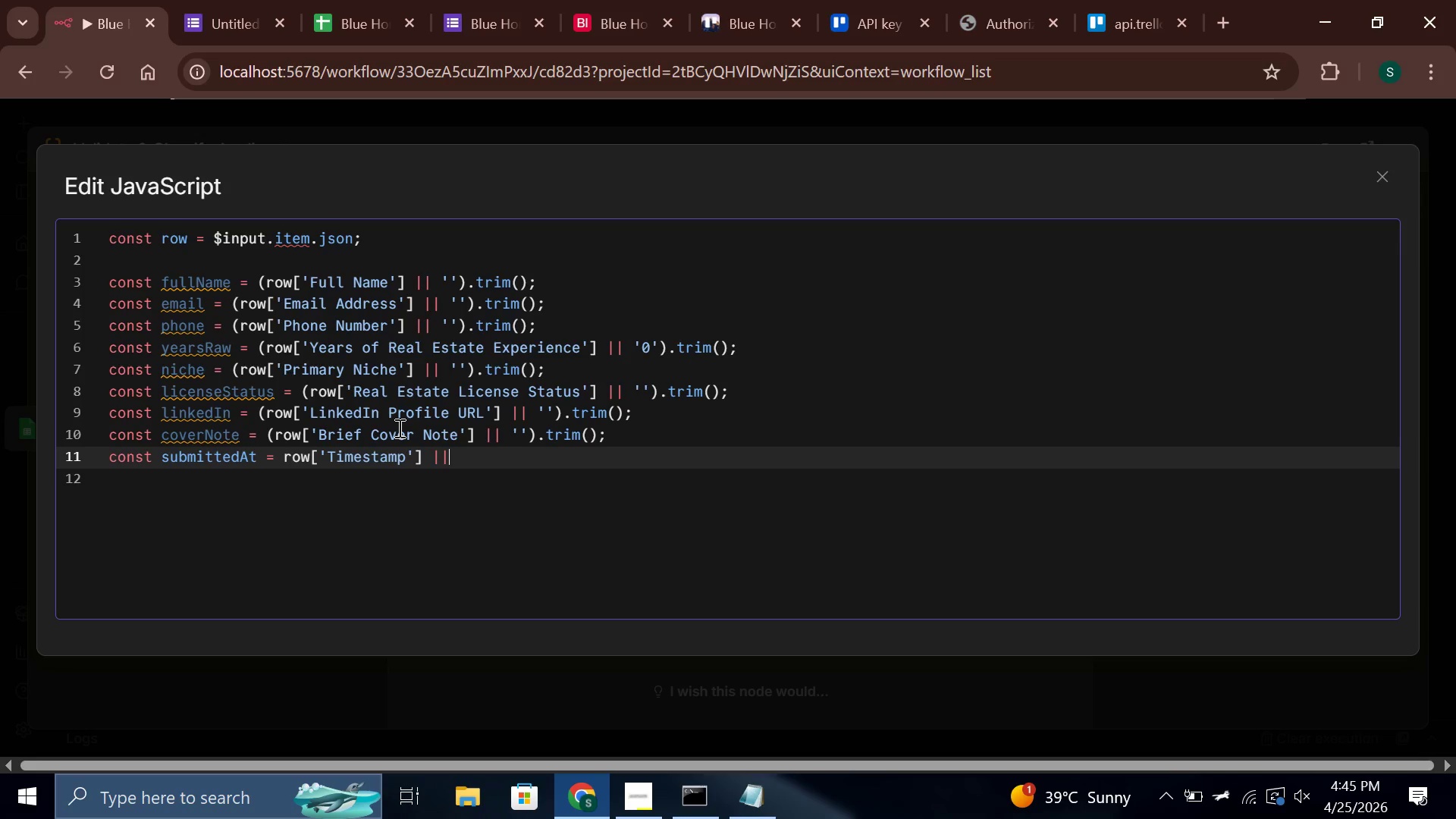 
wait(6.56)
 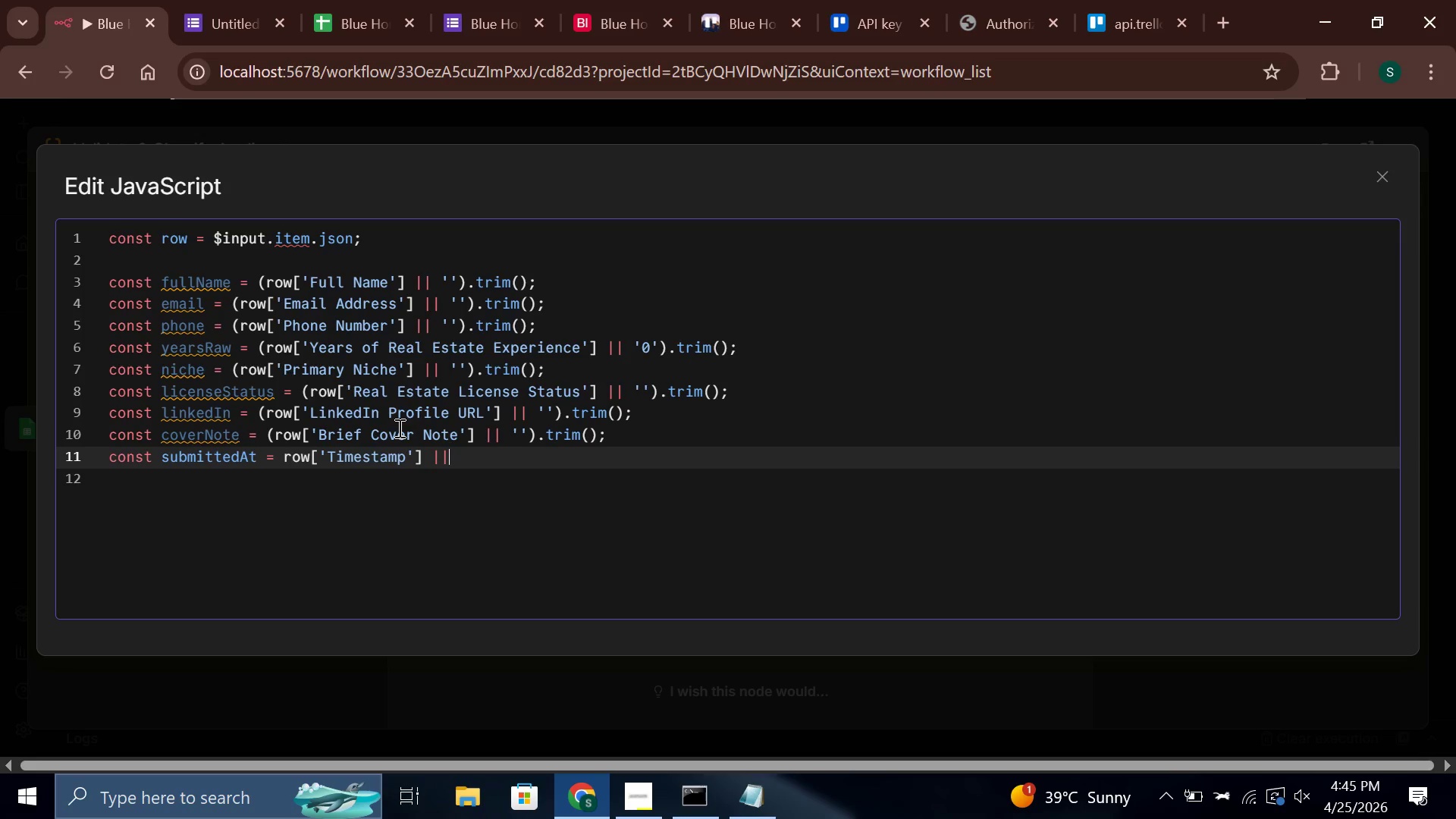 
type( new Date()
 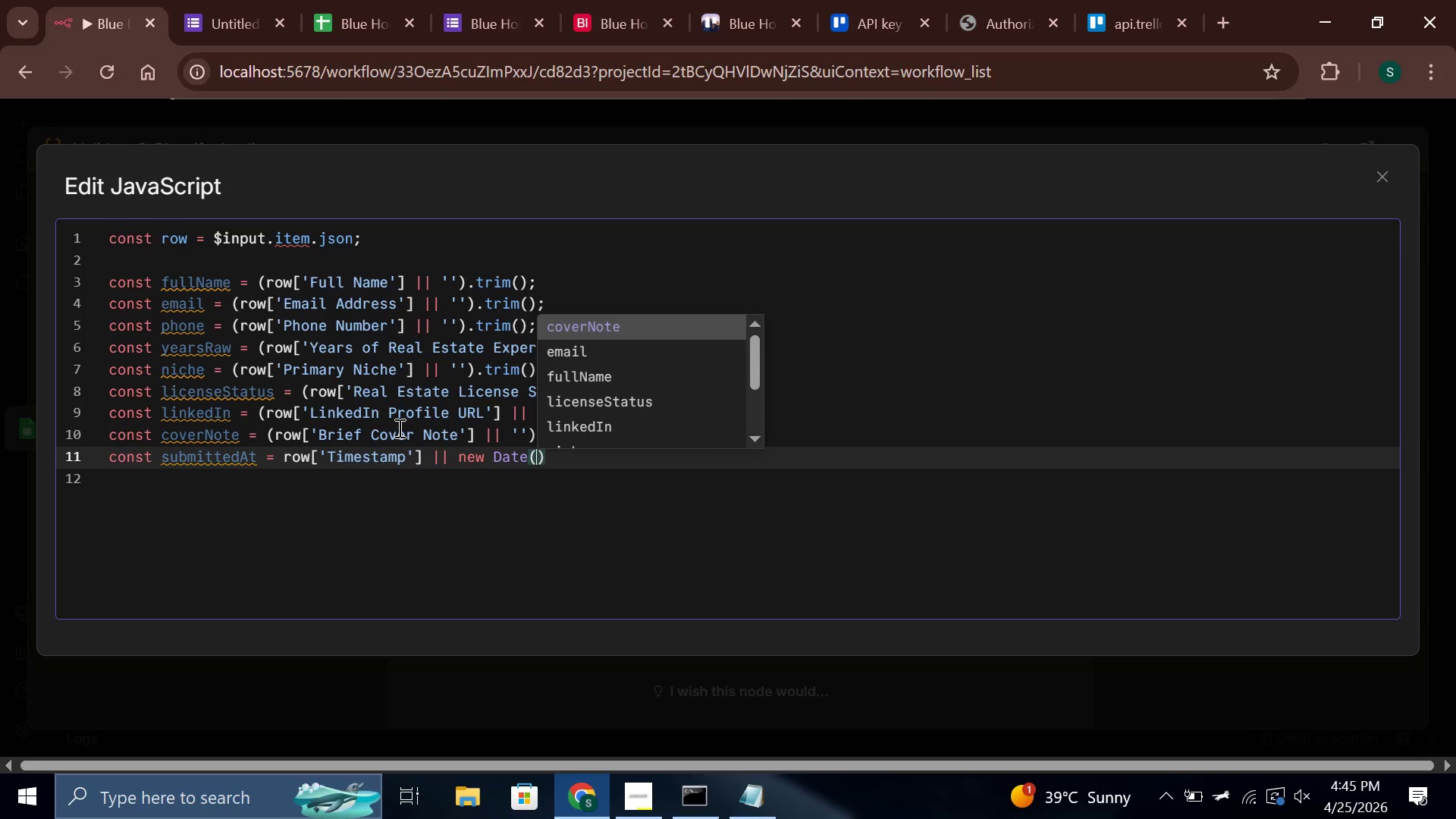 
key(ArrowRight)
 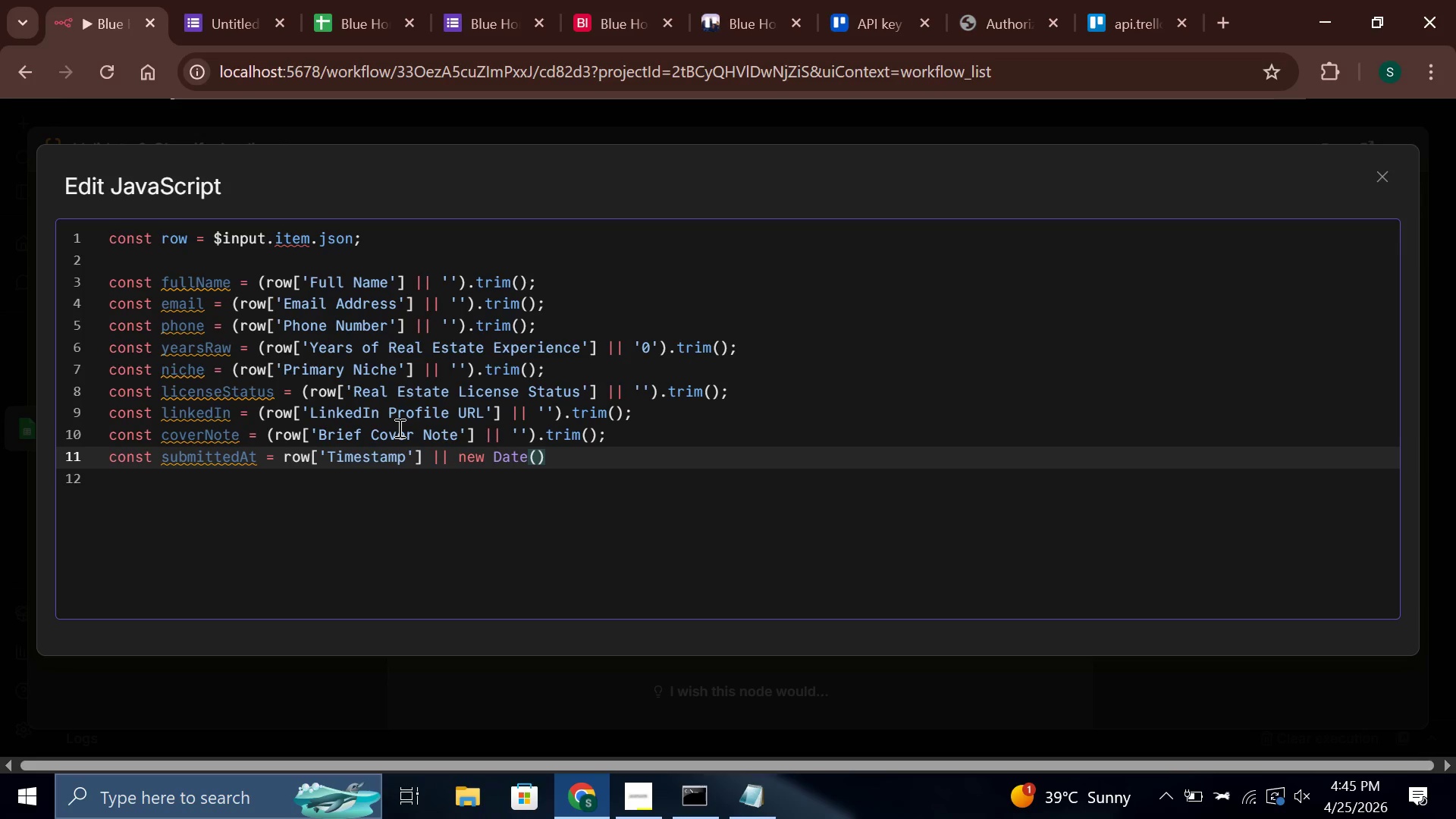 
type(.toIS)
 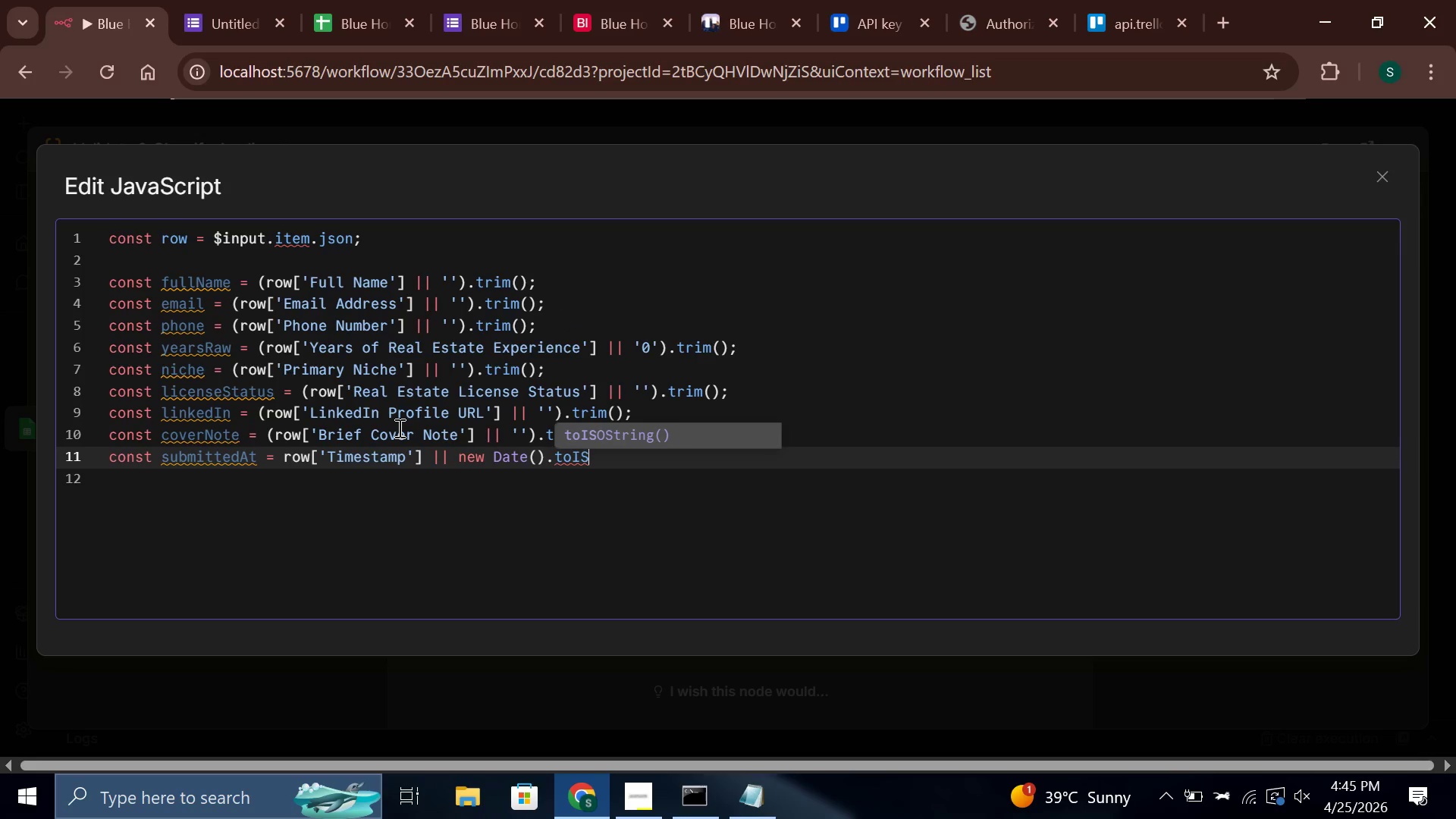 
key(Enter)
 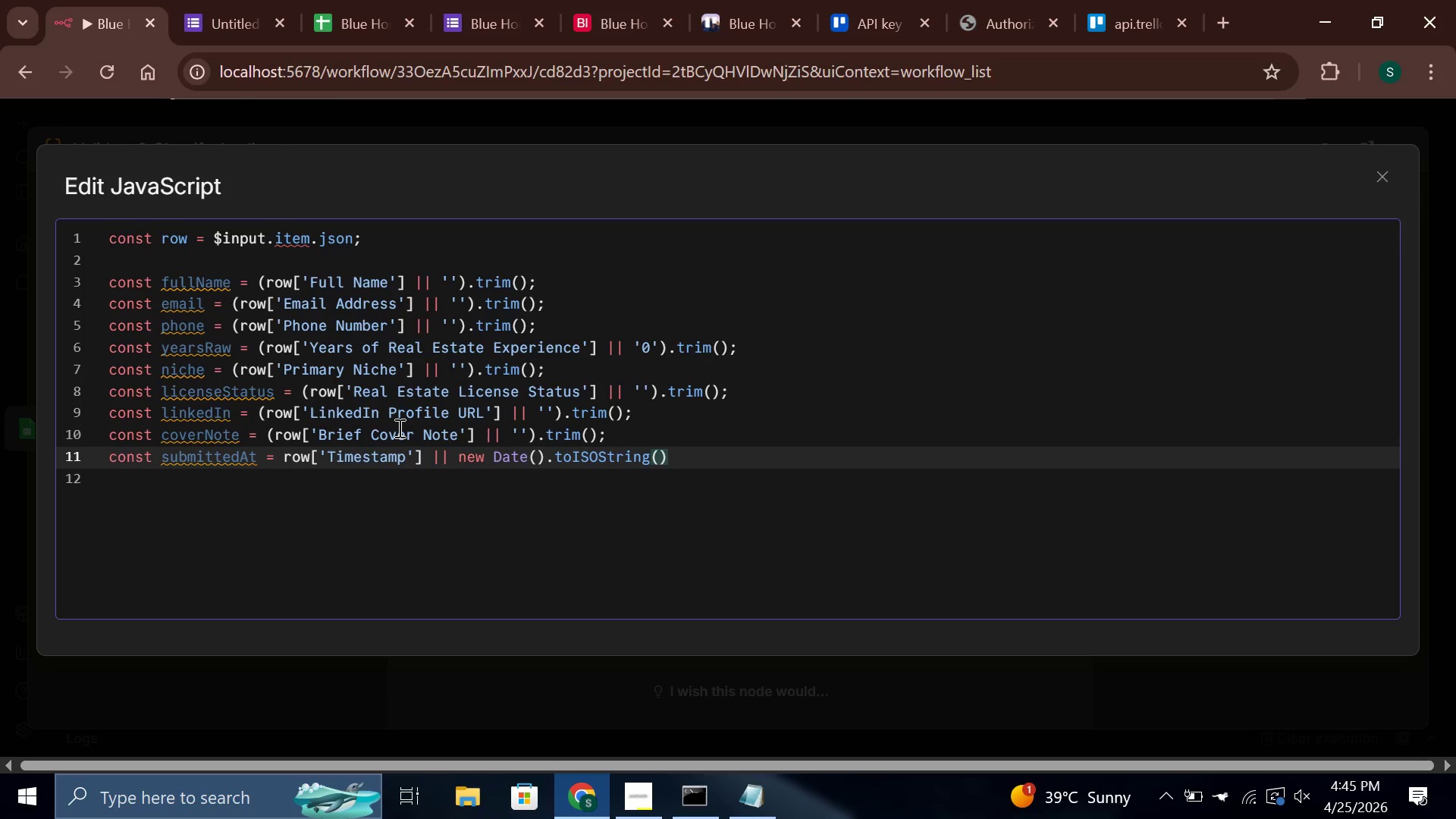 
key(ArrowRight)
 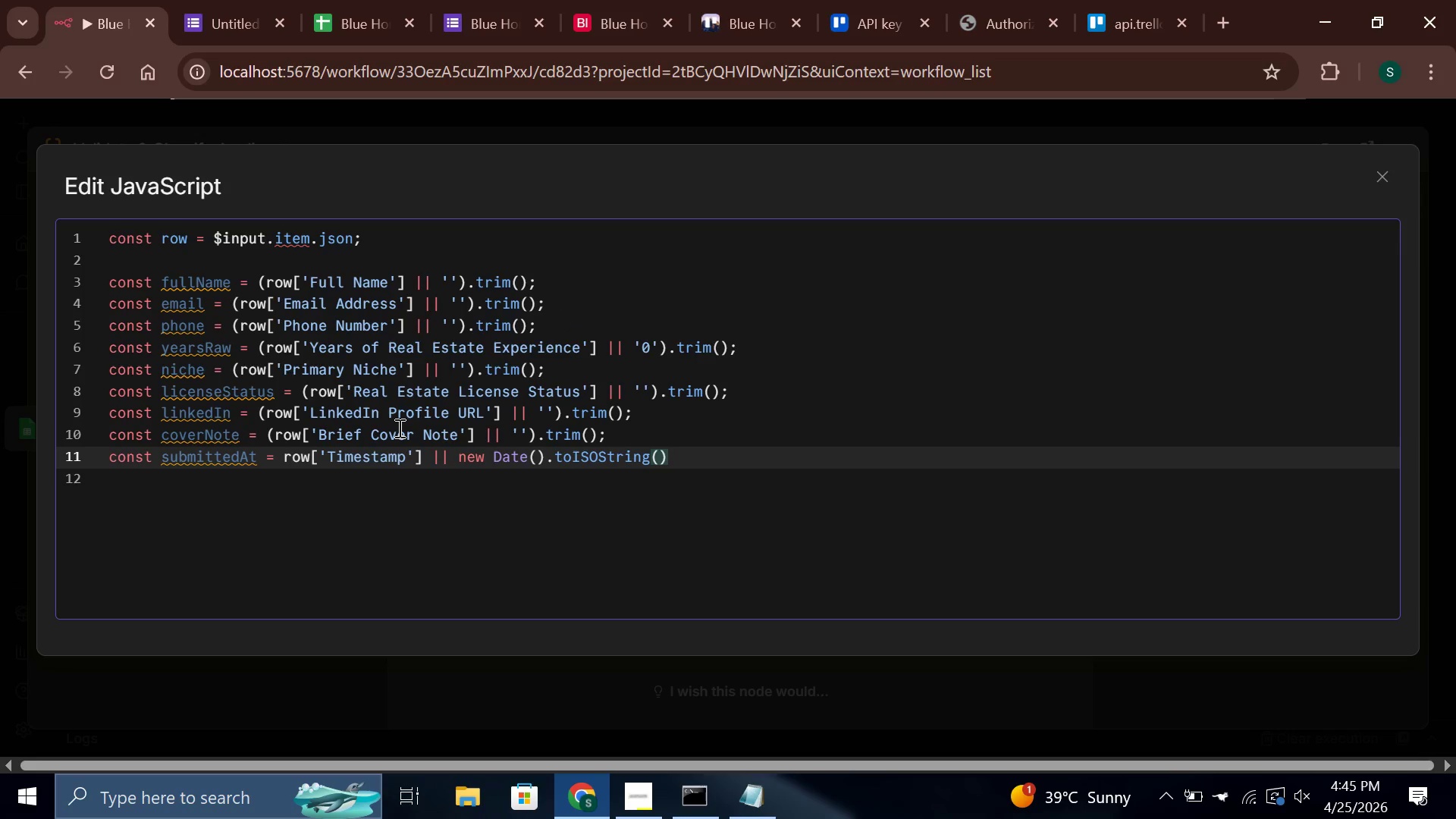 
key(Semicolon)
 